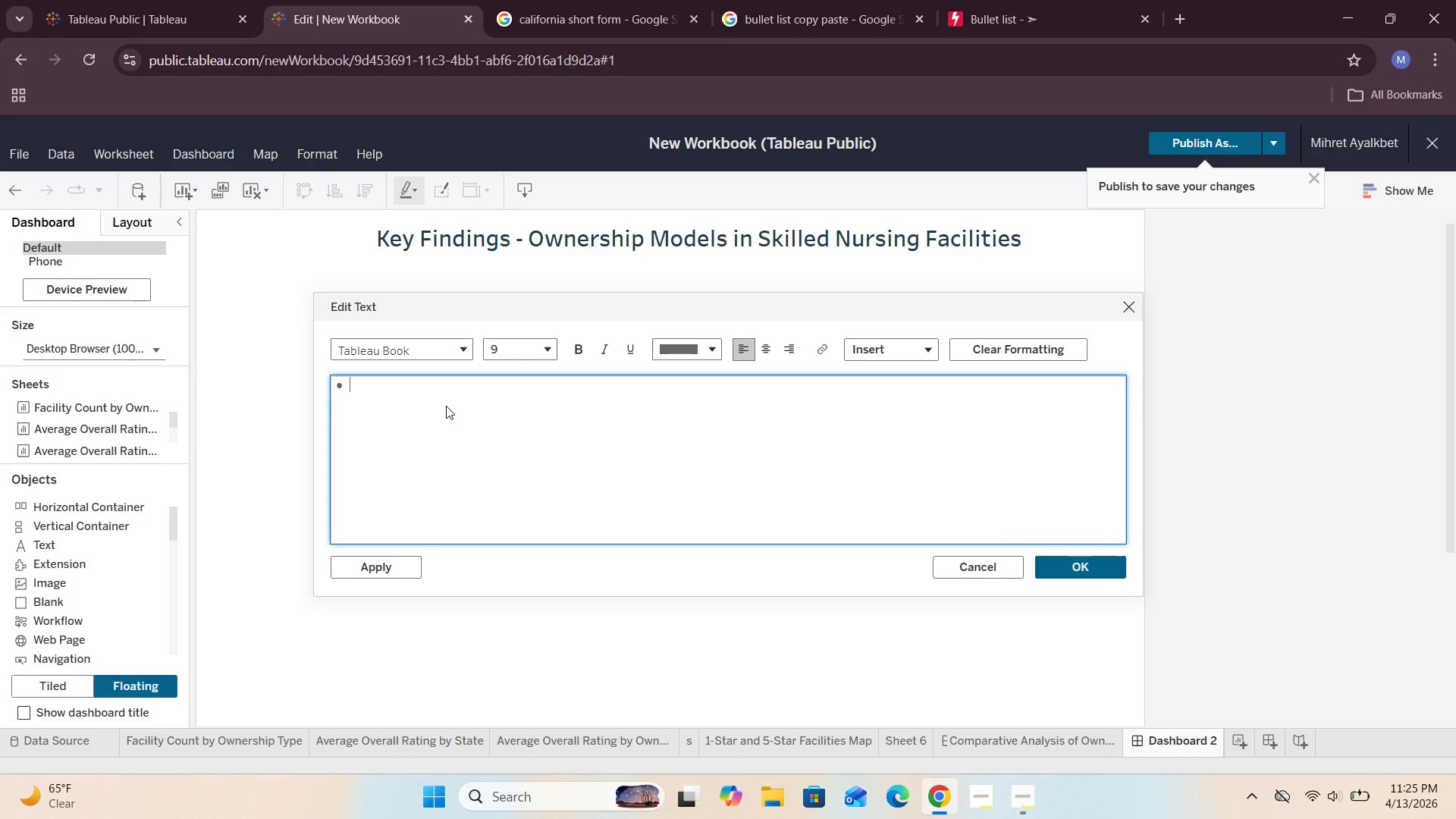 
type(The dataset shows that For )
key(Backspace)
type(-Profit facilities are the most common ownership type)
 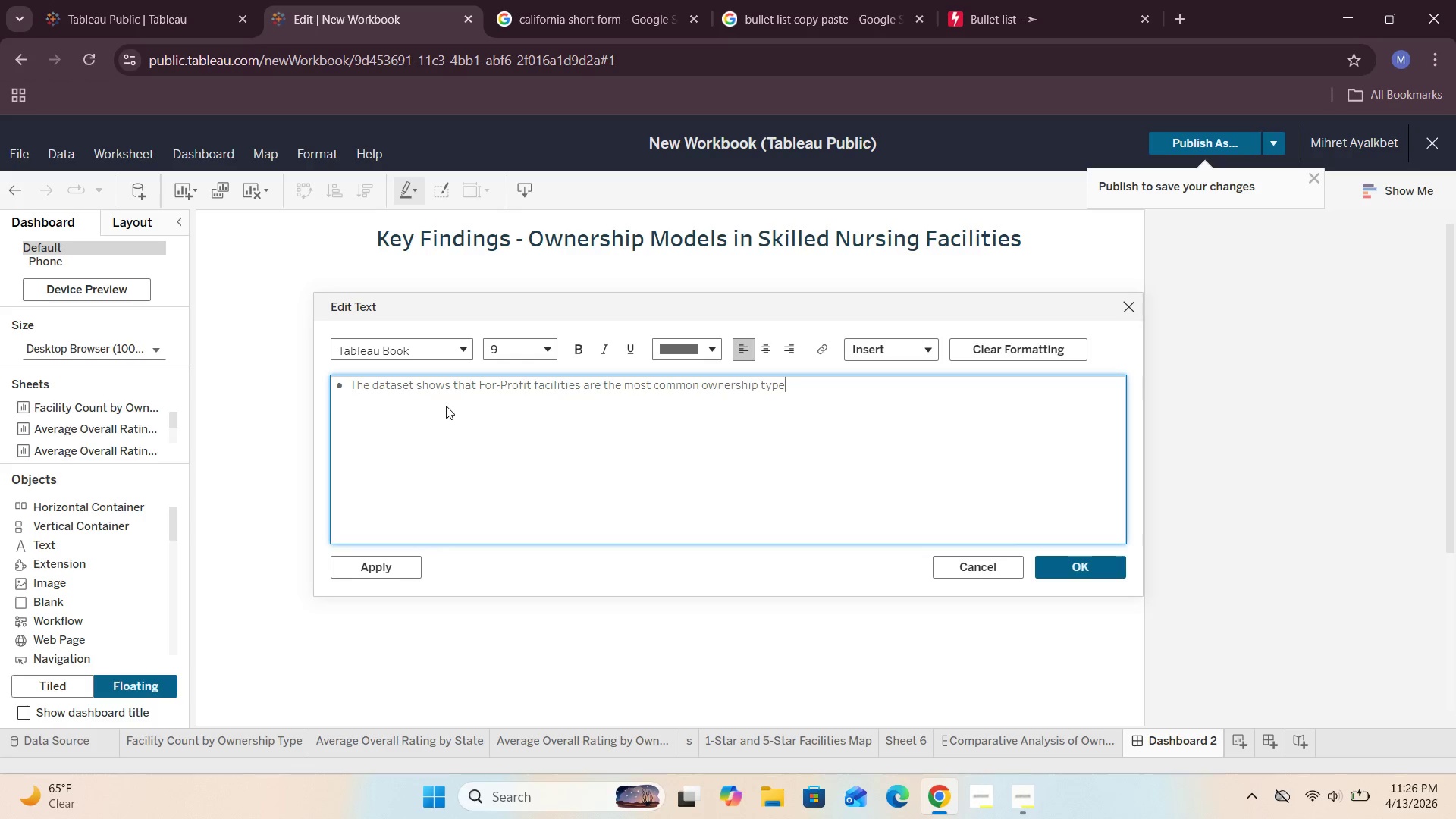 
type( by a large margin)
 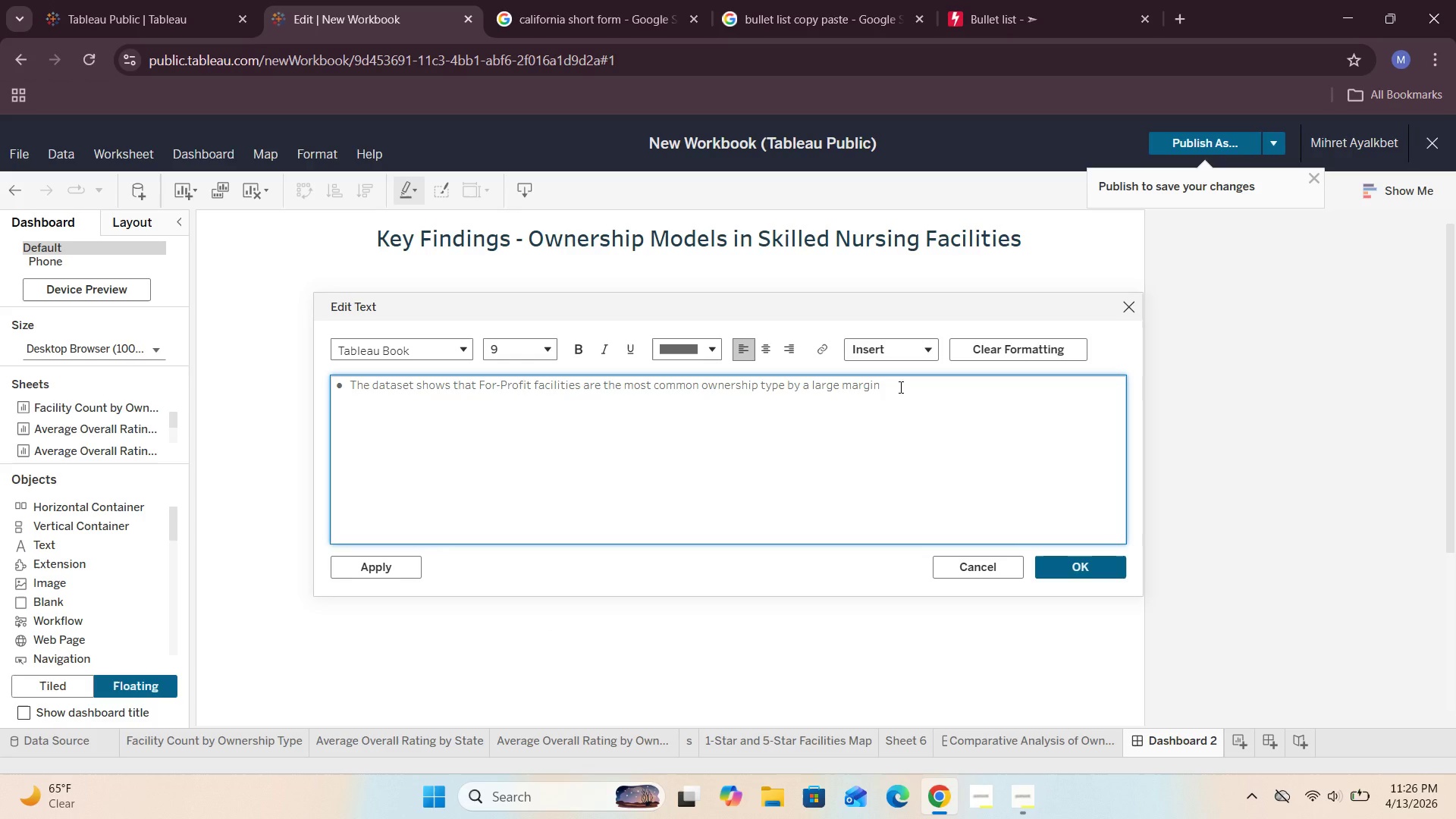 
wait(6.61)
 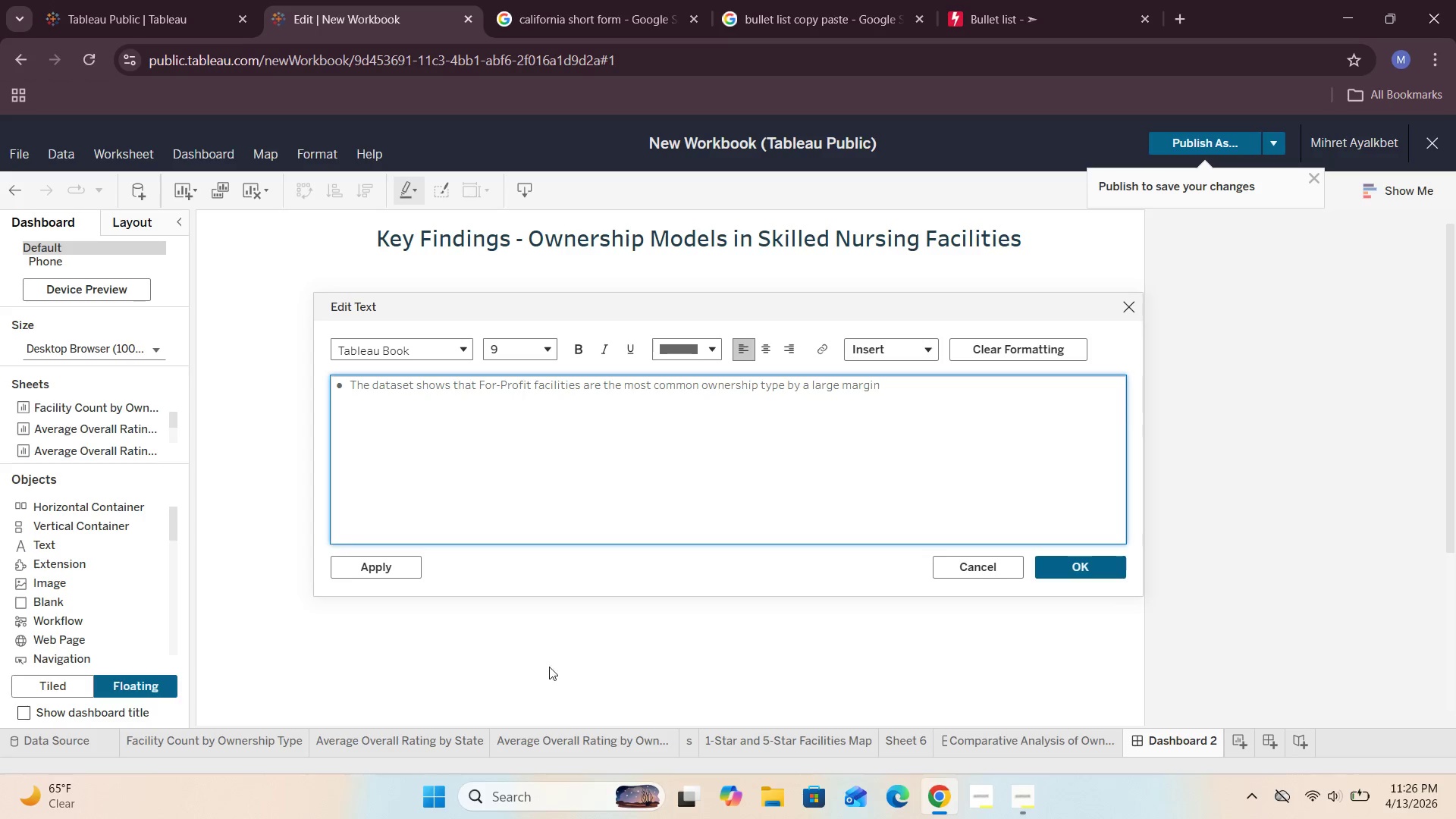 
key(Period)
 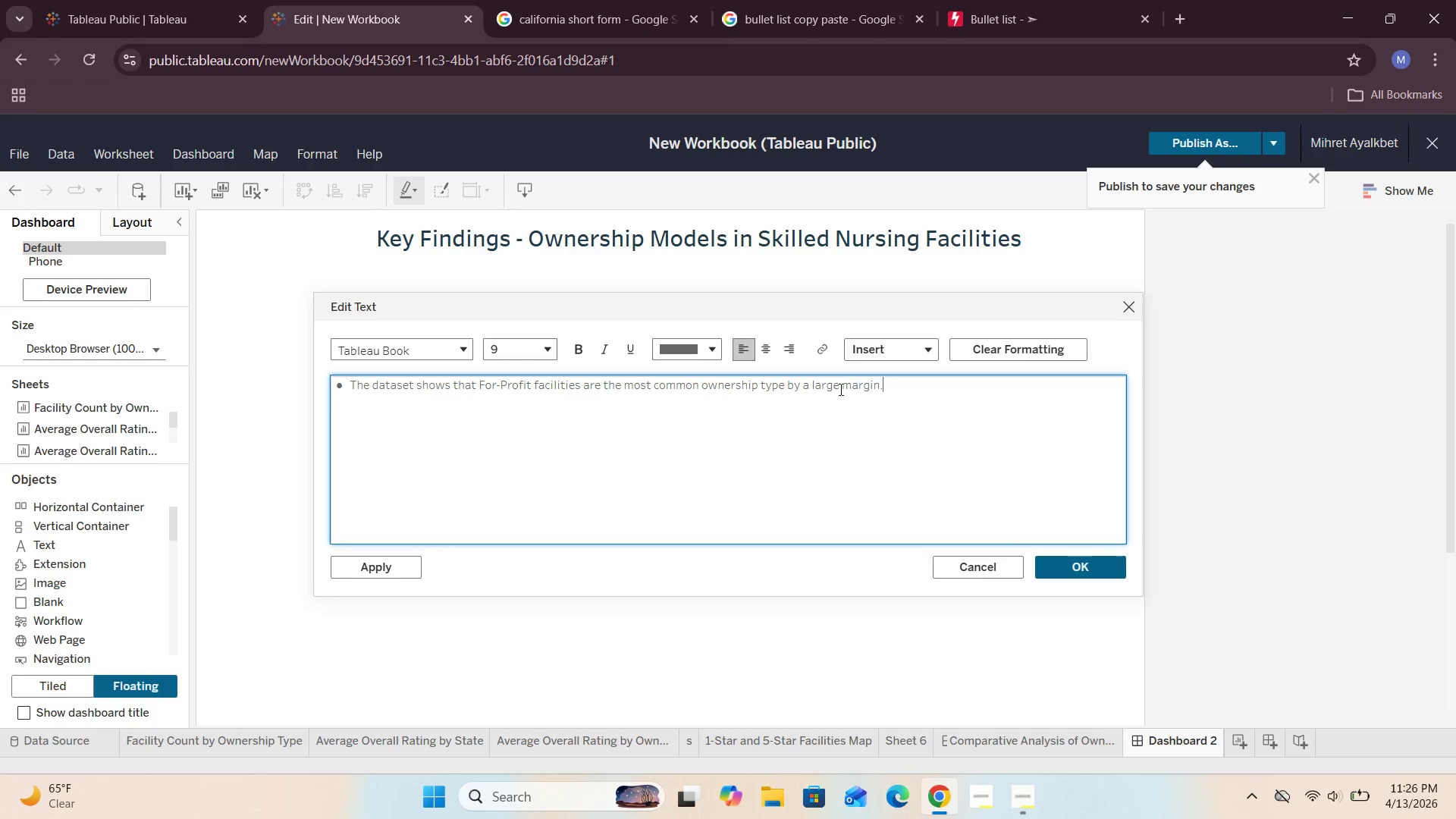 
left_click_drag(start_coordinate=[893, 387], to_coordinate=[350, 385])
 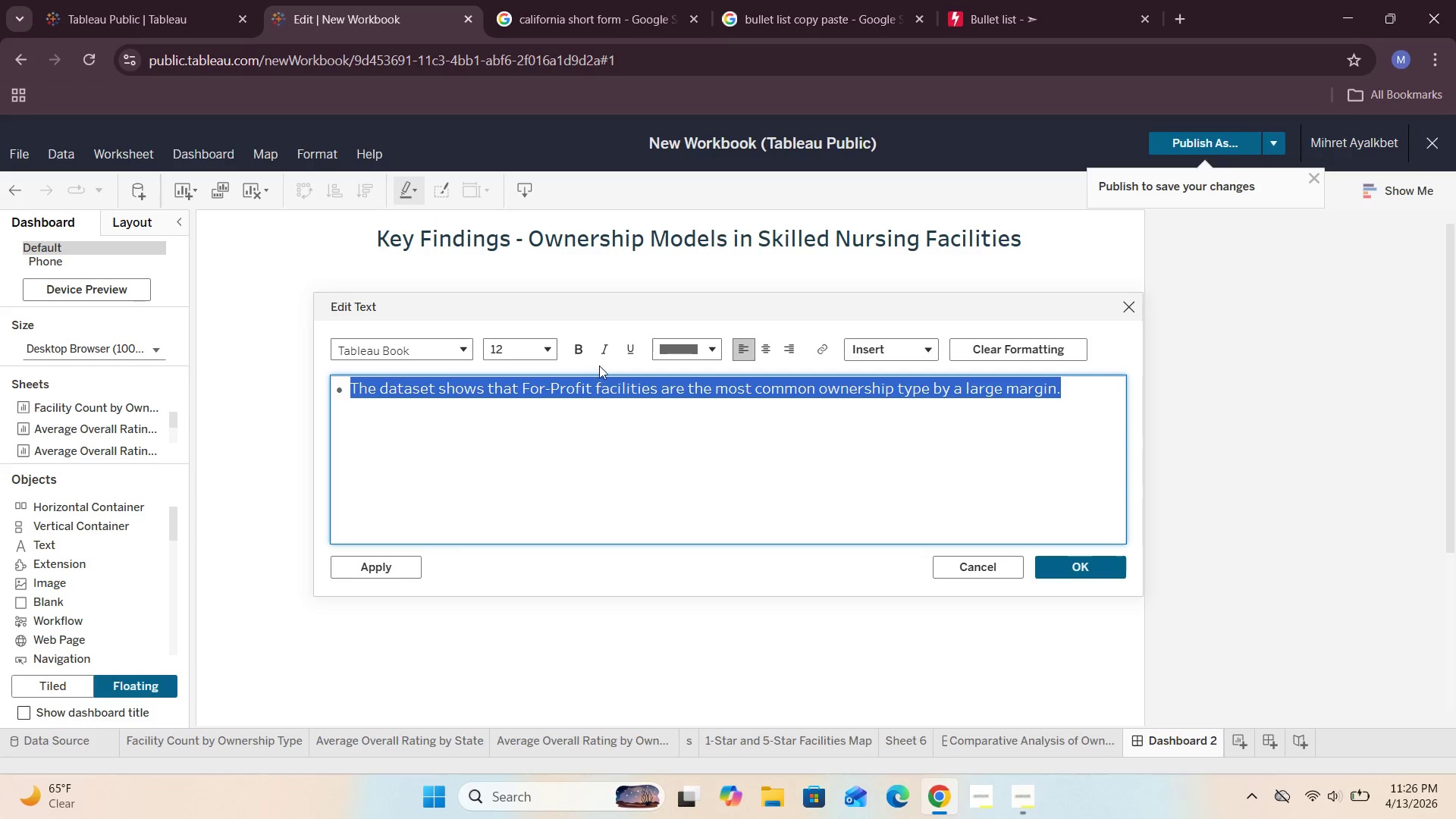 
left_click([580, 353])
 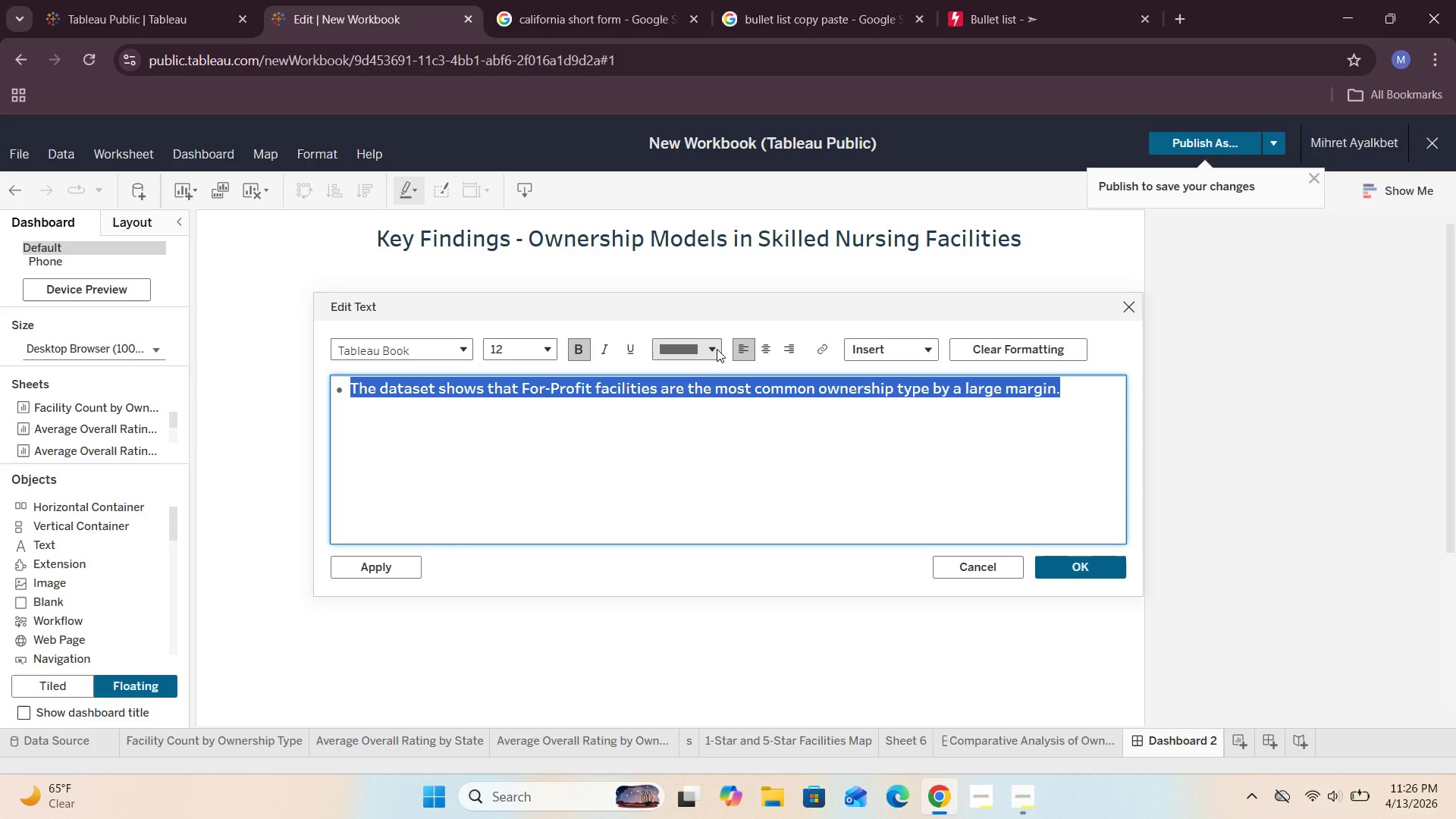 
left_click([717, 349])
 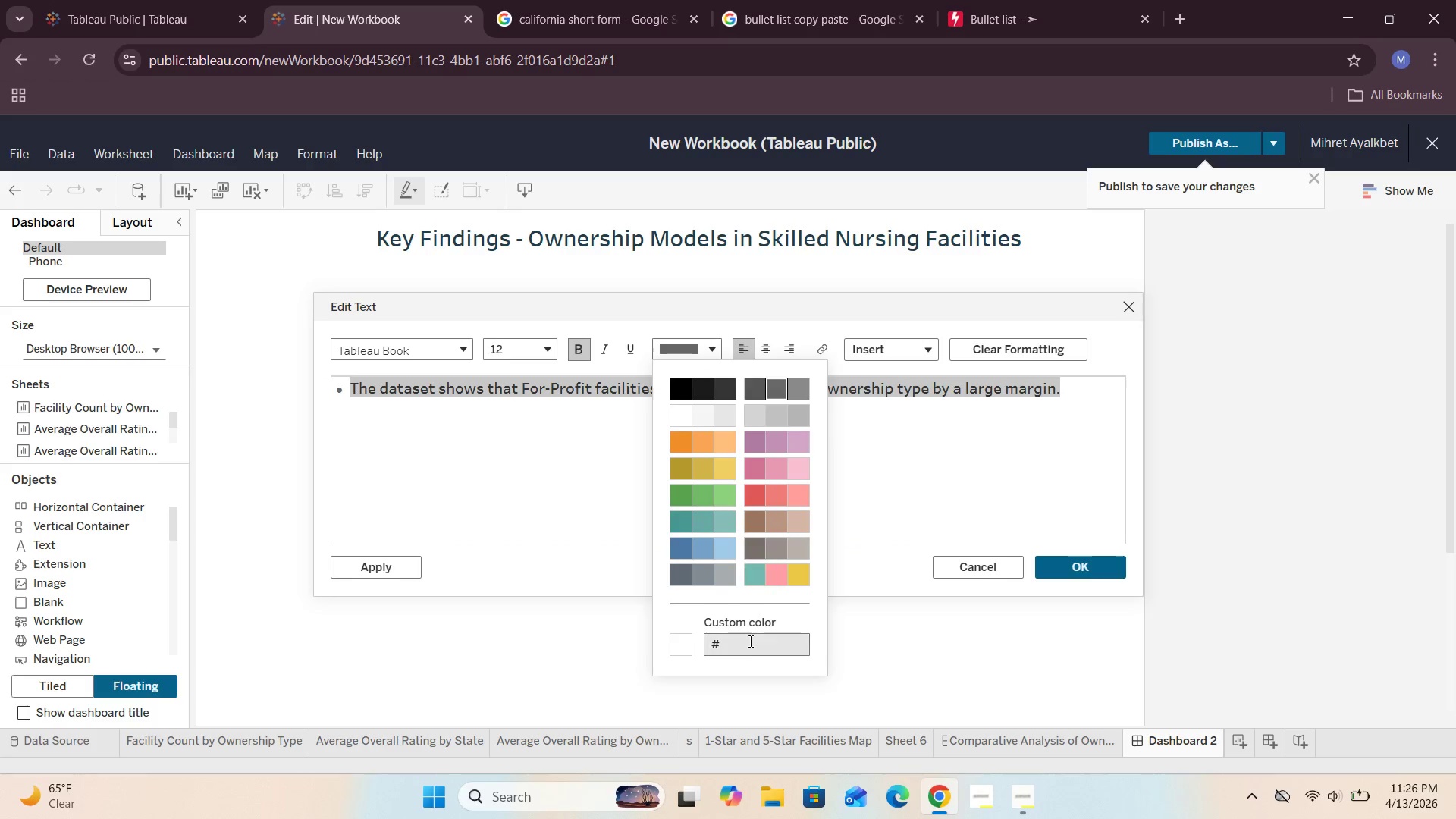 
left_click([748, 648])
 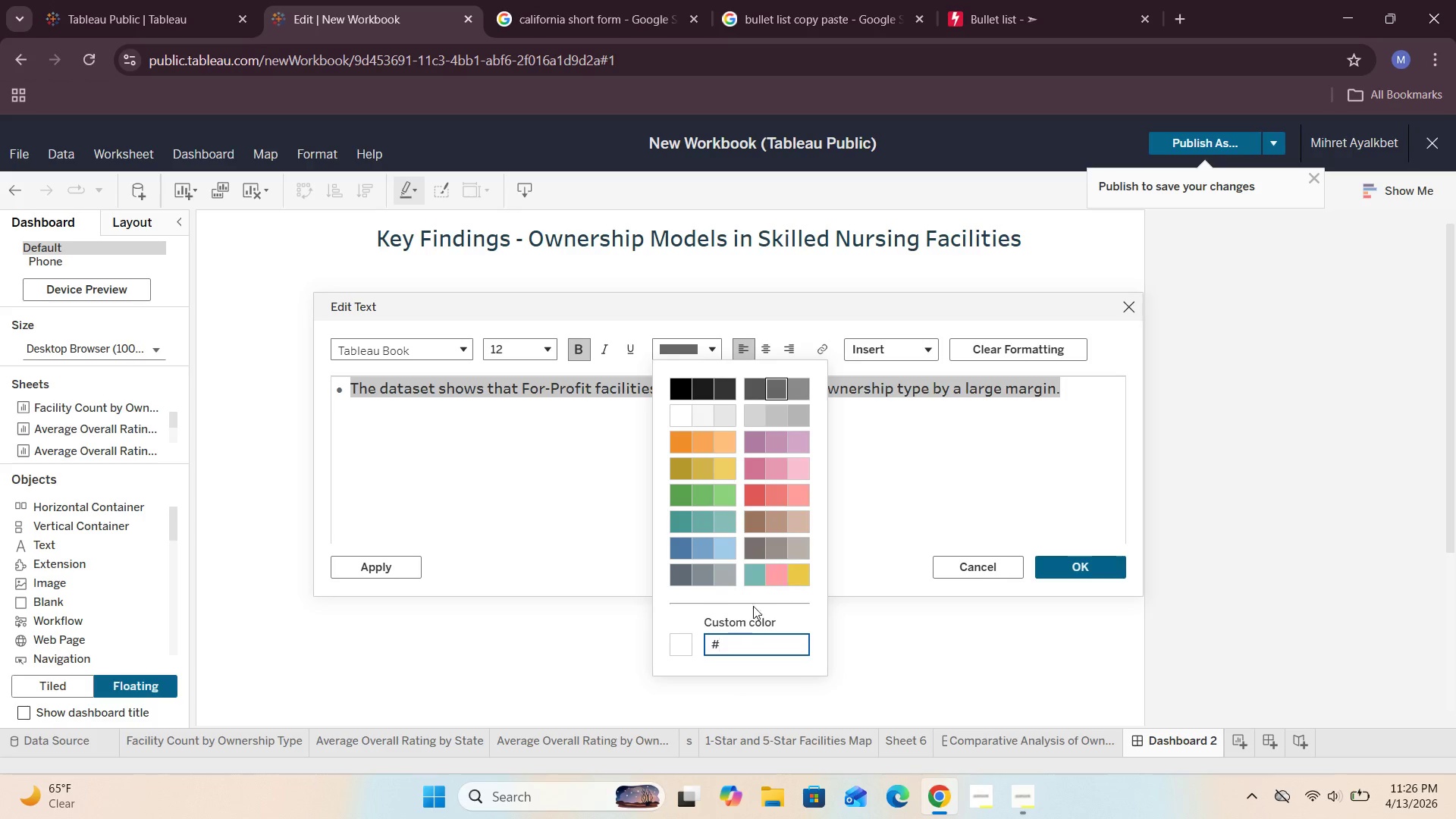 
left_click([560, 485])
 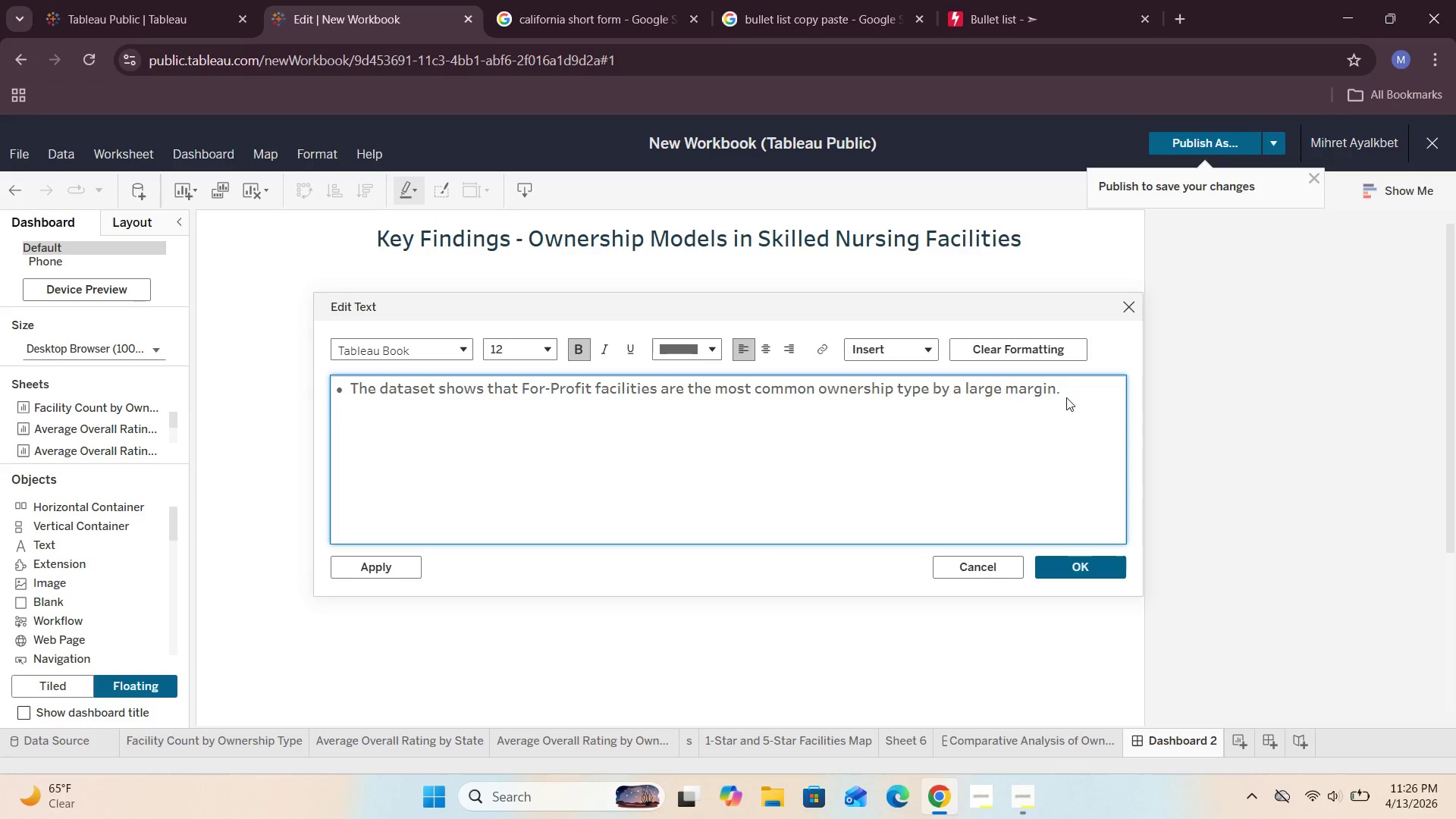 
left_click([1074, 395])
 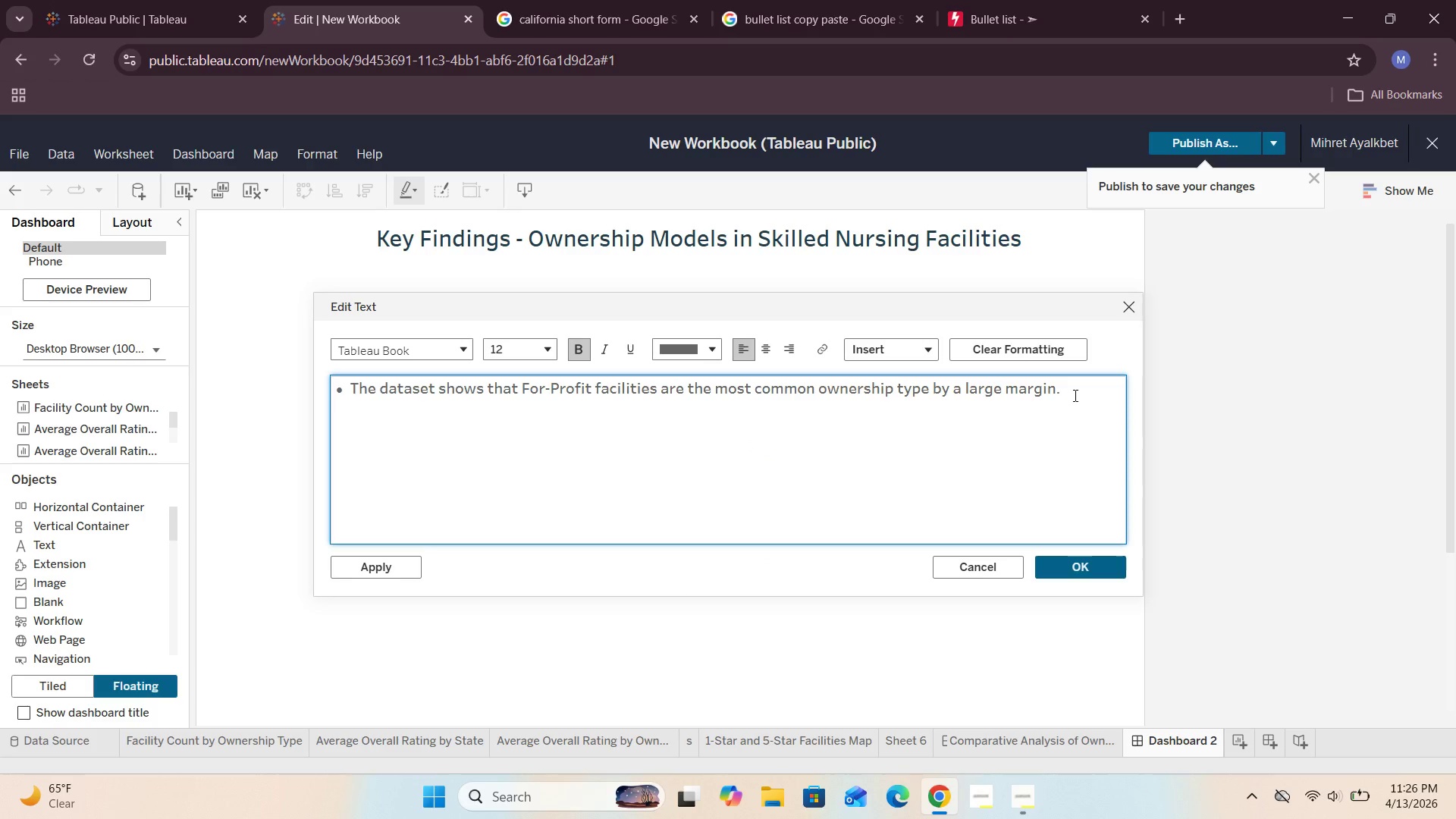 
key(Enter)
 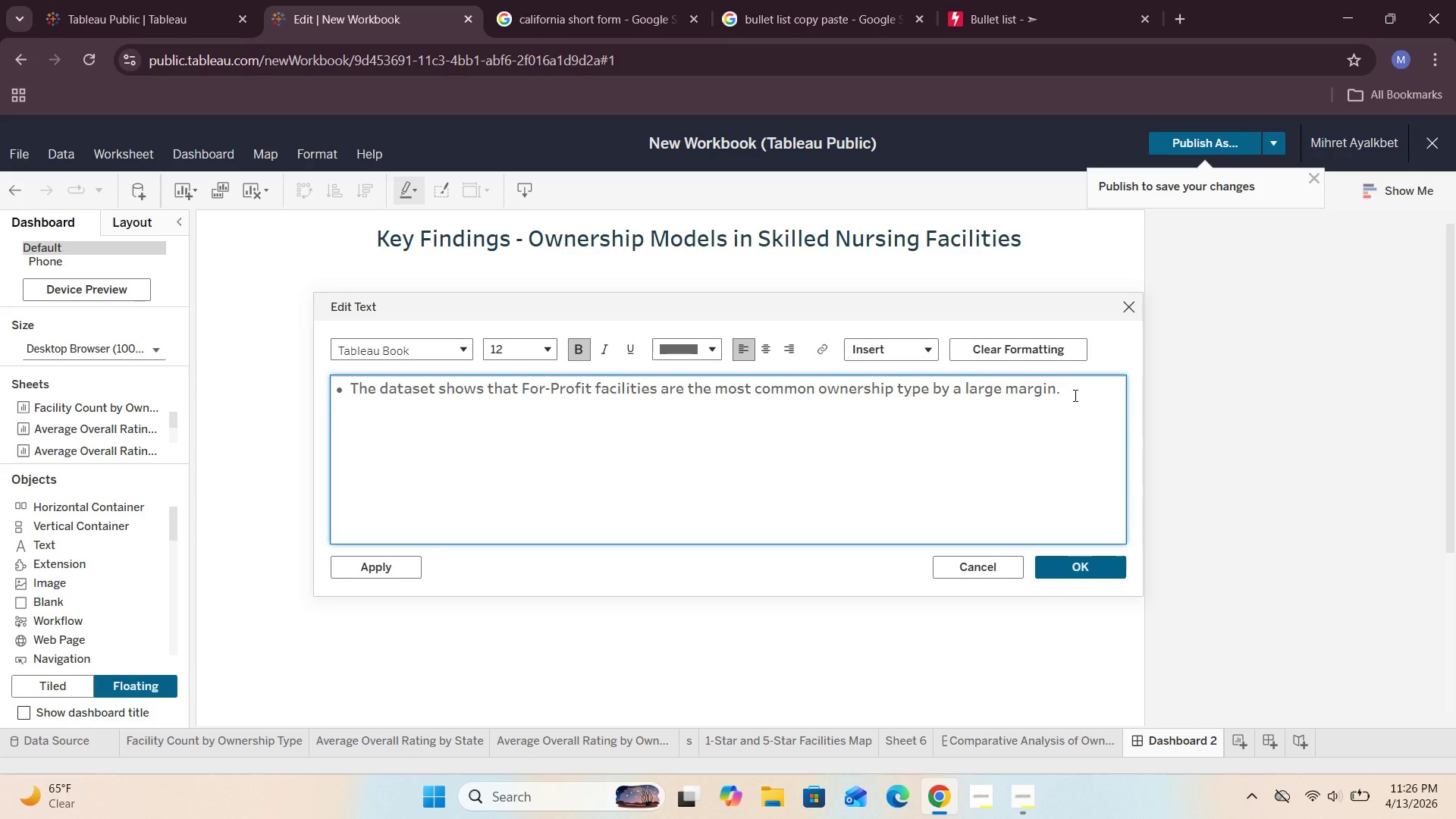 
key(Enter)
 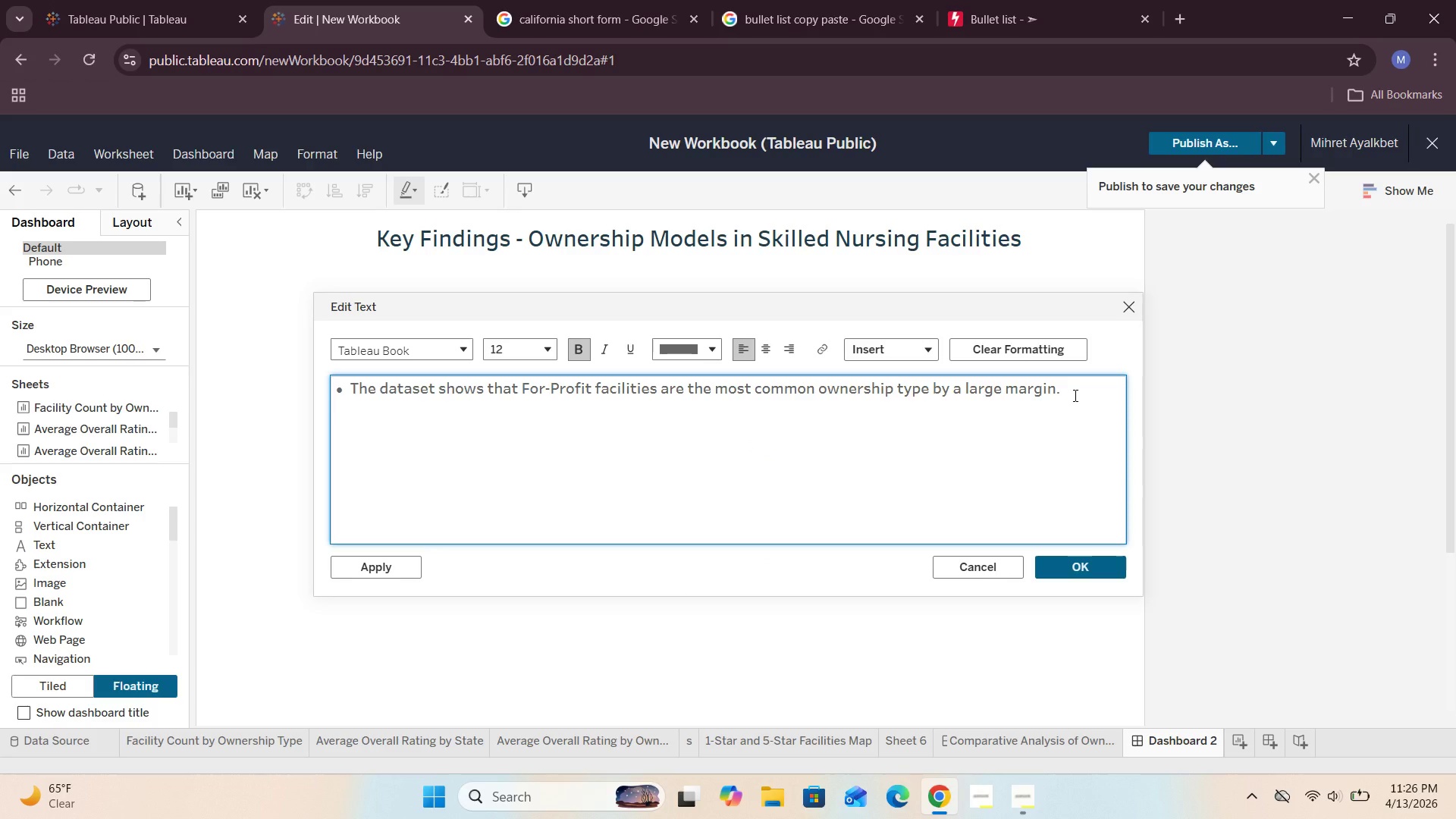 
key(Backspace)
 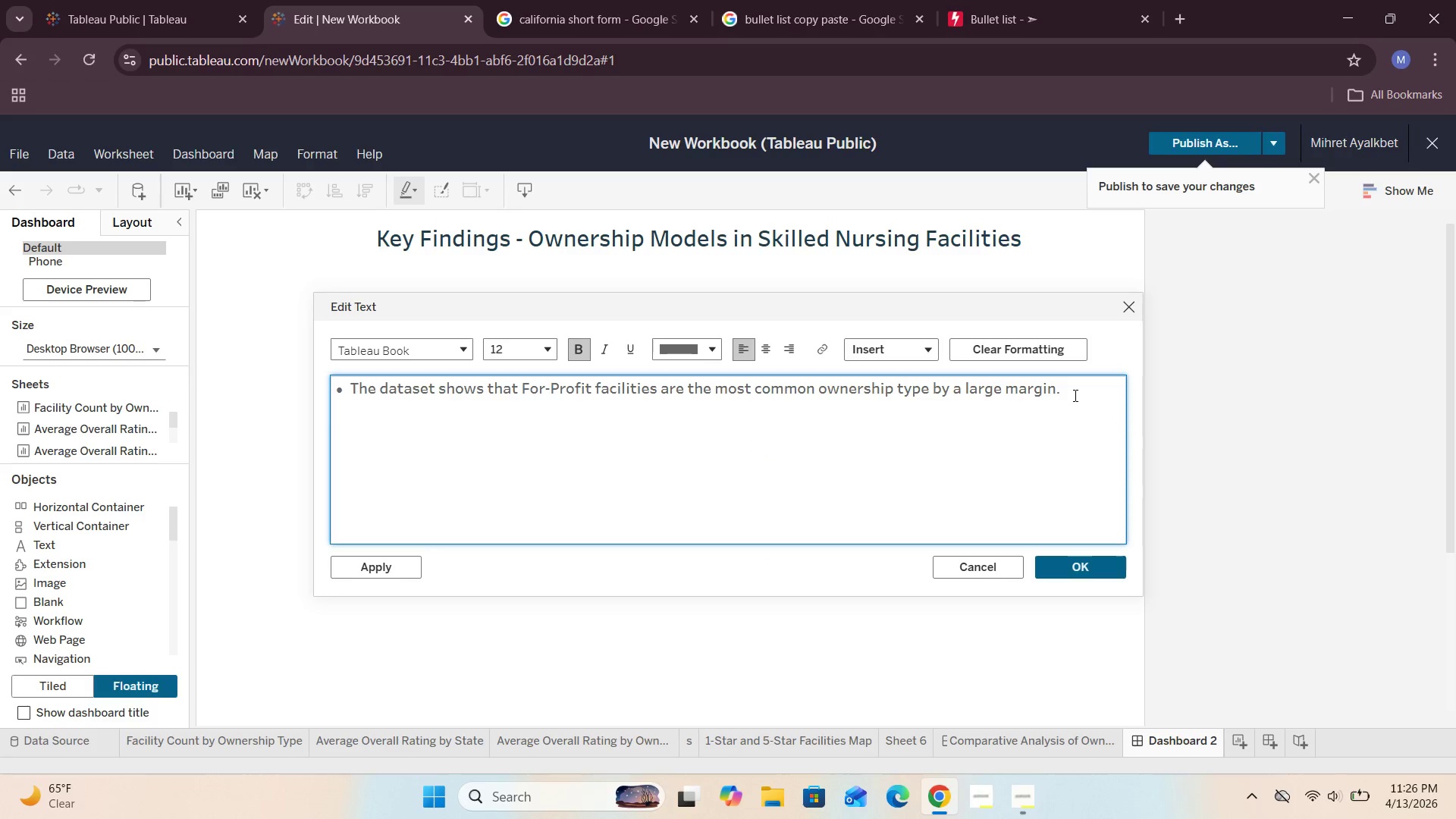 
key(Control+V)
 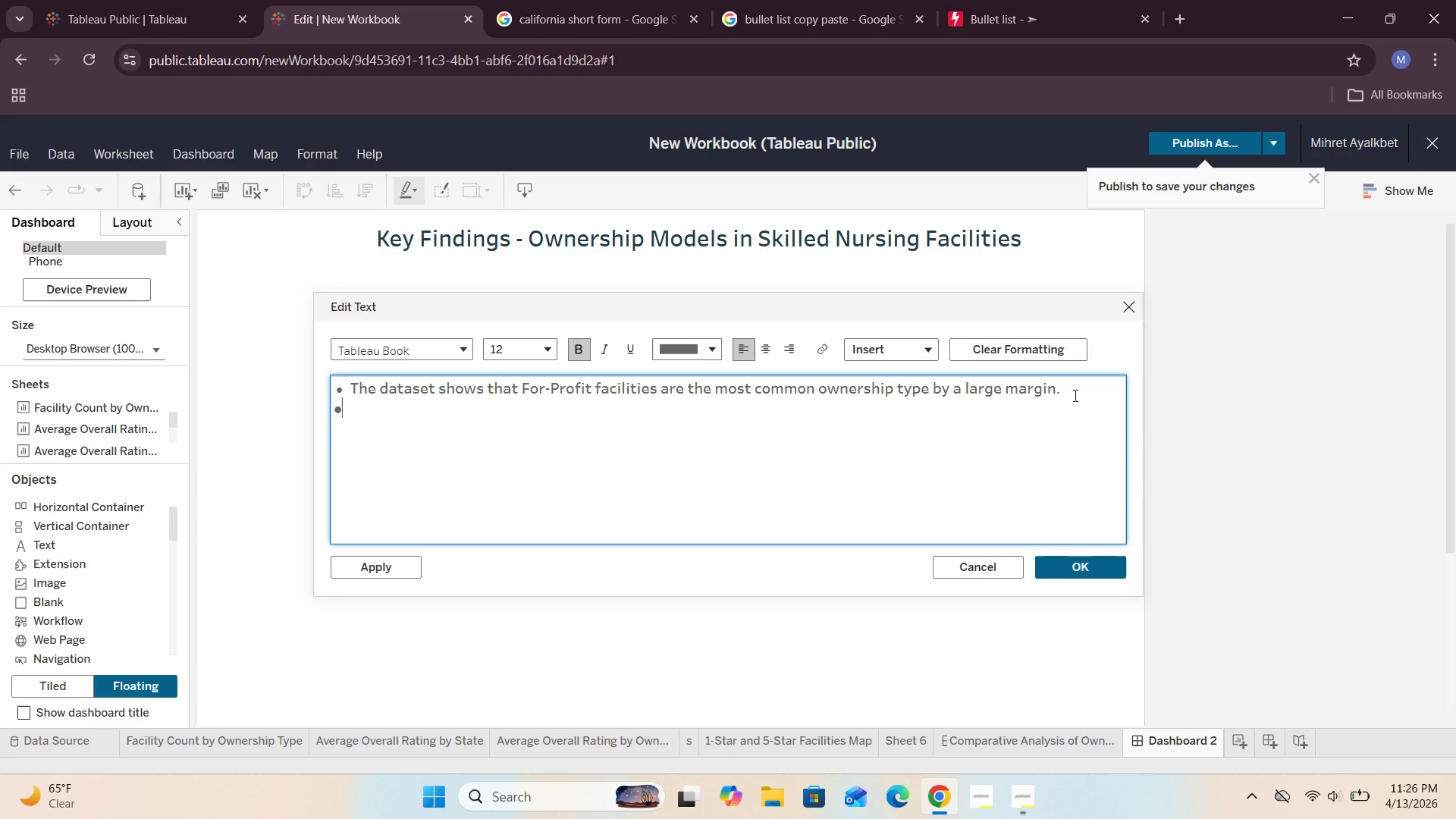 
key(Space)
 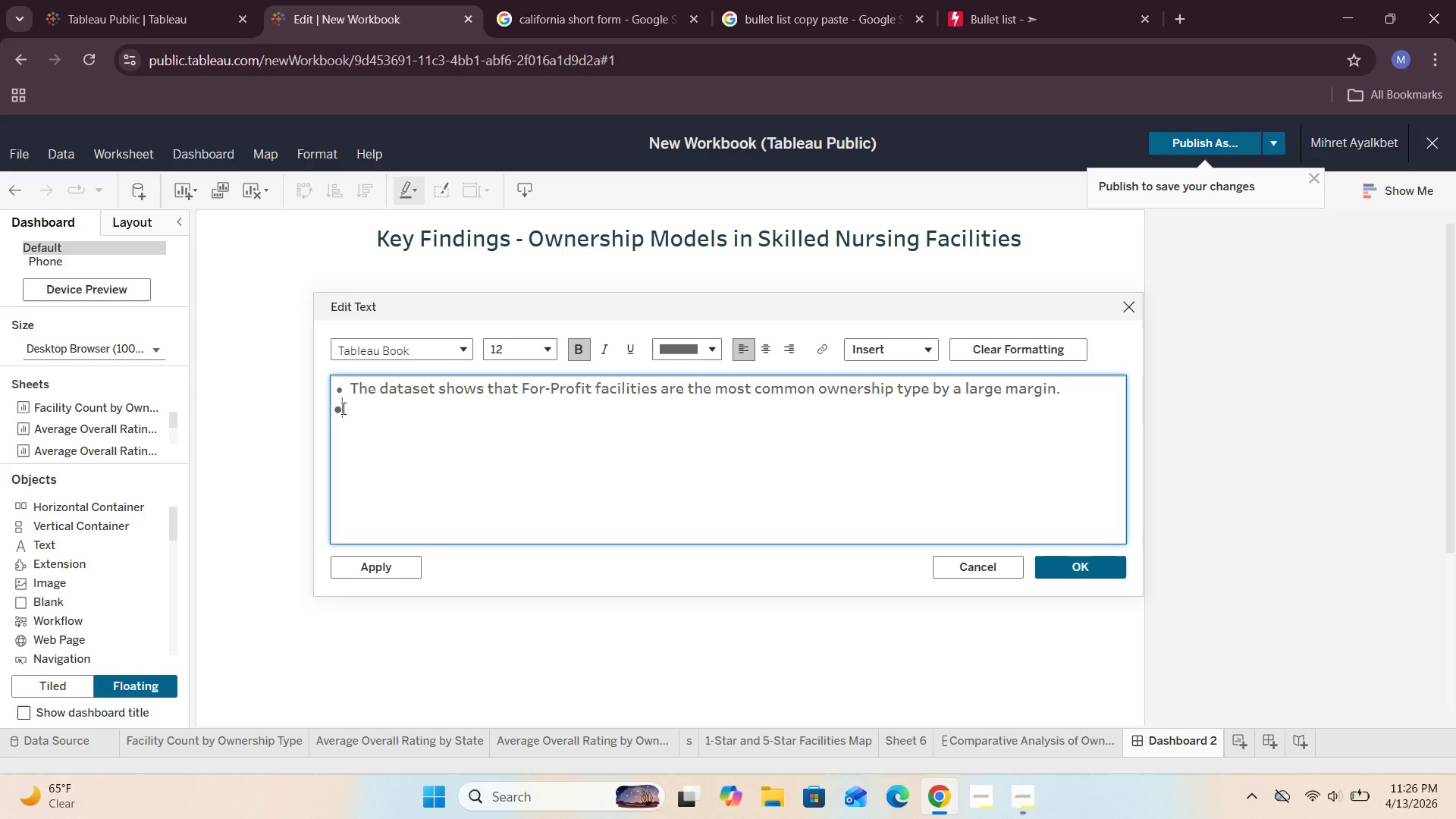 
left_click_drag(start_coordinate=[344, 410], to_coordinate=[328, 412])
 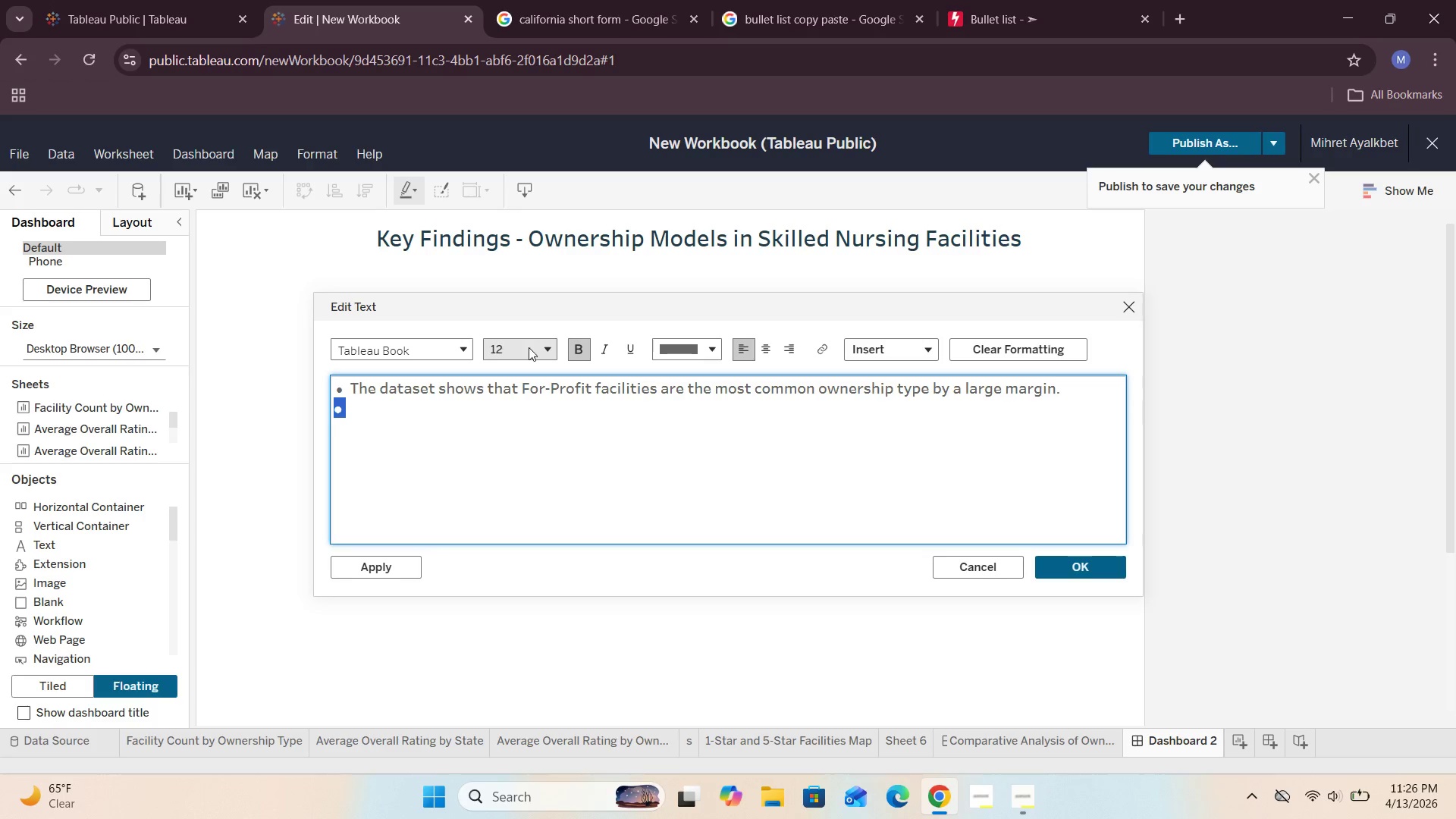 
left_click([551, 347])
 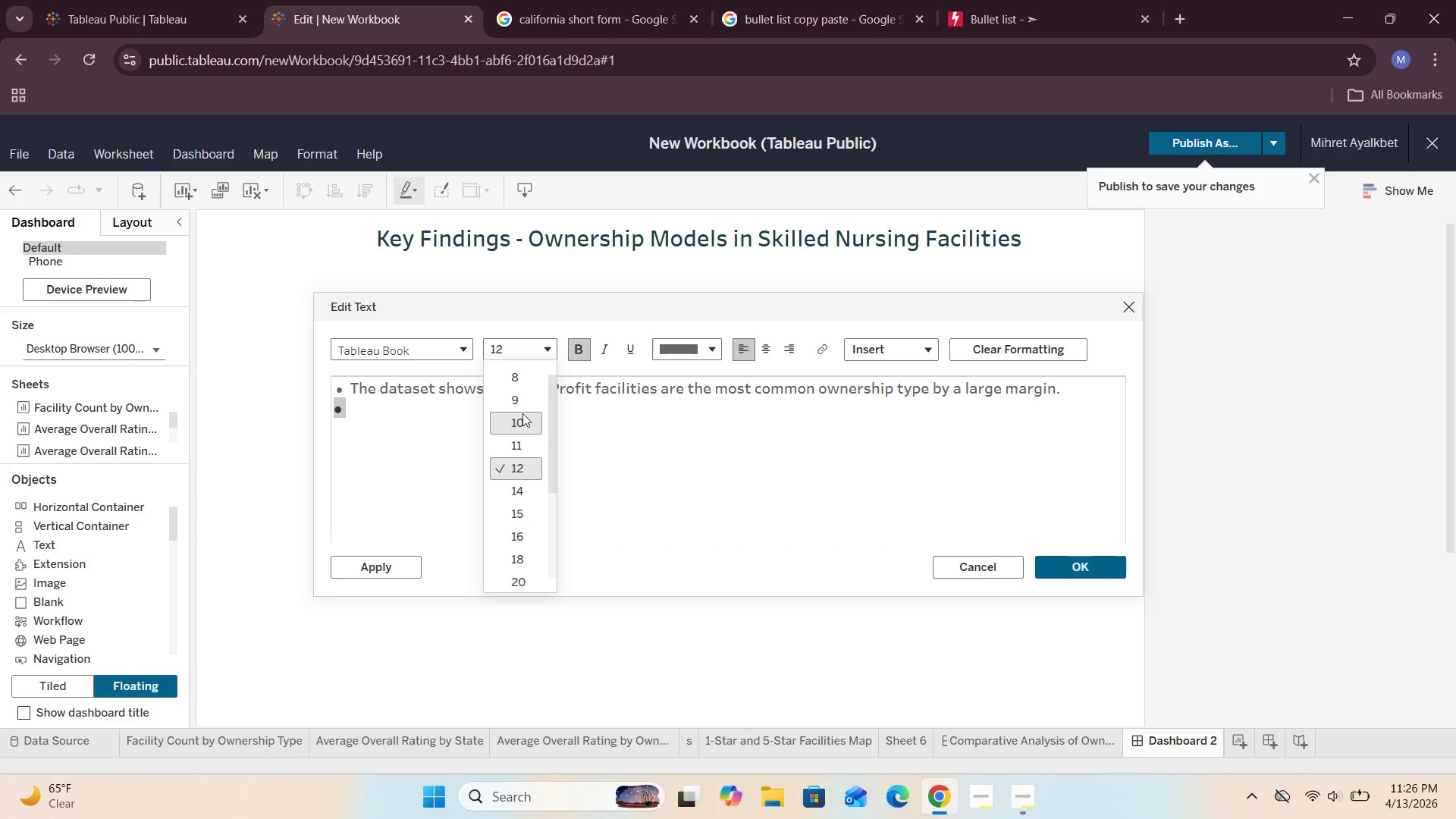 
left_click([525, 404])
 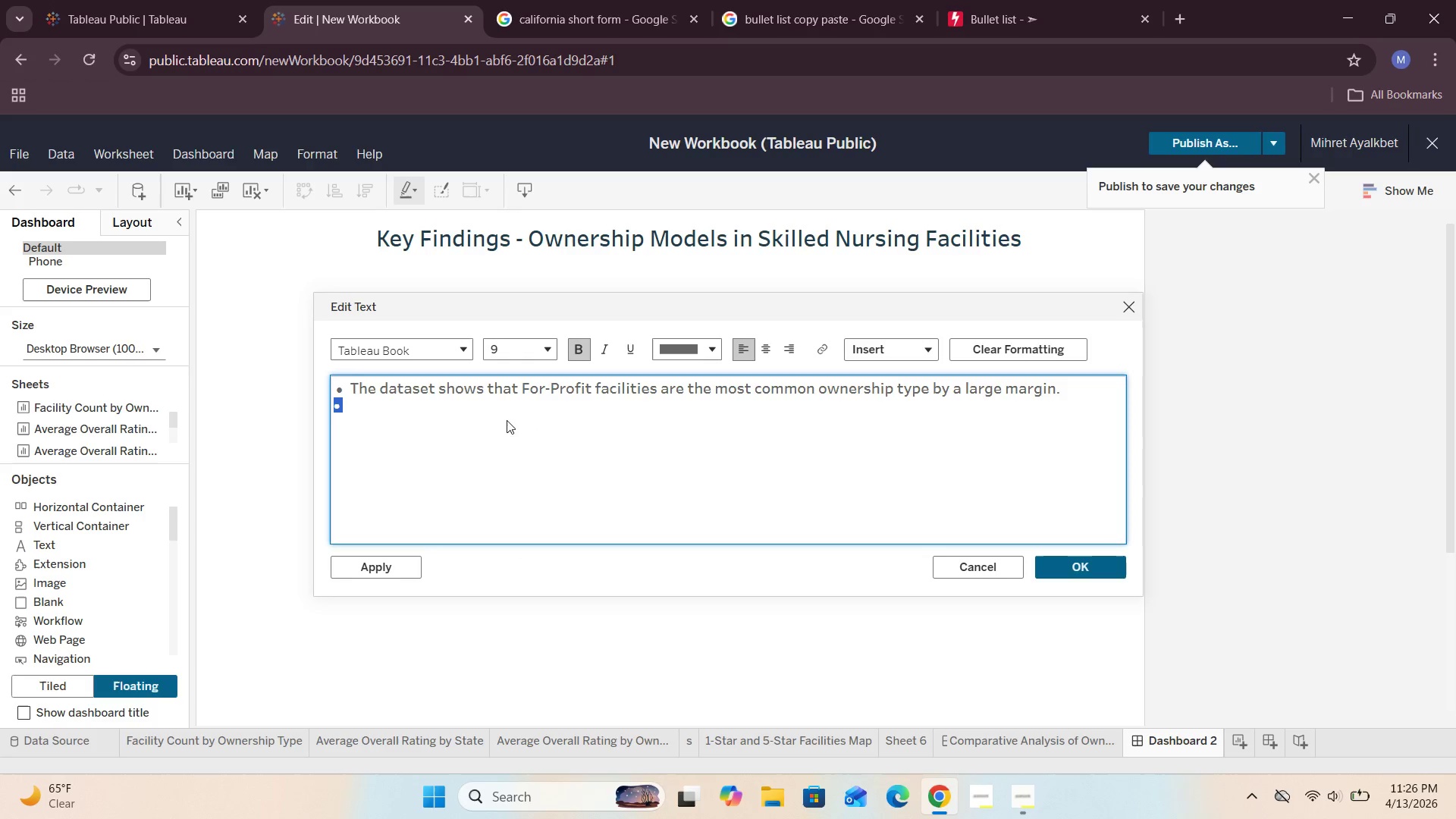 
left_click([395, 414])
 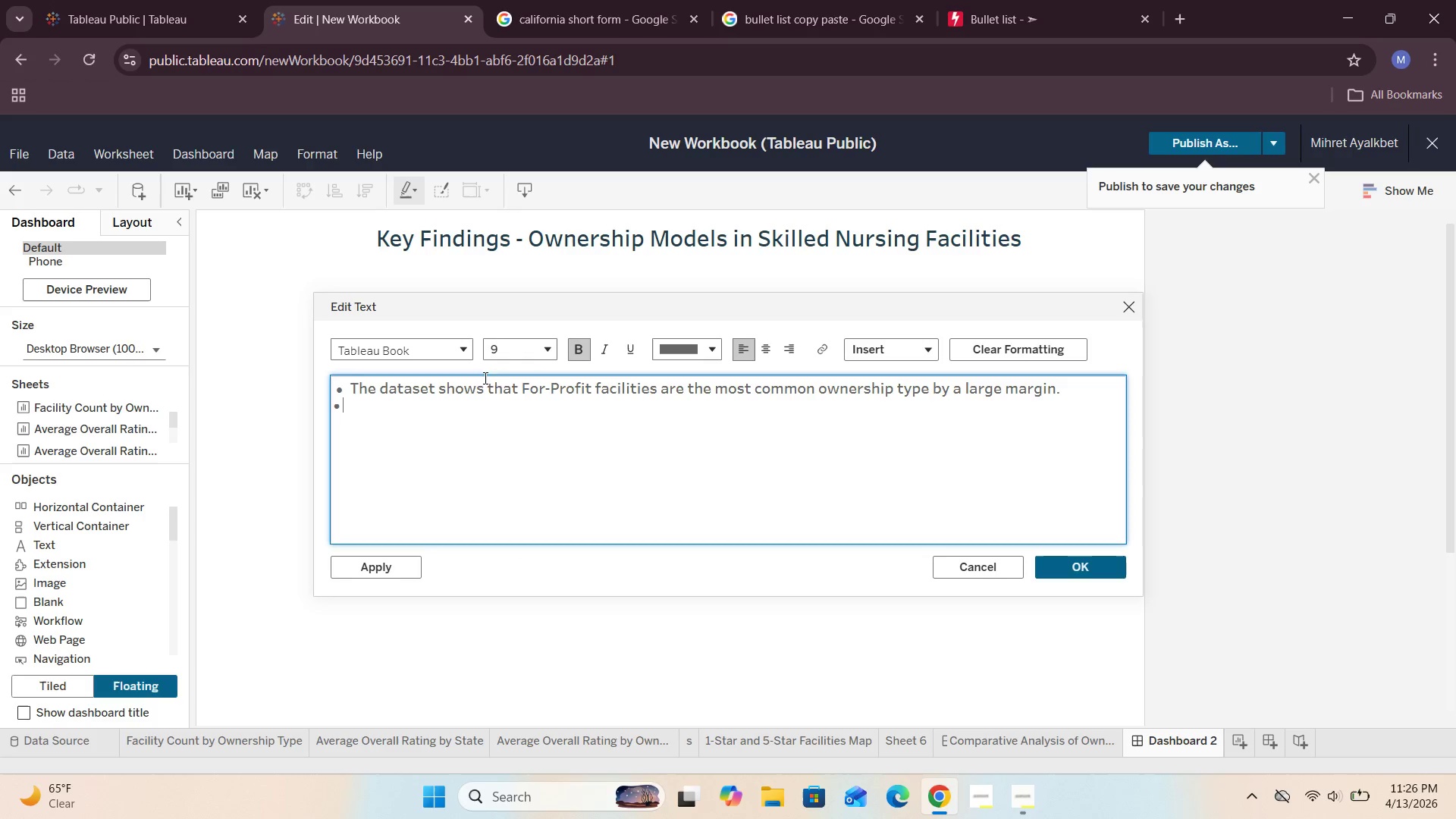 
left_click([544, 348])
 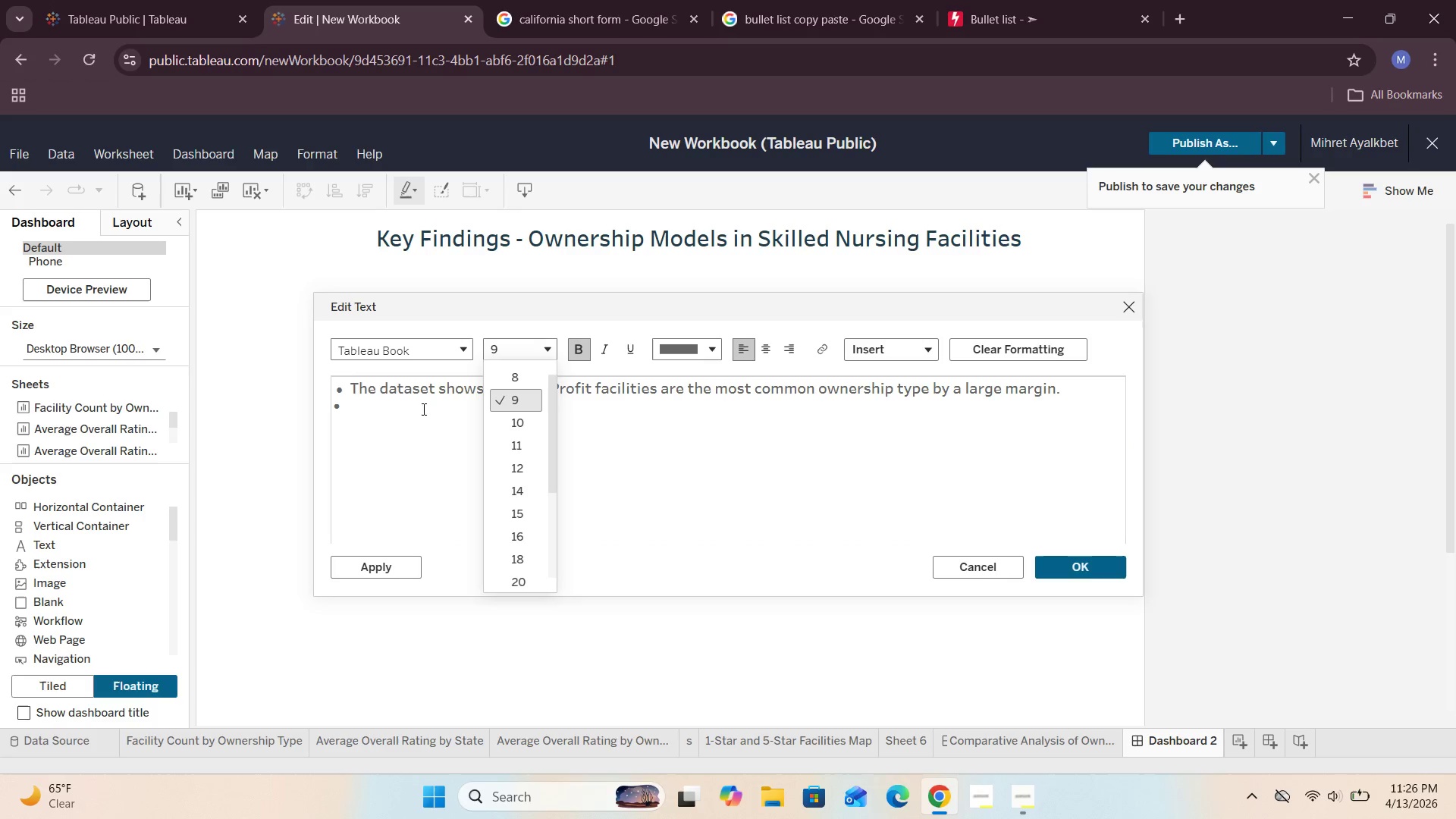 
left_click_drag(start_coordinate=[356, 410], to_coordinate=[328, 410])
 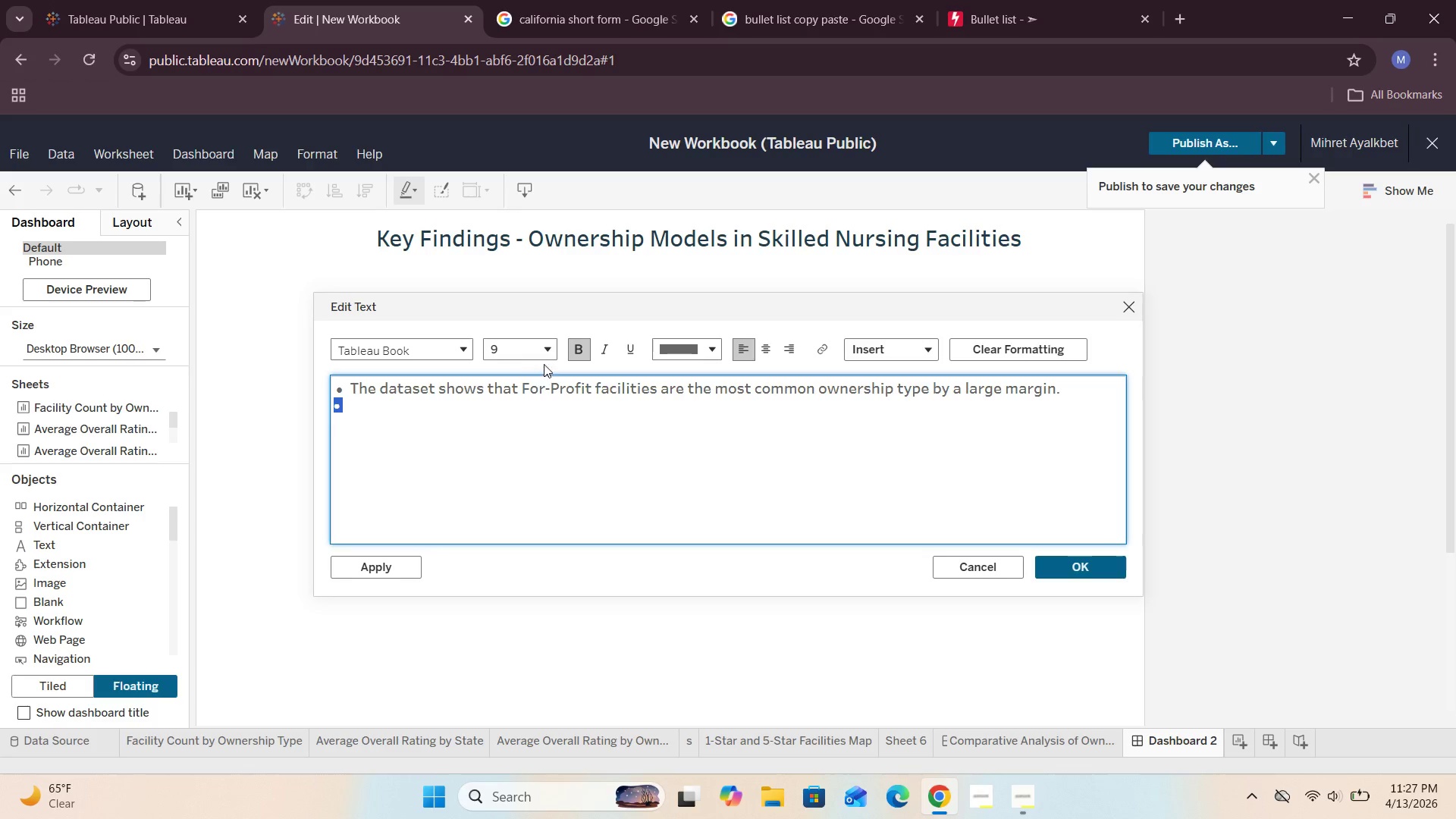 
left_click([548, 350])
 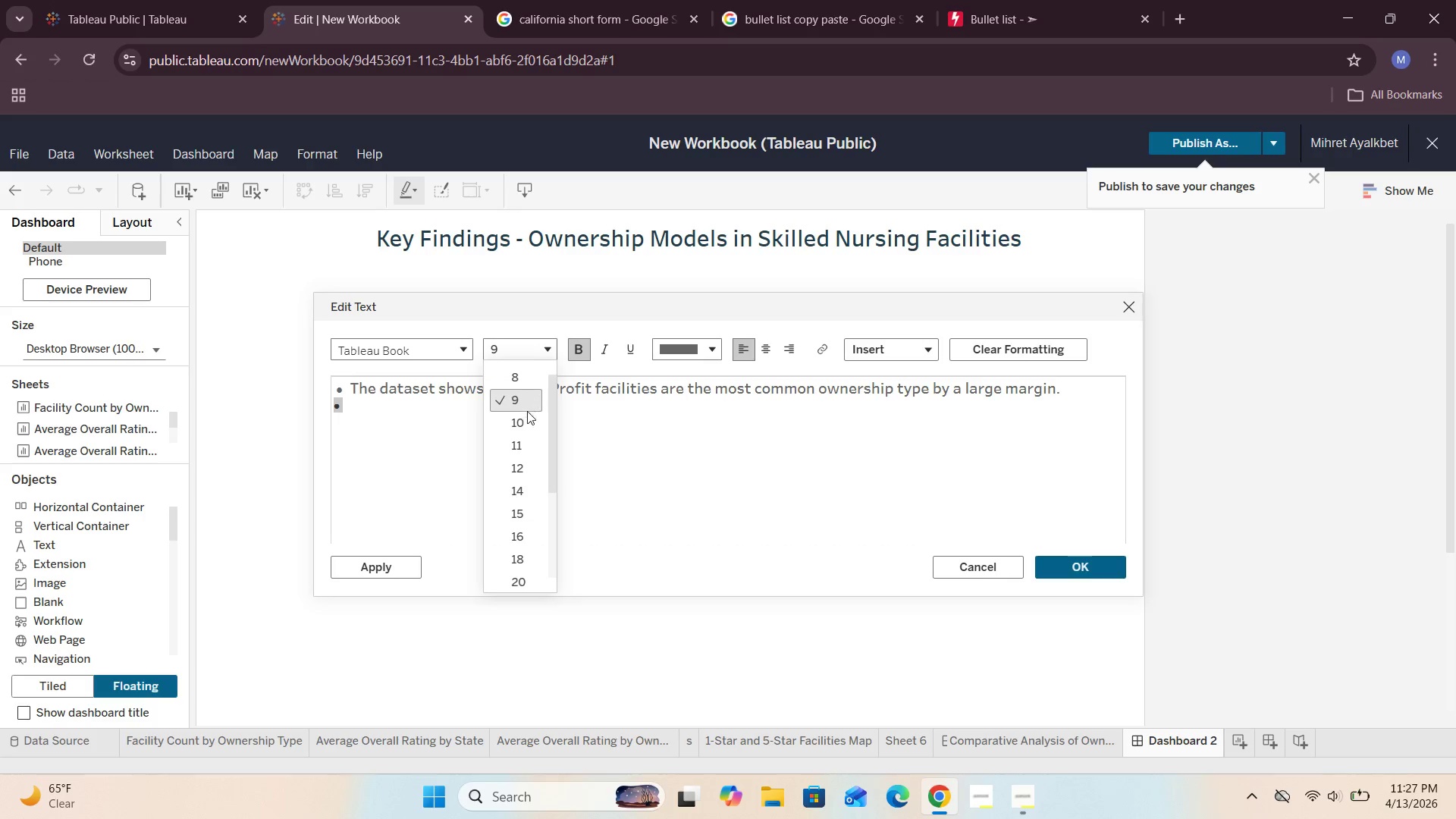 
left_click([521, 425])
 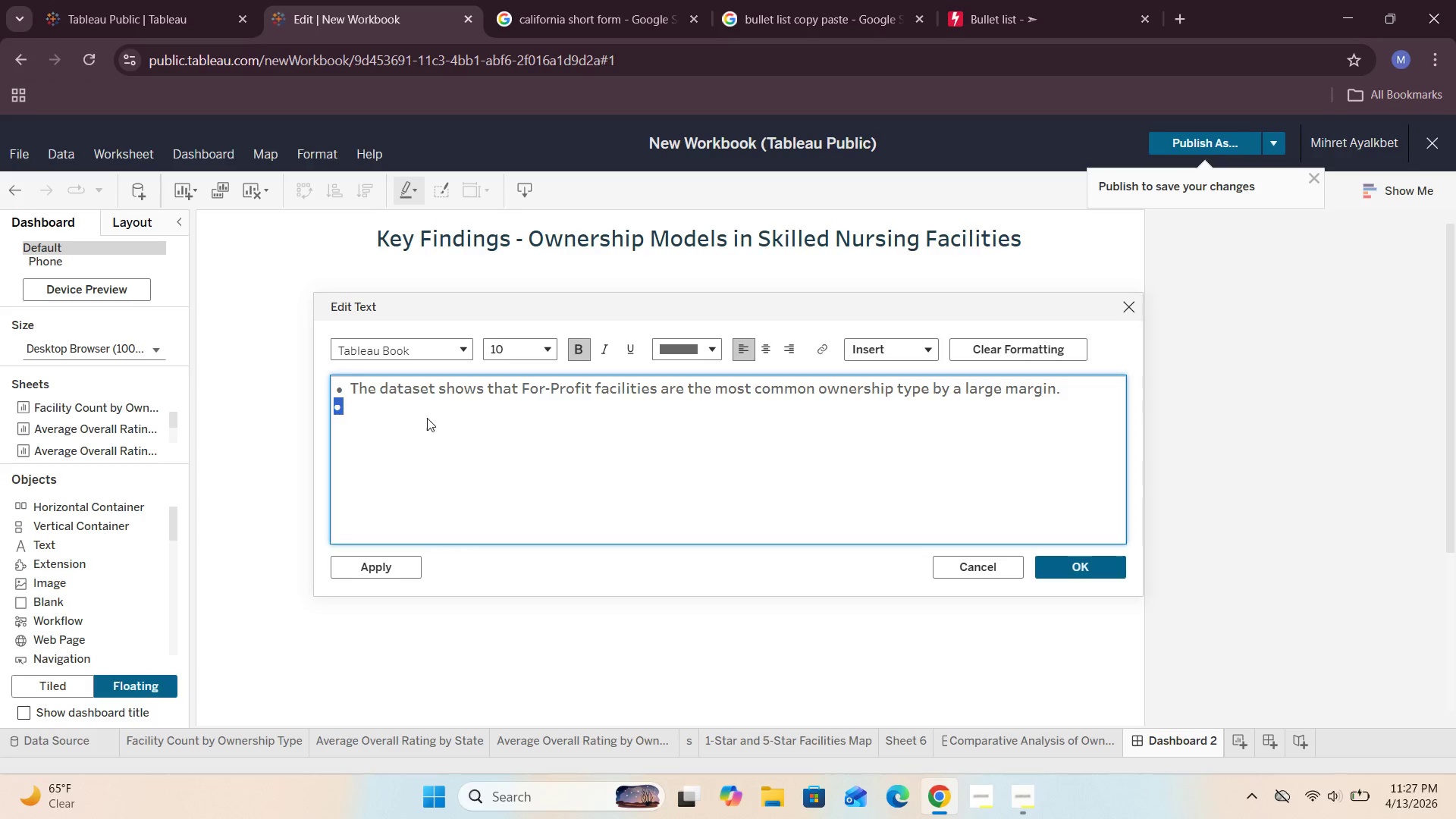 
left_click([381, 413])
 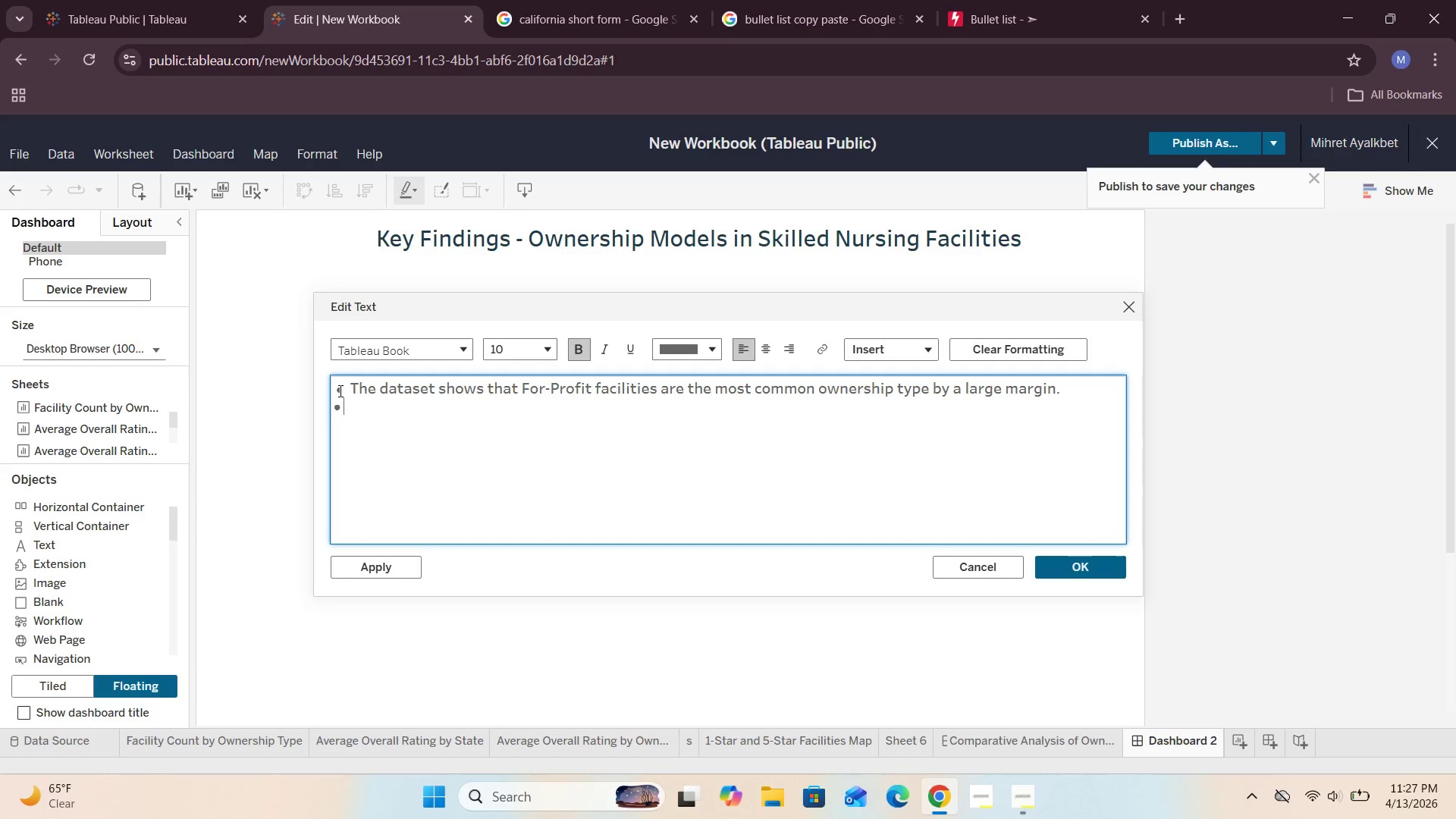 
left_click([337, 391])
 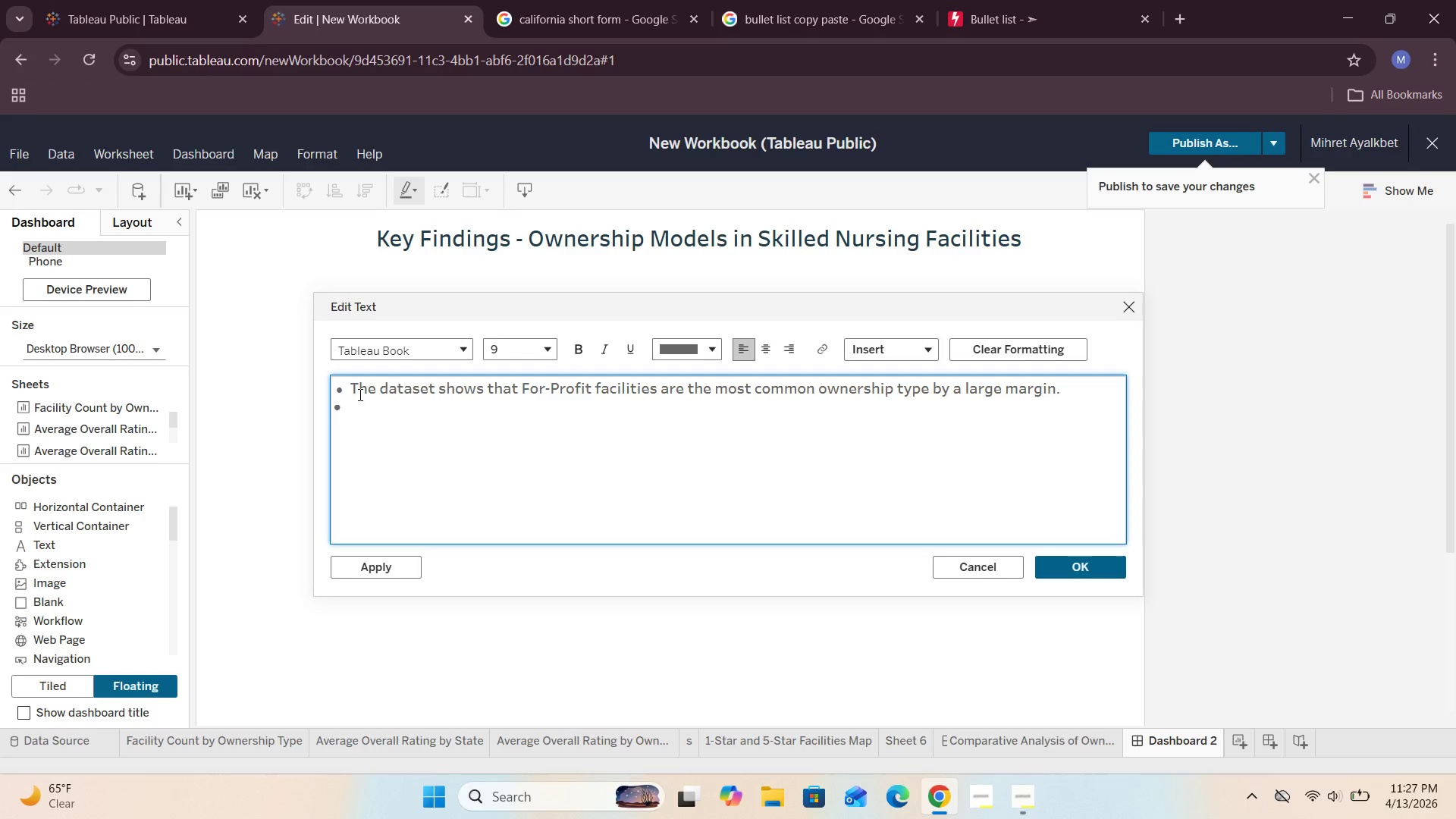 
key(Backspace)
 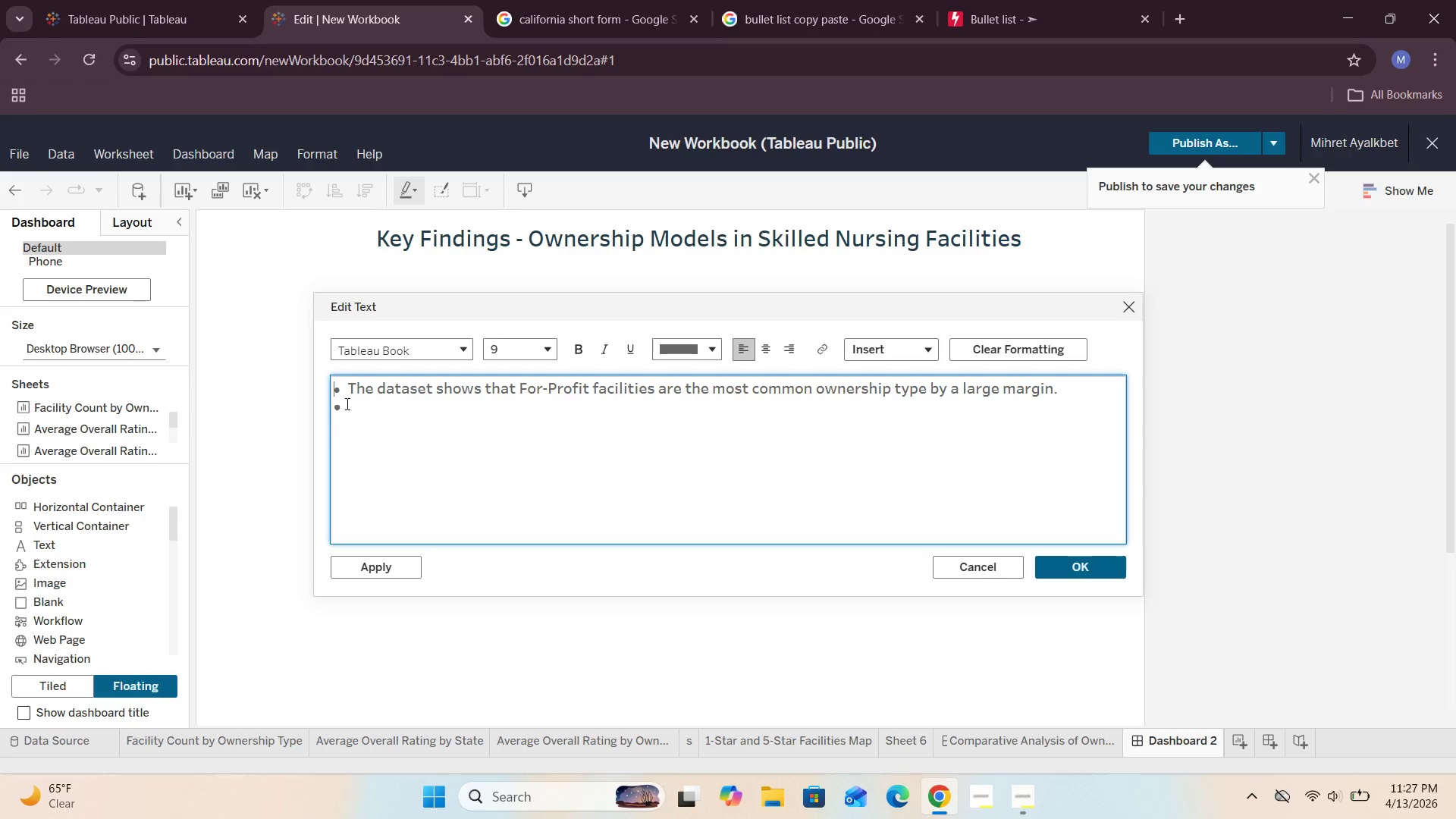 
left_click([344, 403])
 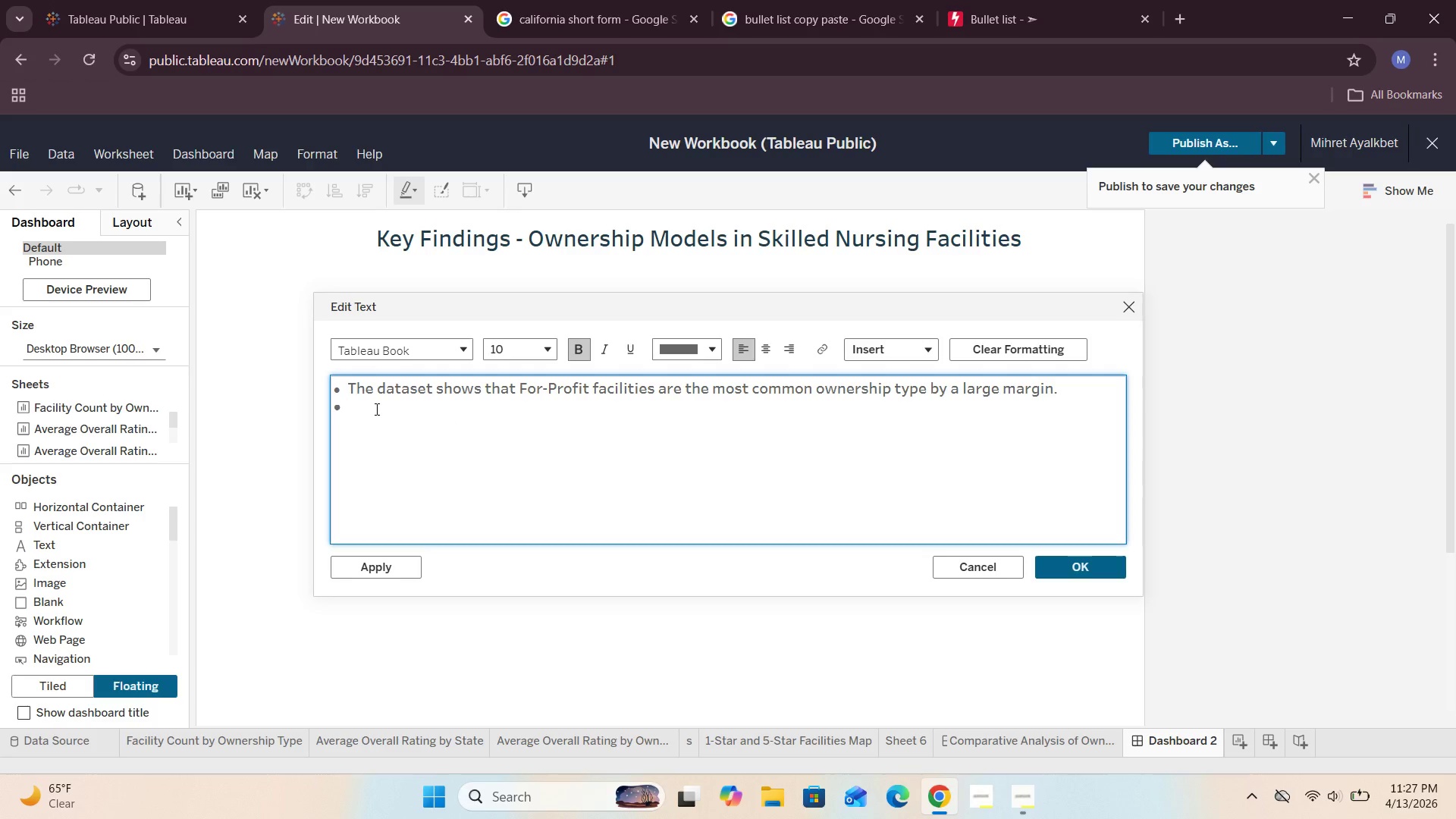 
type(  Even though FOR-PROFIT)
key(Backspace)
key(Backspace)
key(Backspace)
key(Backspace)
key(Backspace)
key(Backspace)
key(Backspace)
key(Backspace)
key(Backspace)
key(Backspace)
type(For-Profit d)
key(Backspace)
type(facilities aret\)
key(Backspace)
key(Backspace)
type( the most common, Ni)
key(Backspace)
type(on)
 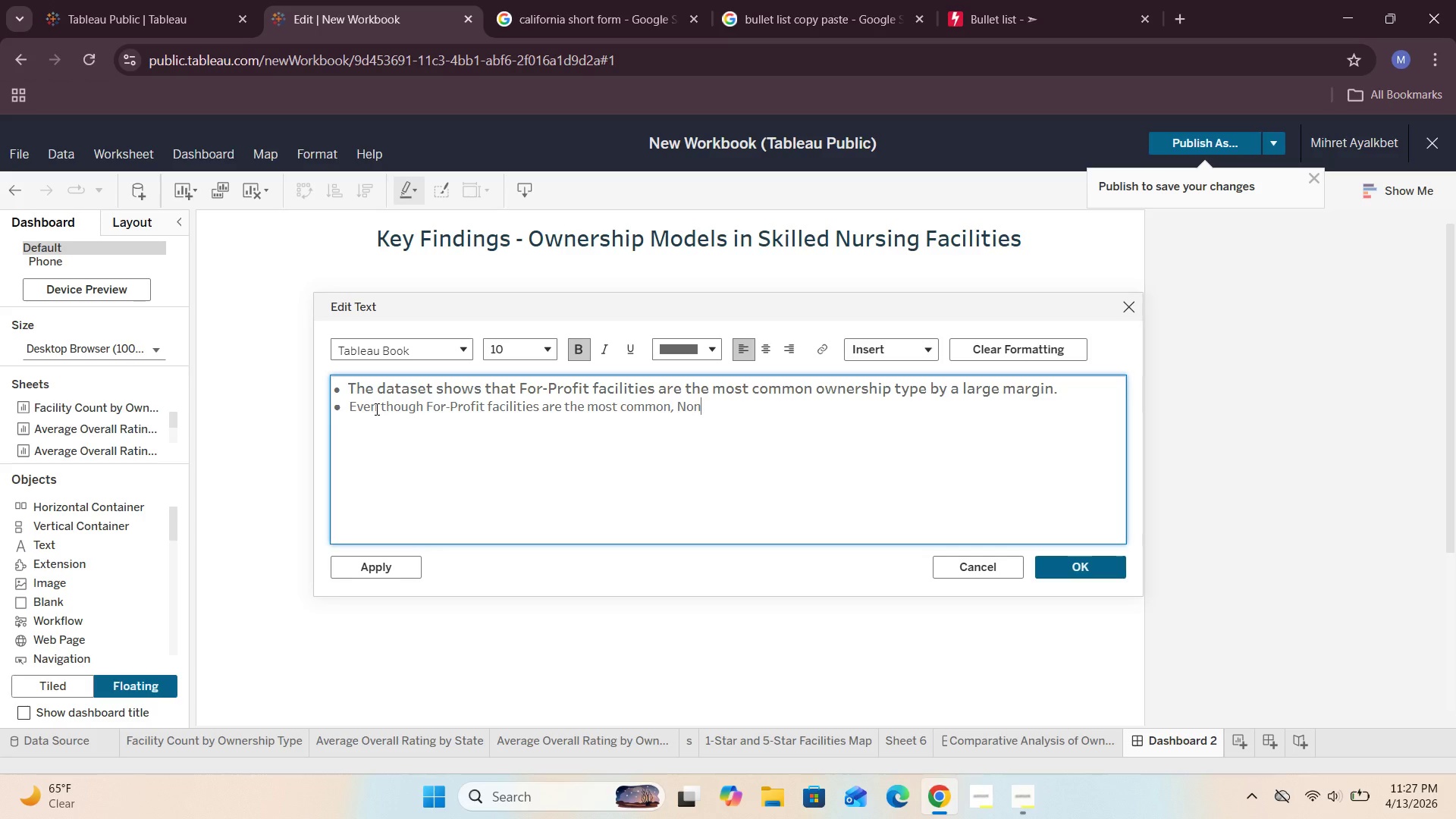 
type(-Profit facilities have the highest averga)
key(Backspace)
key(Backspace)
type(age overall rating.)
 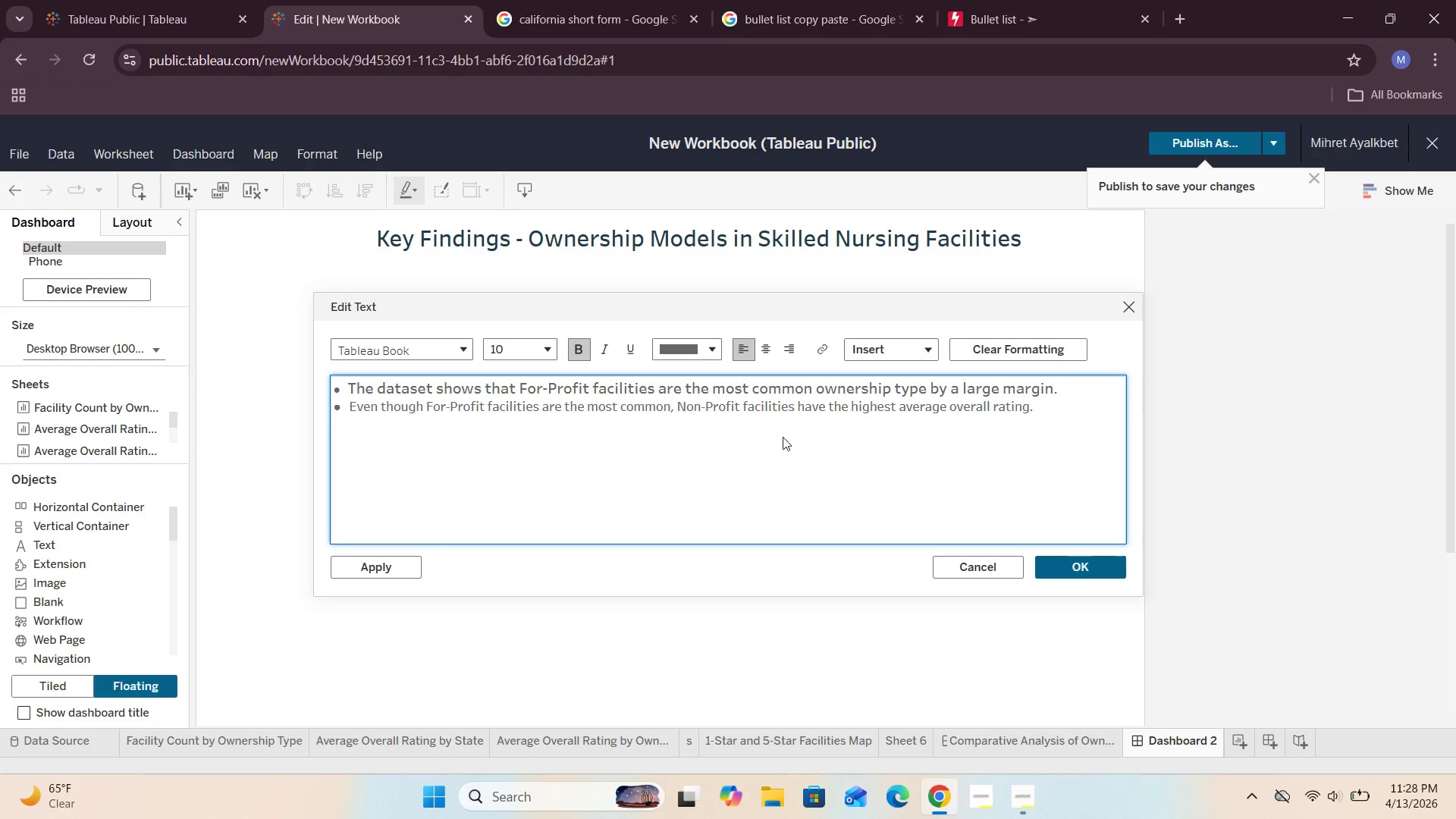 
left_click_drag(start_coordinate=[1044, 411], to_coordinate=[351, 412])
 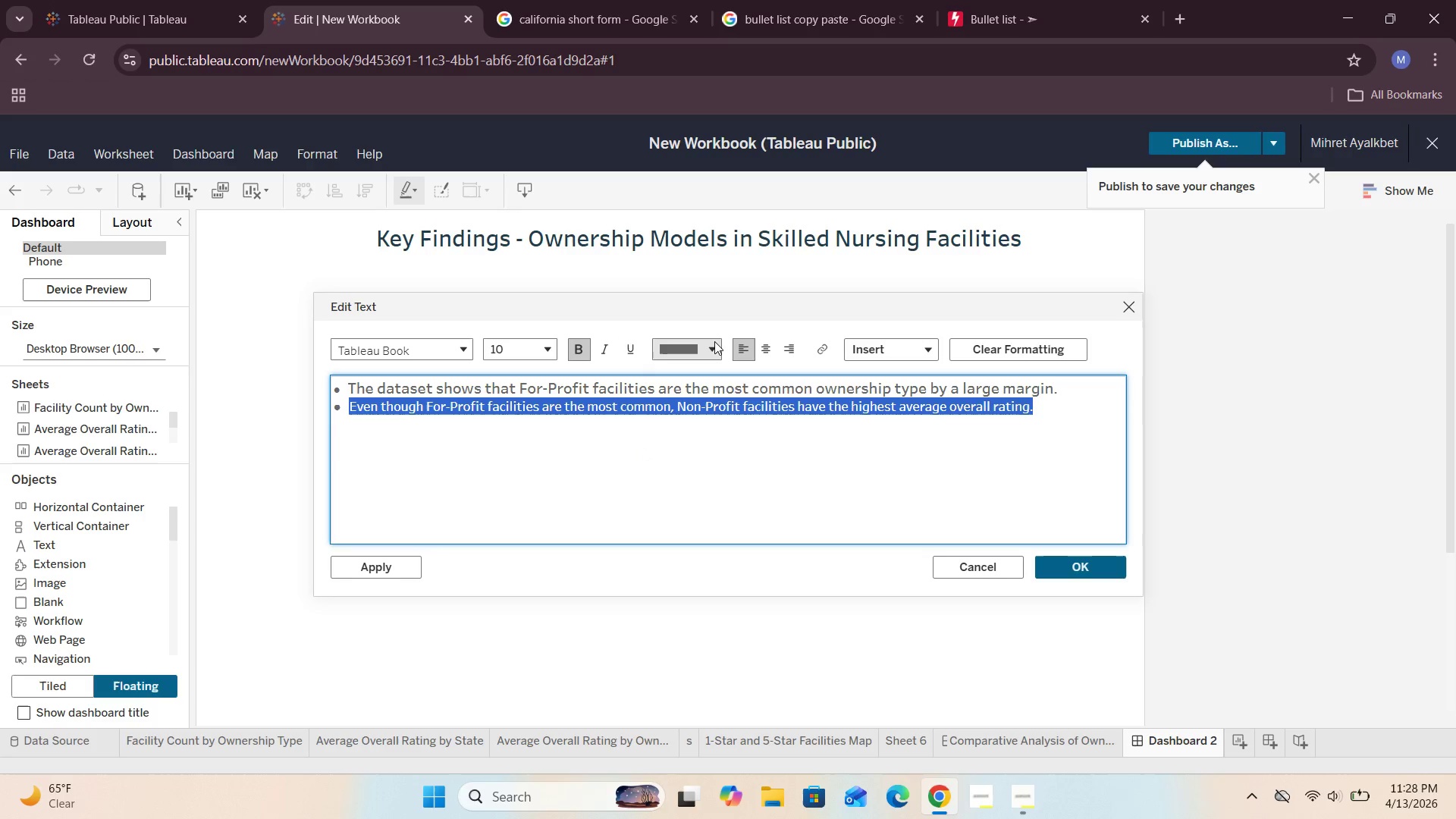 
left_click([713, 346])
 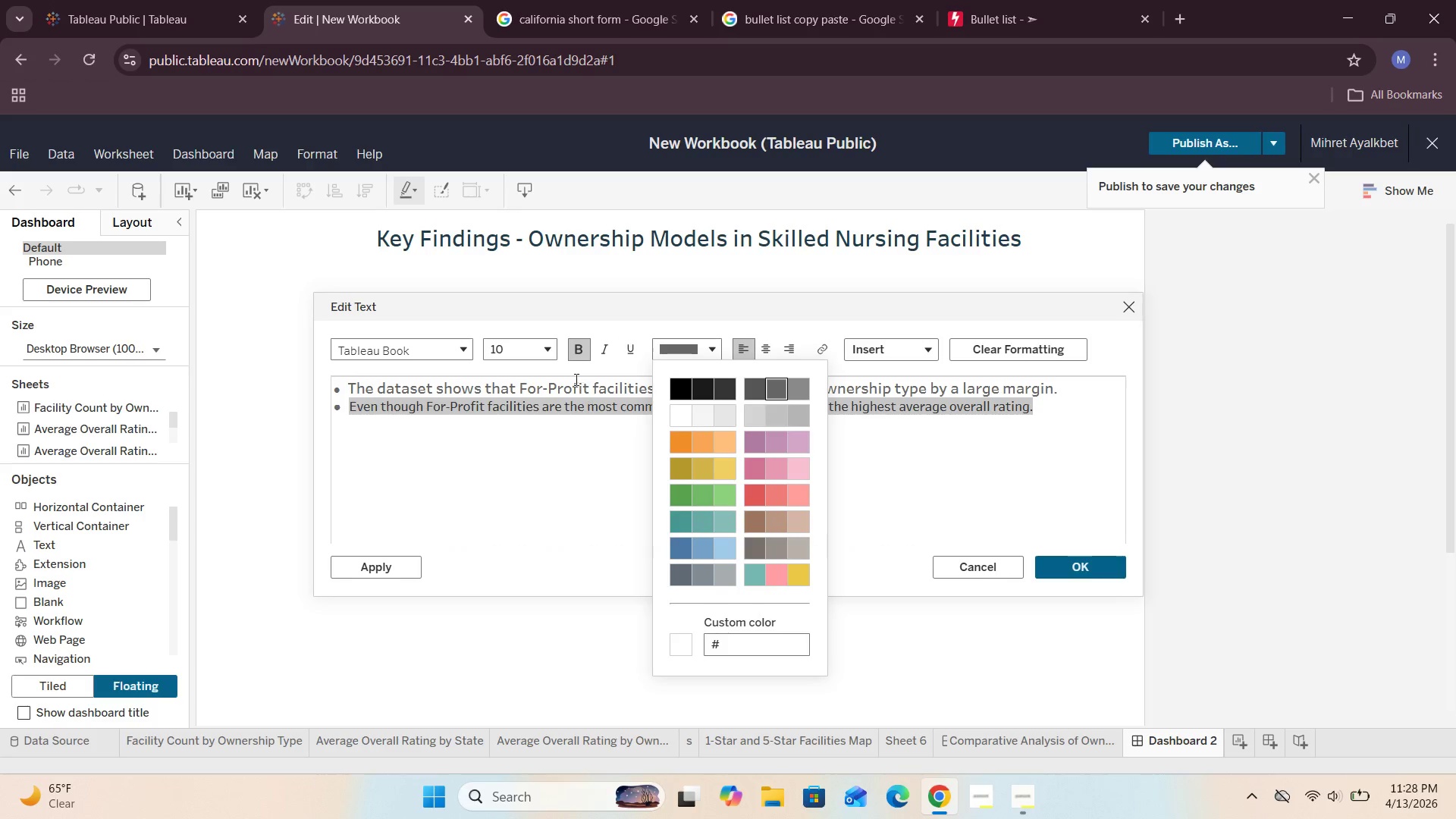 
left_click([577, 349])
 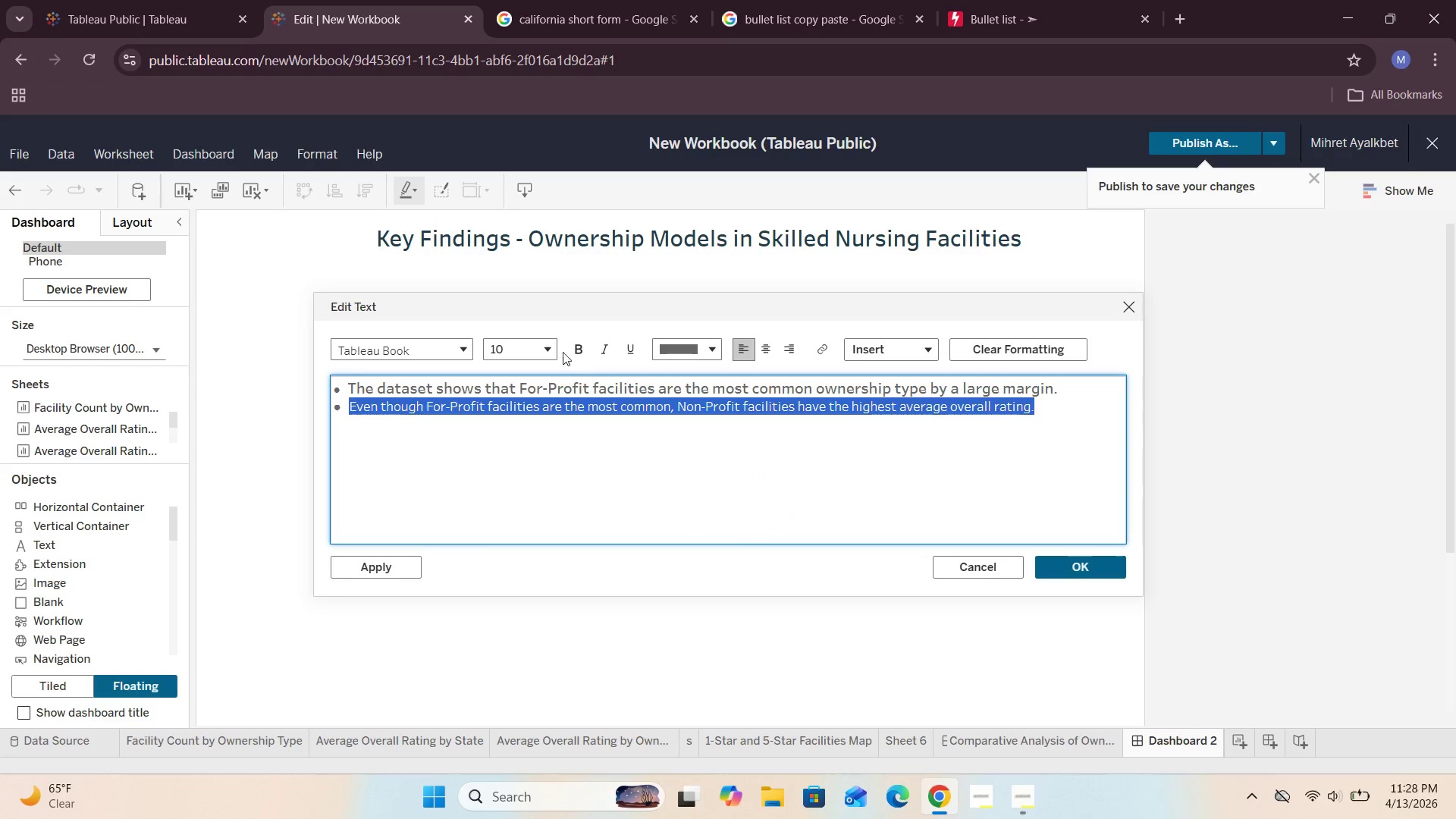 
left_click([571, 342])
 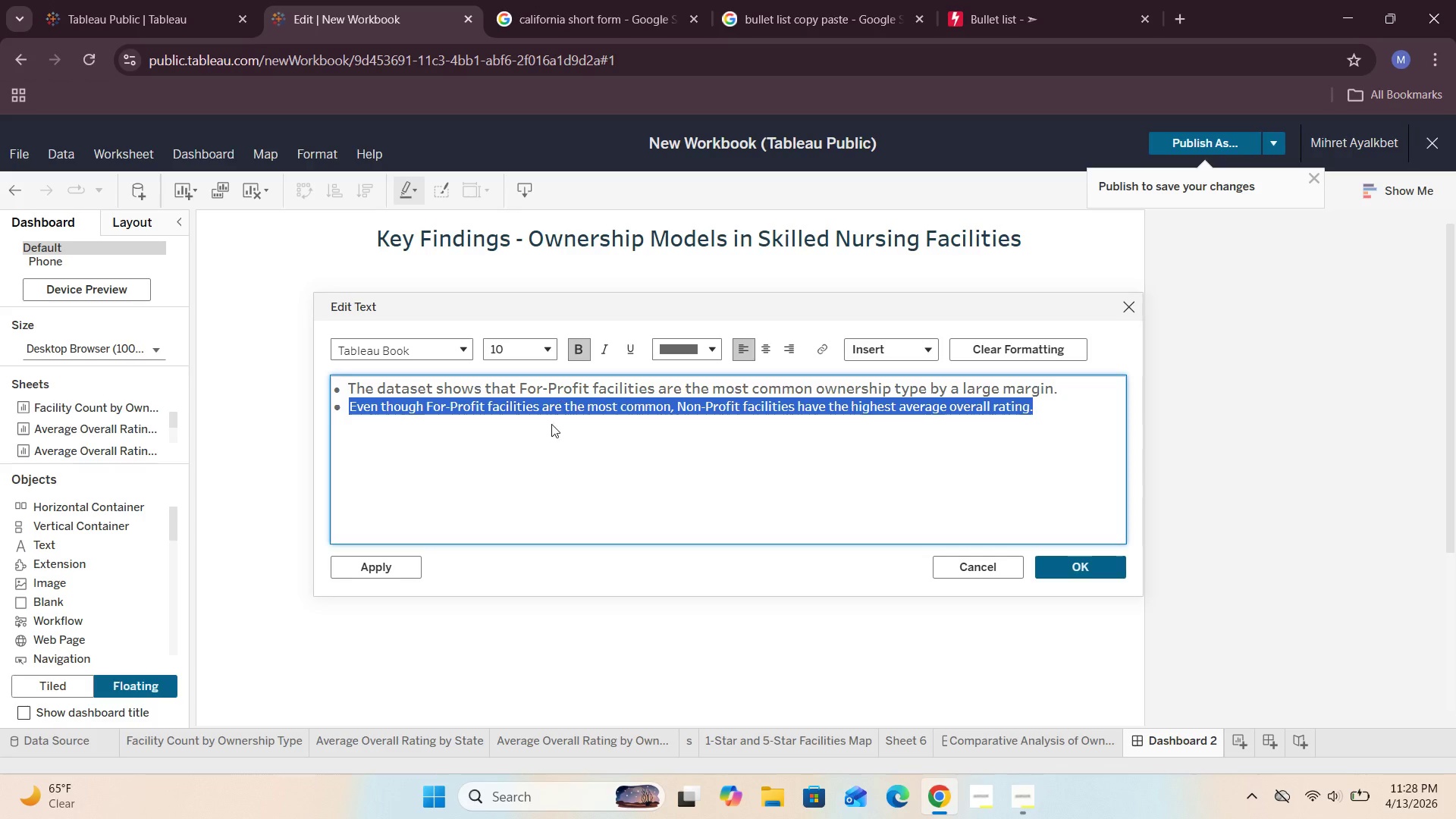 
left_click([551, 424])
 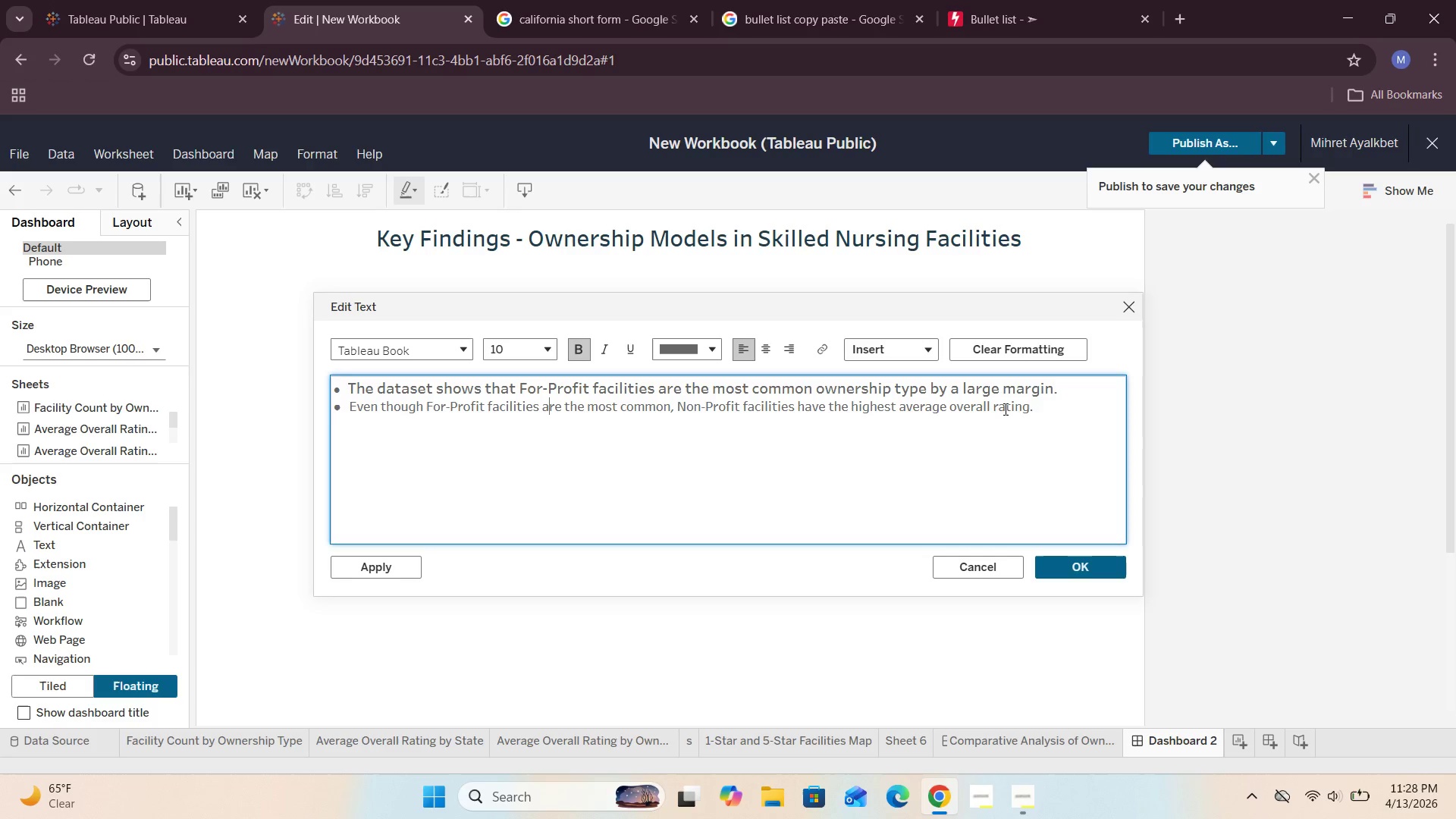 
left_click_drag(start_coordinate=[1037, 410], to_coordinate=[346, 408])
 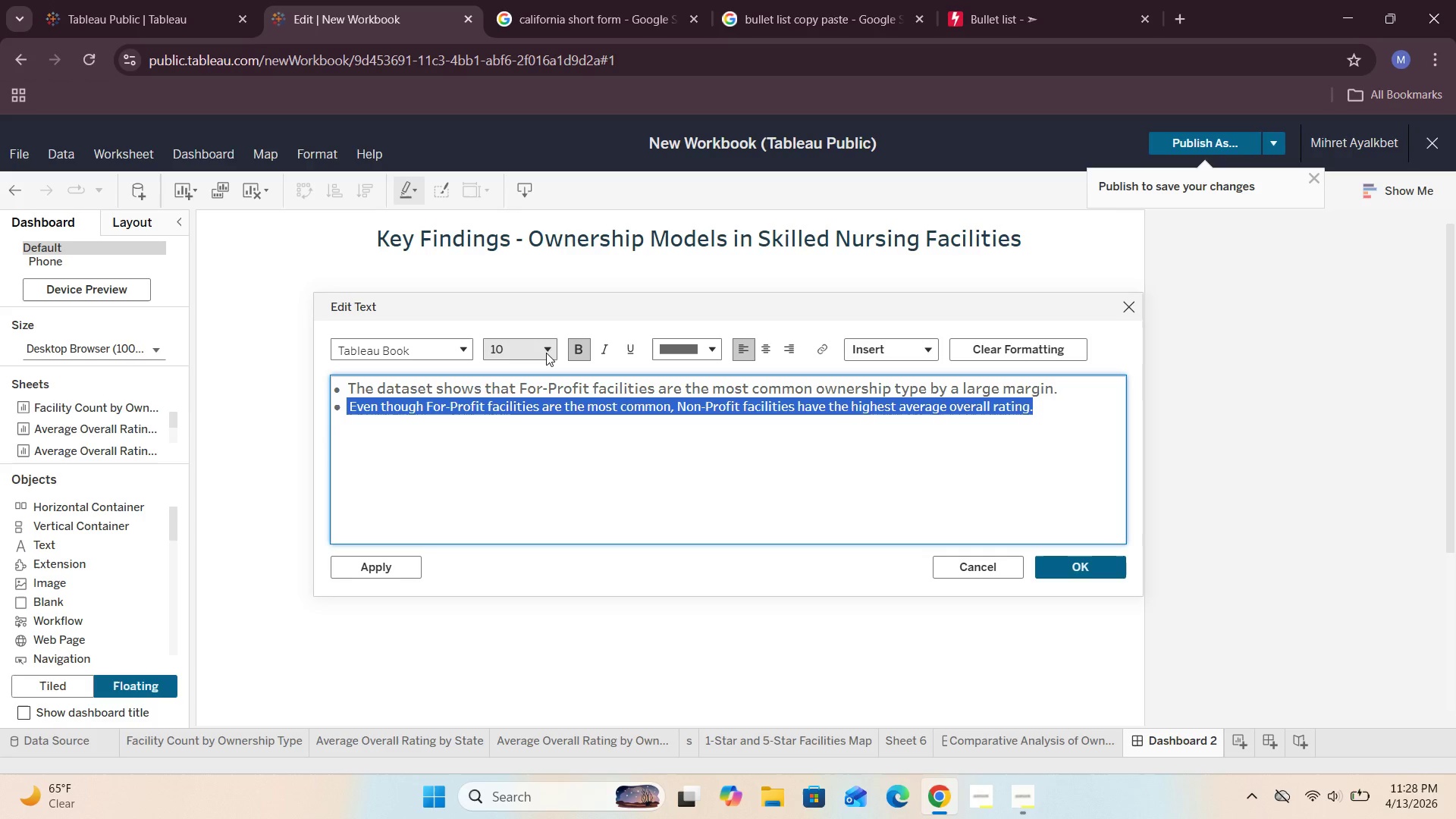 
left_click([546, 352])
 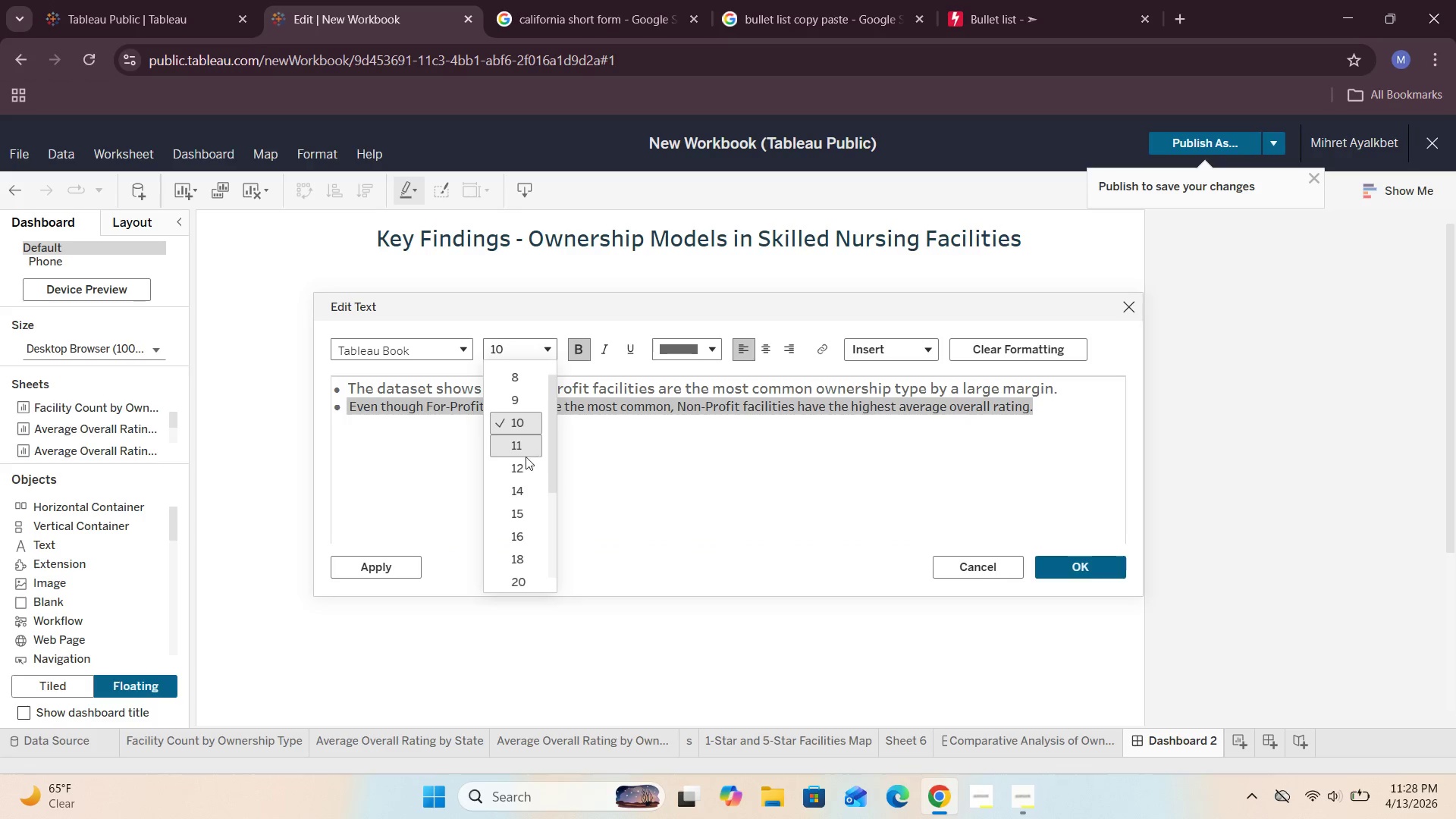 
left_click([520, 466])
 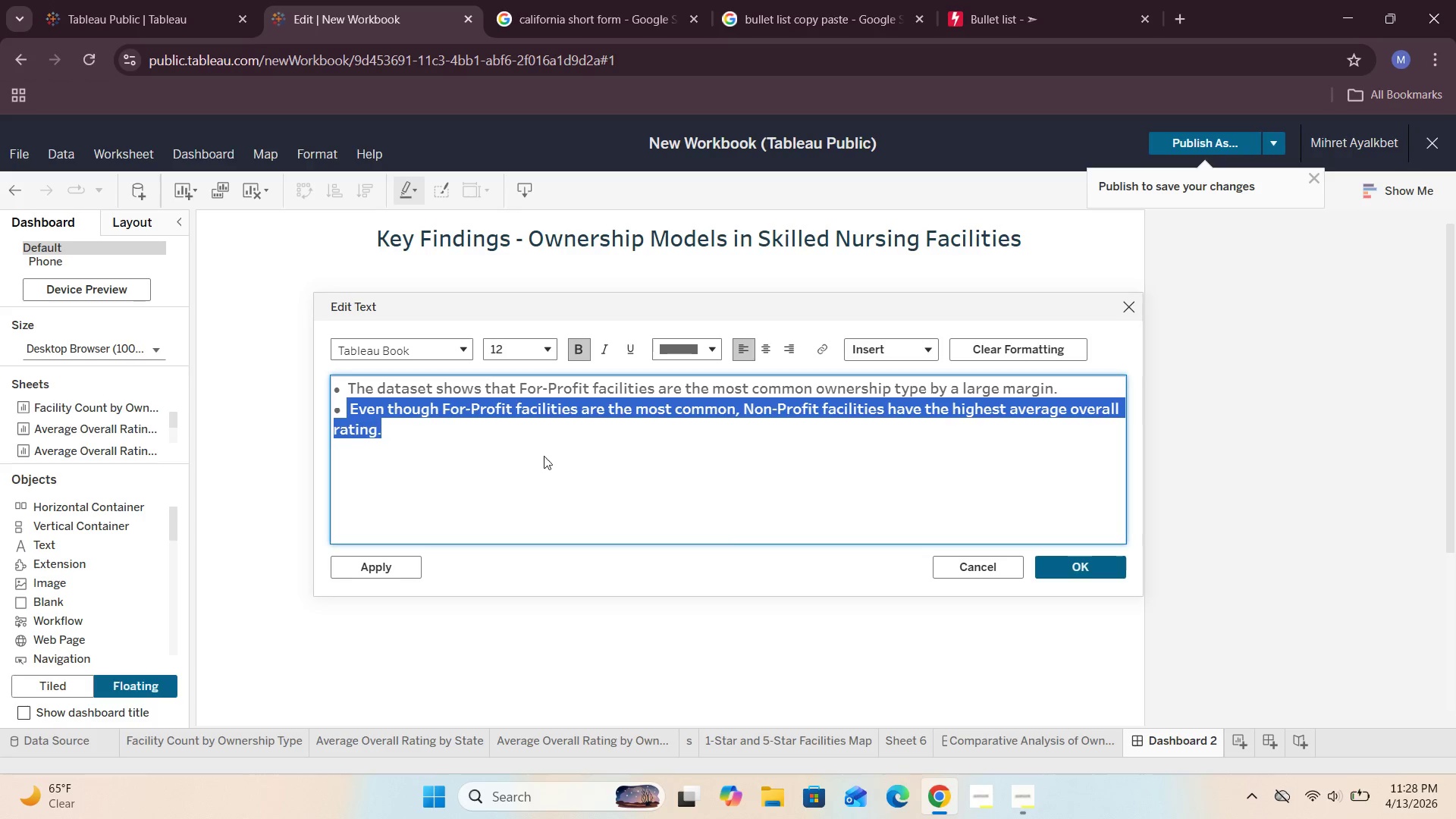 
left_click([570, 438])
 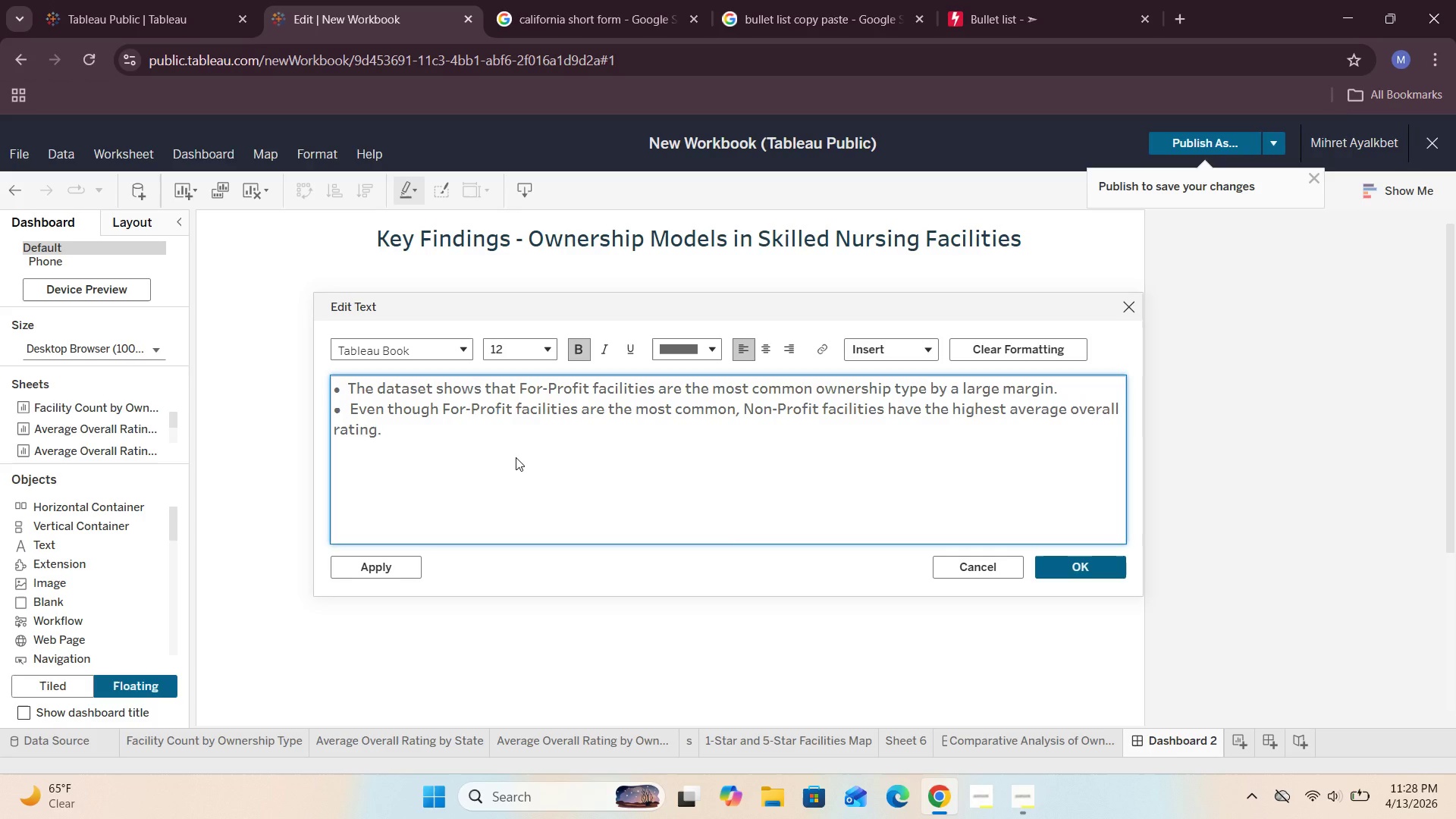 
key(Enter)
 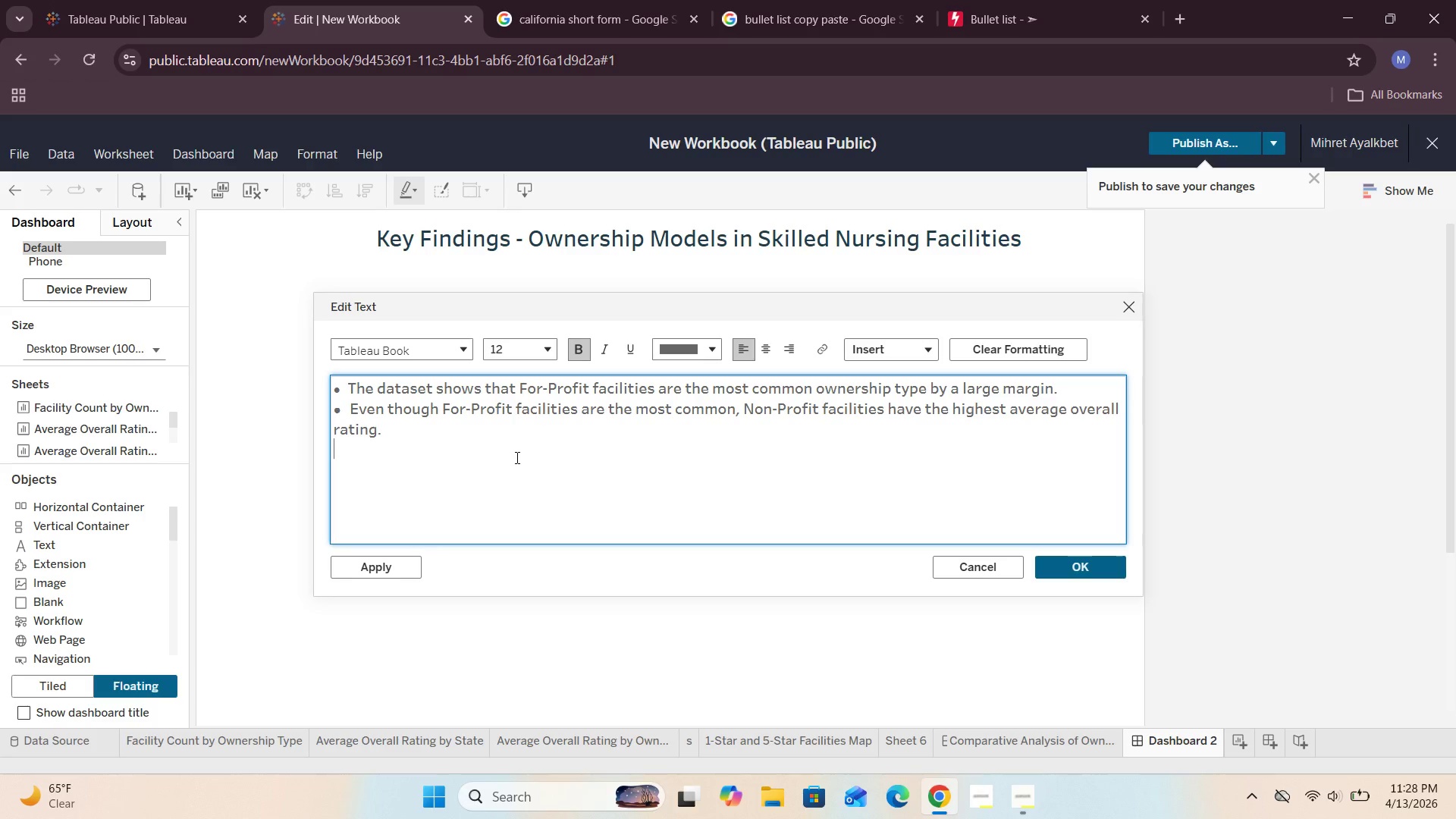 
key(Control+V)
 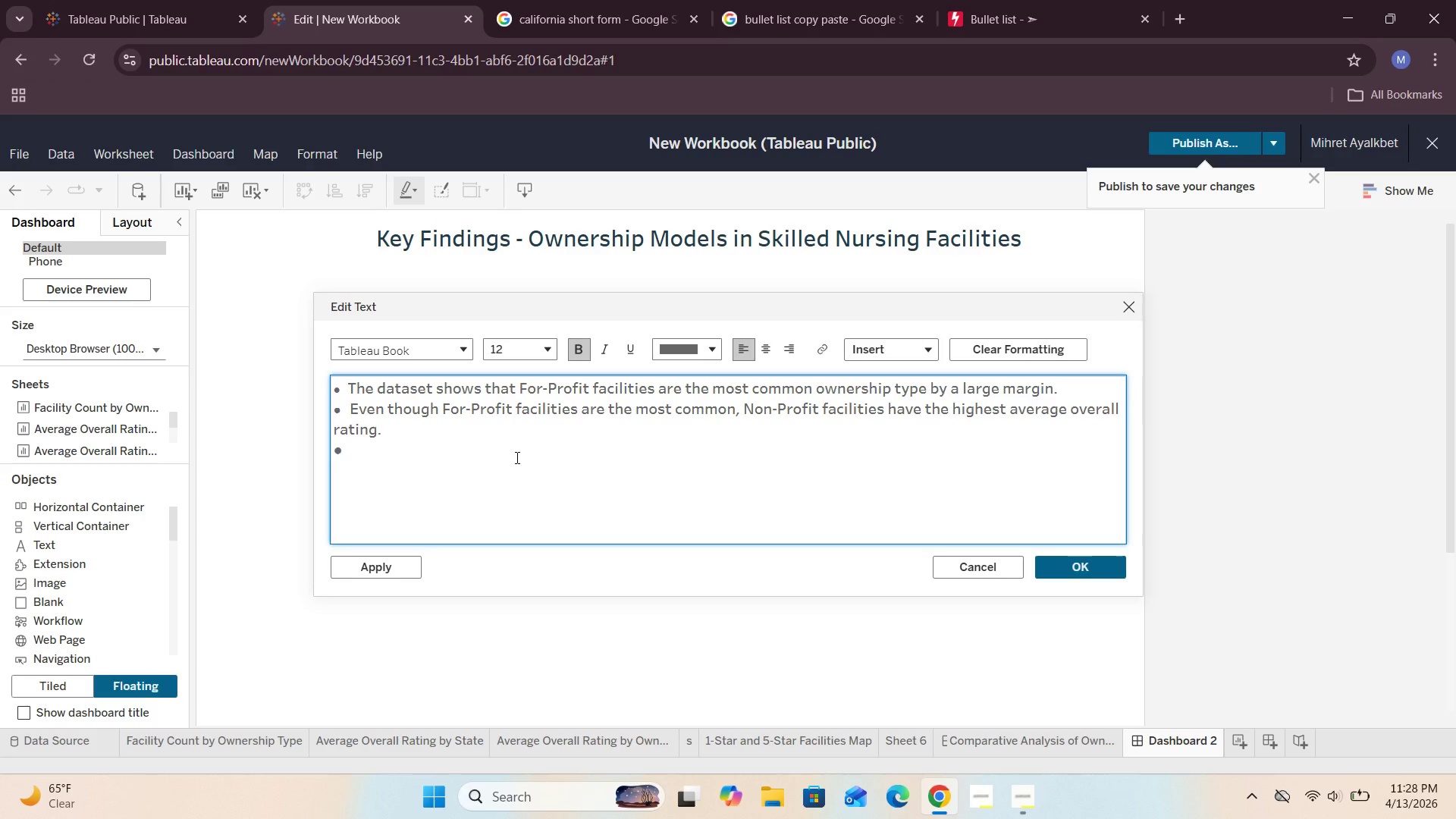 
key(Space)
 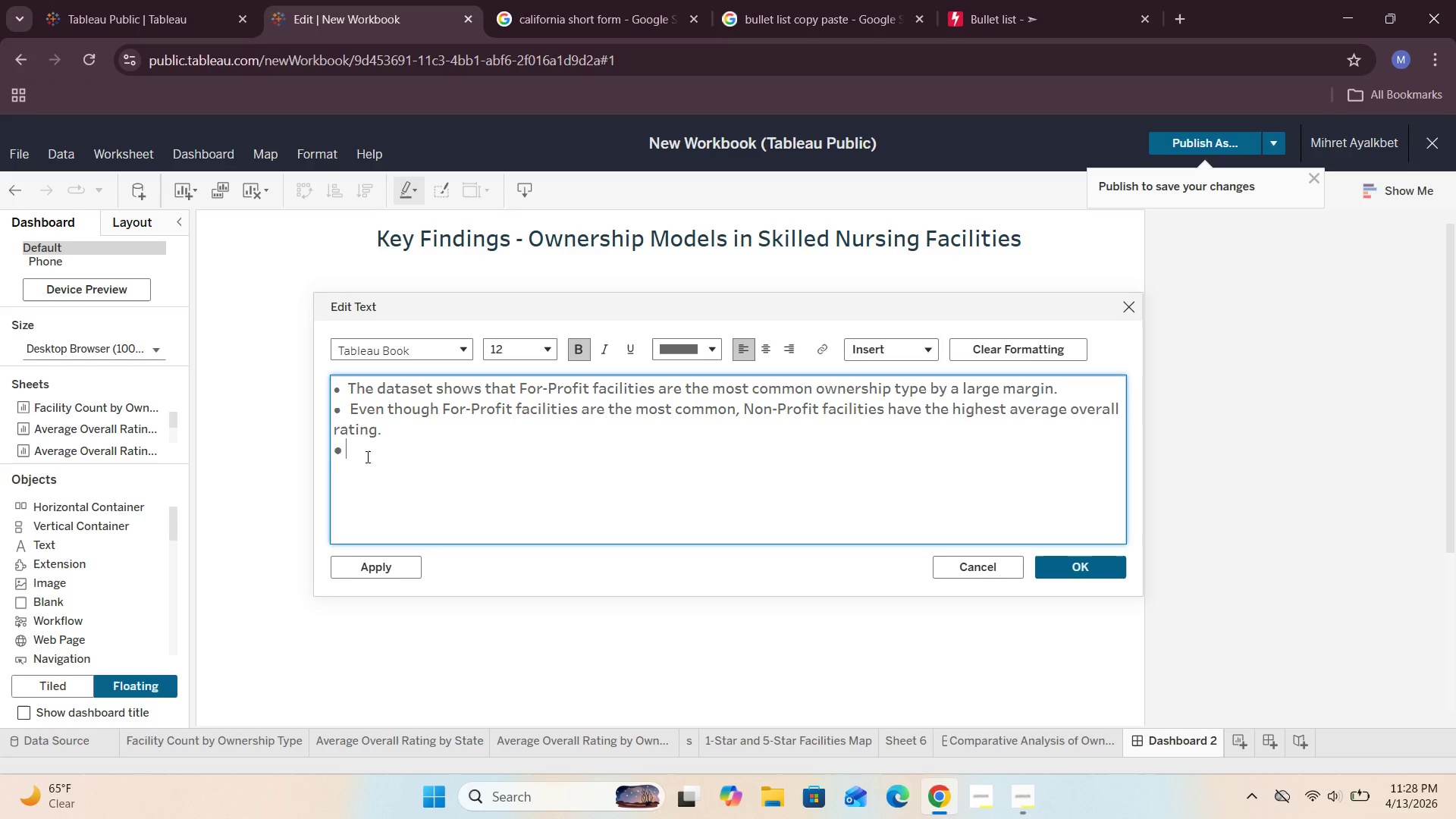 
left_click_drag(start_coordinate=[344, 449], to_coordinate=[335, 454])
 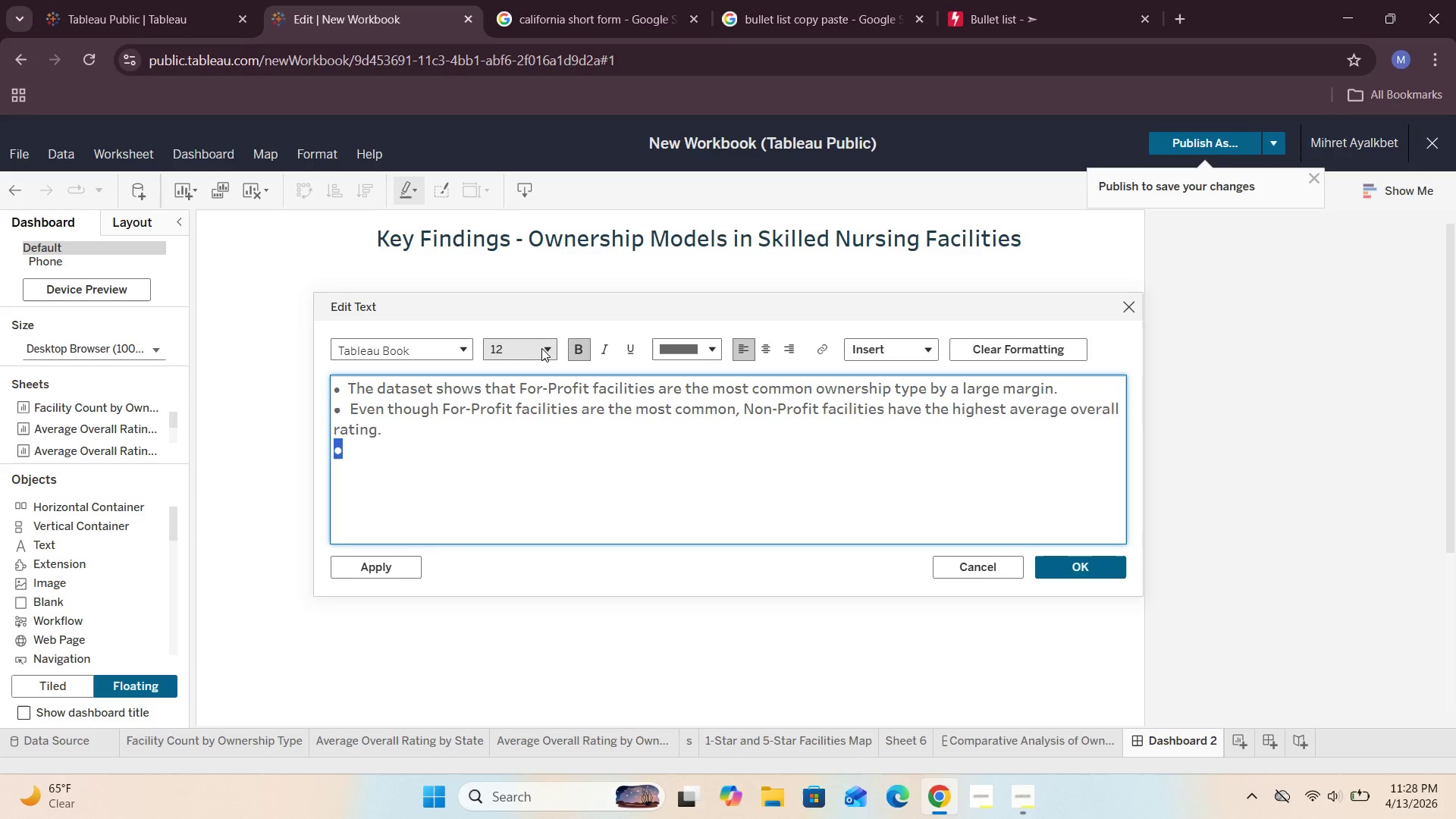 
left_click([548, 350])
 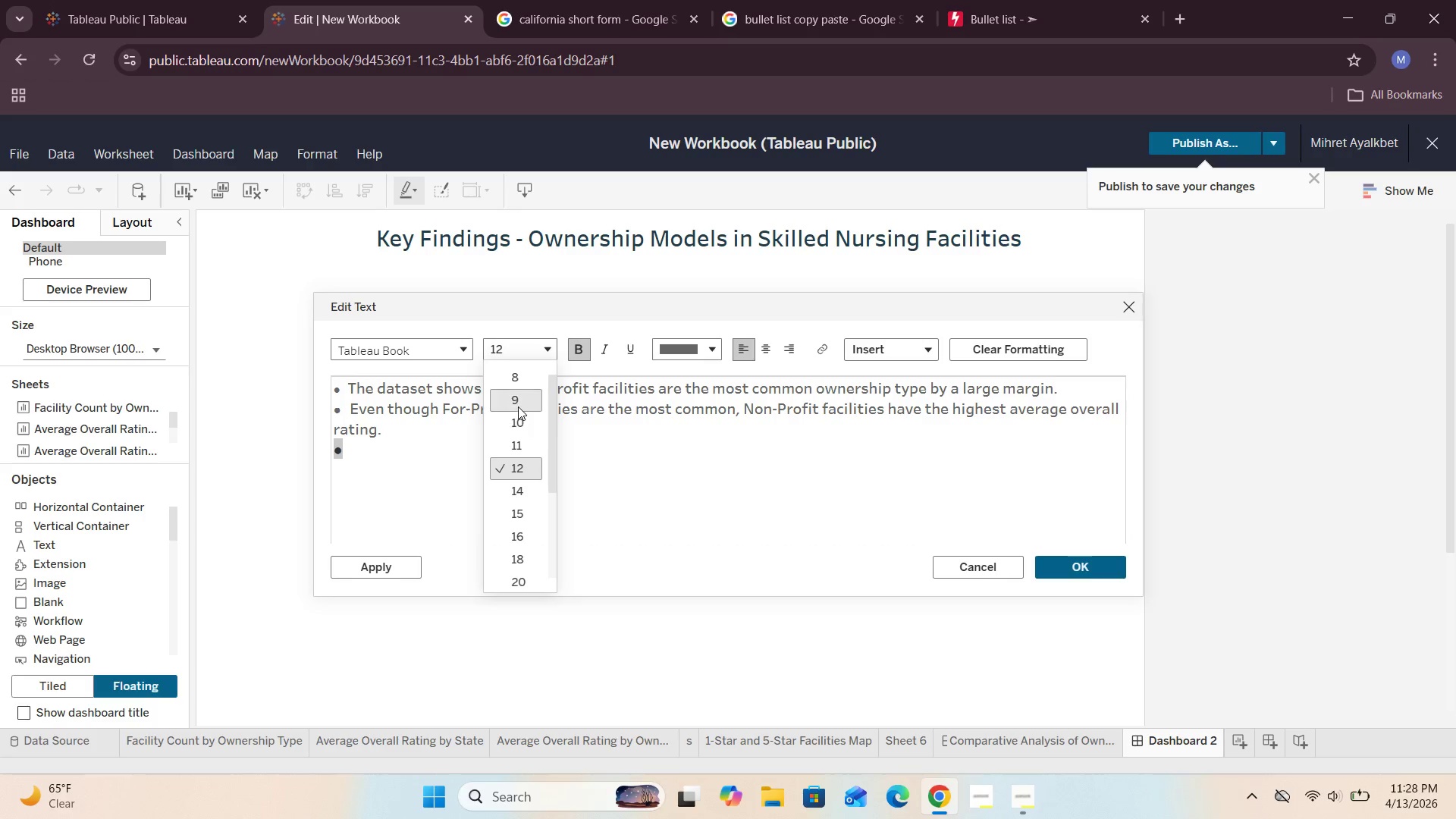 
left_click([518, 406])
 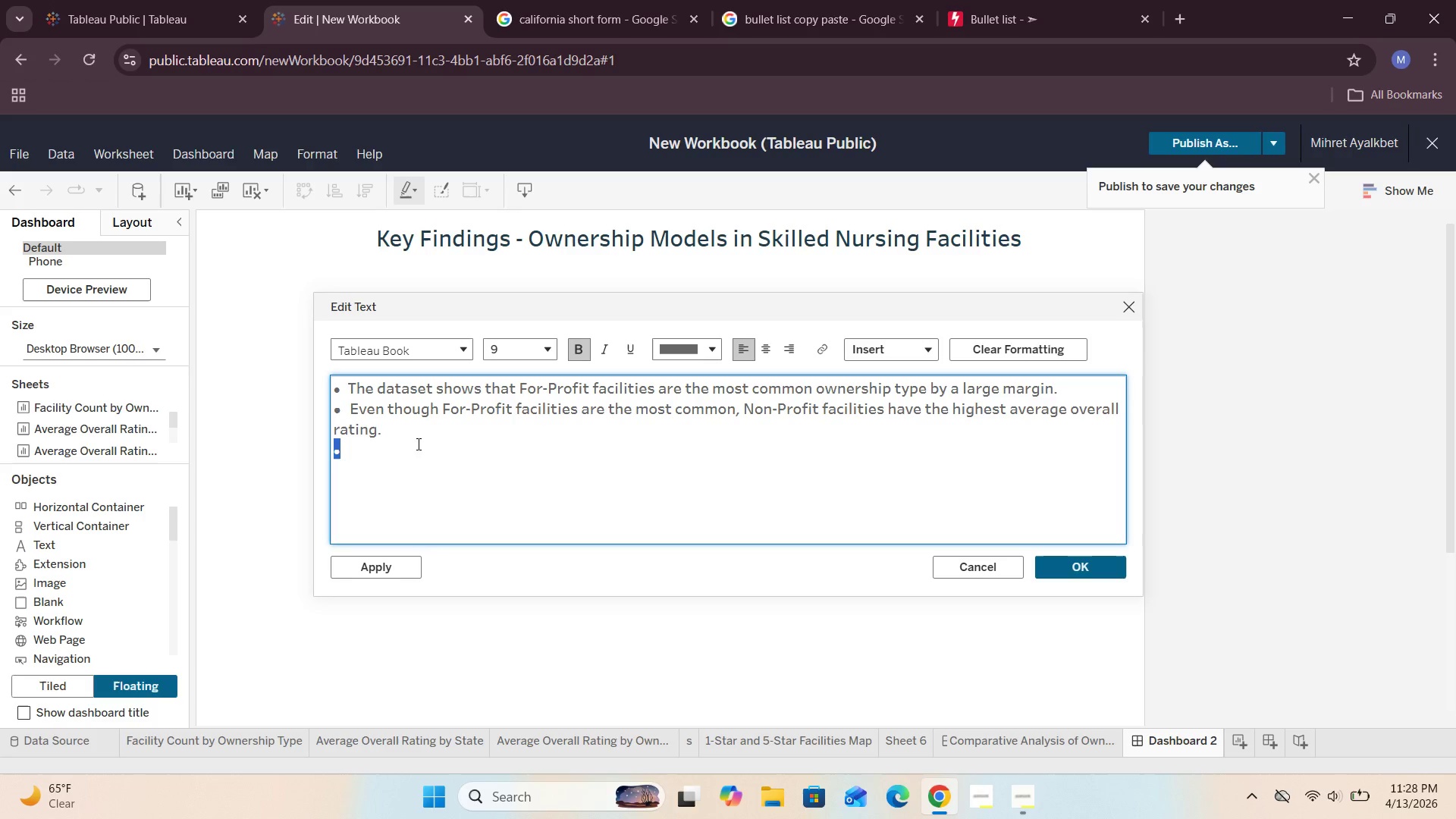 
left_click([389, 452])
 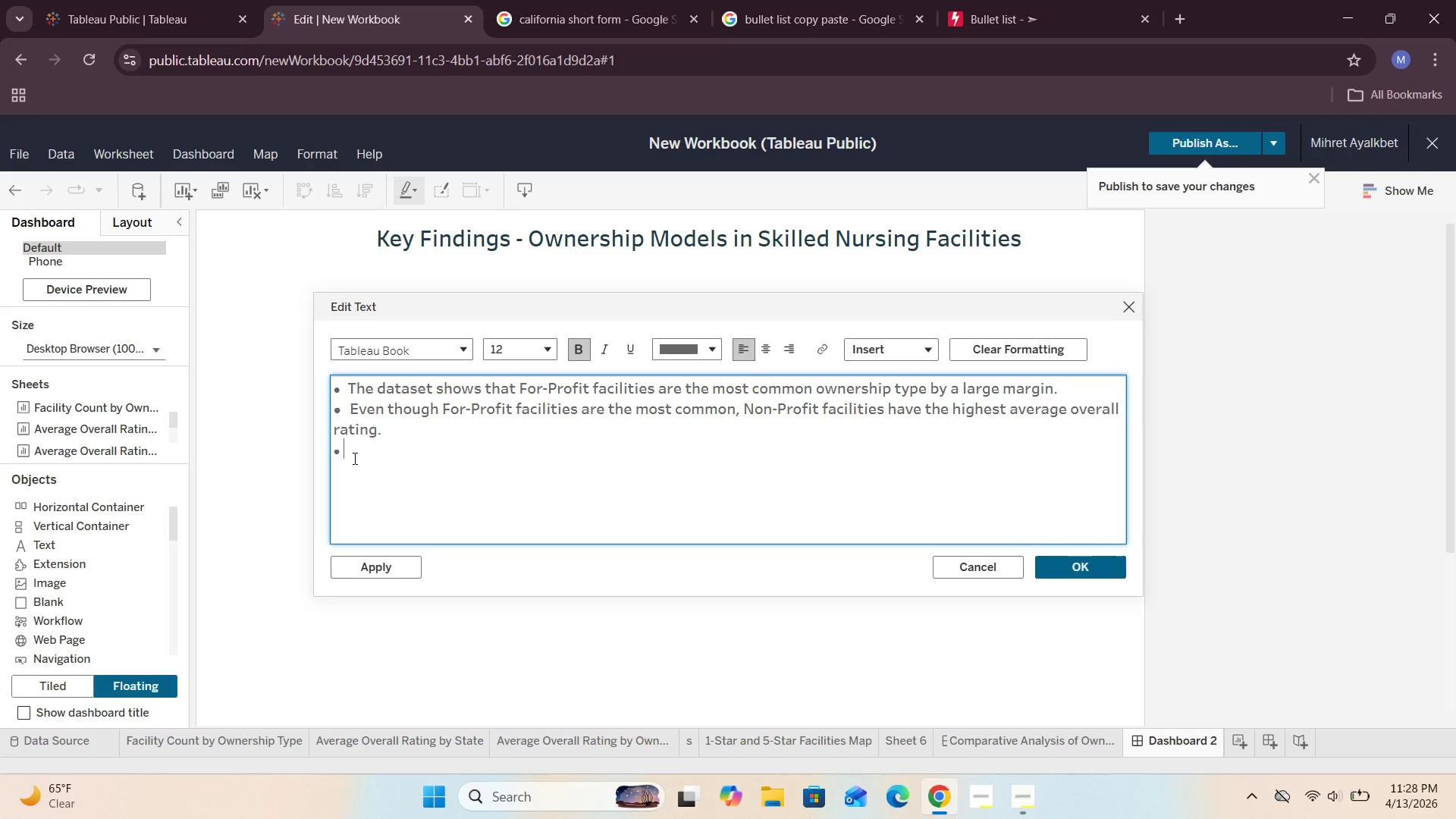 
left_click_drag(start_coordinate=[349, 456], to_coordinate=[321, 454])
 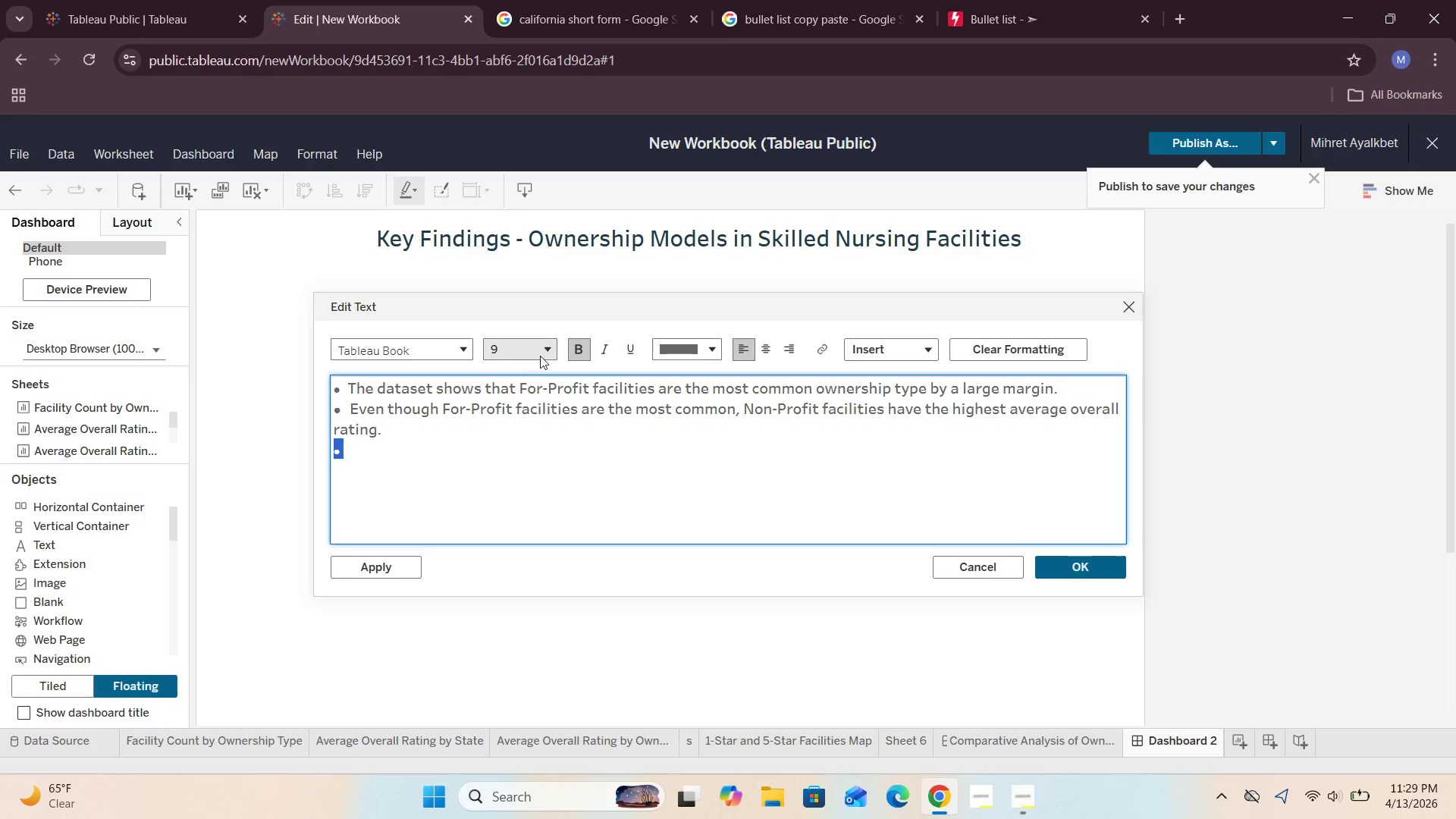 
left_click([544, 345])
 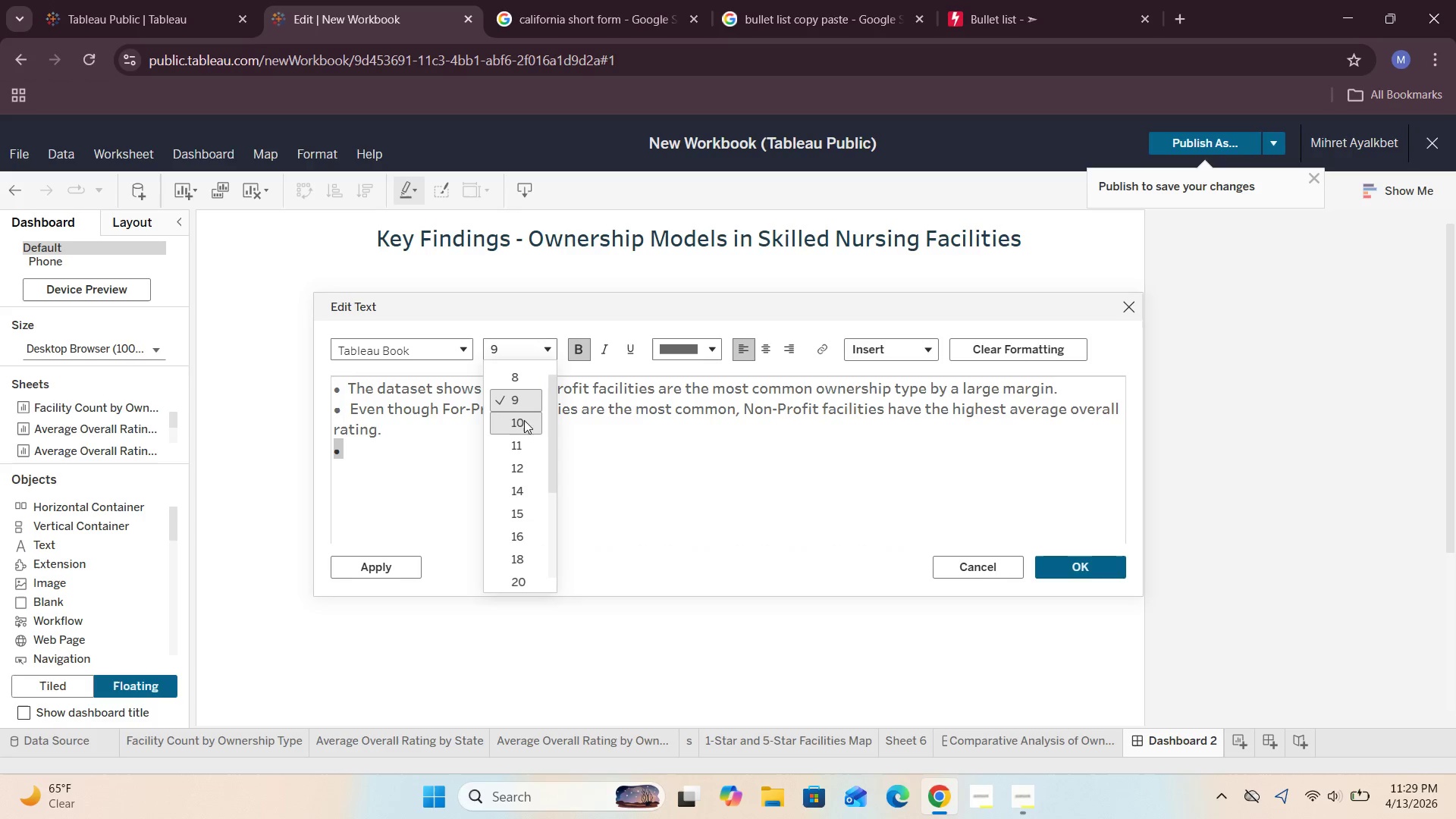 
left_click([522, 425])
 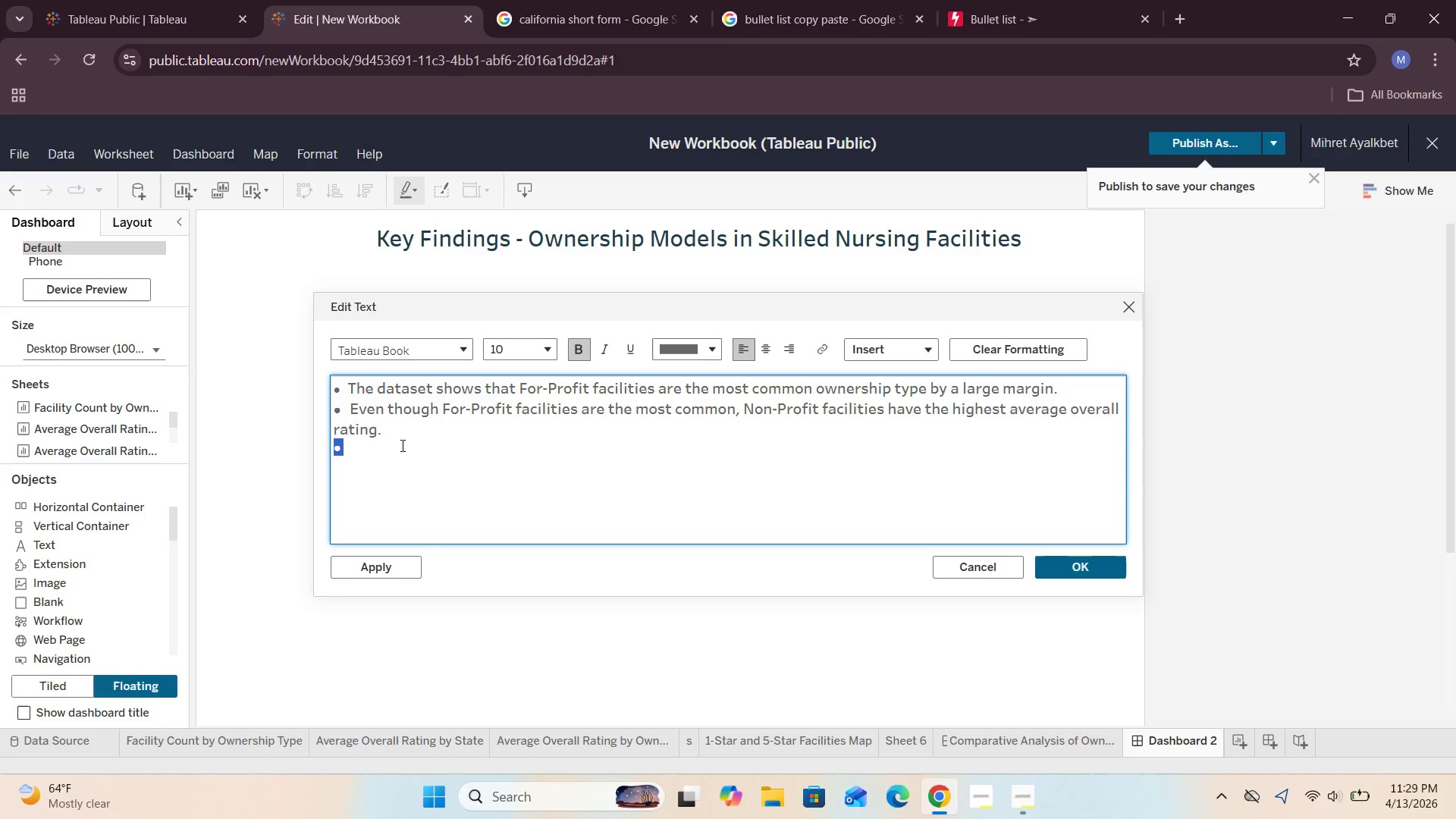 
left_click([369, 451])
 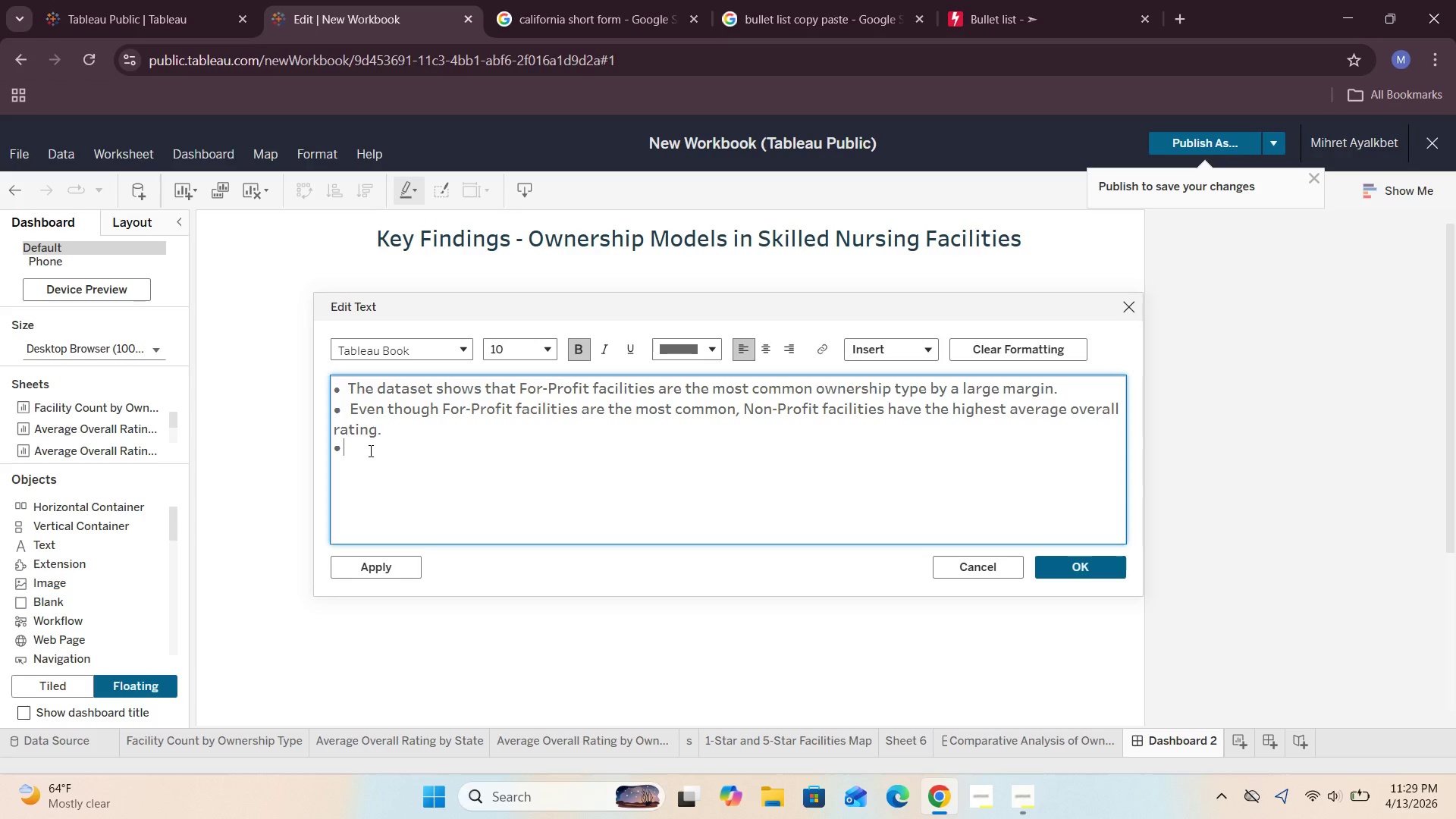 
key(Space)
 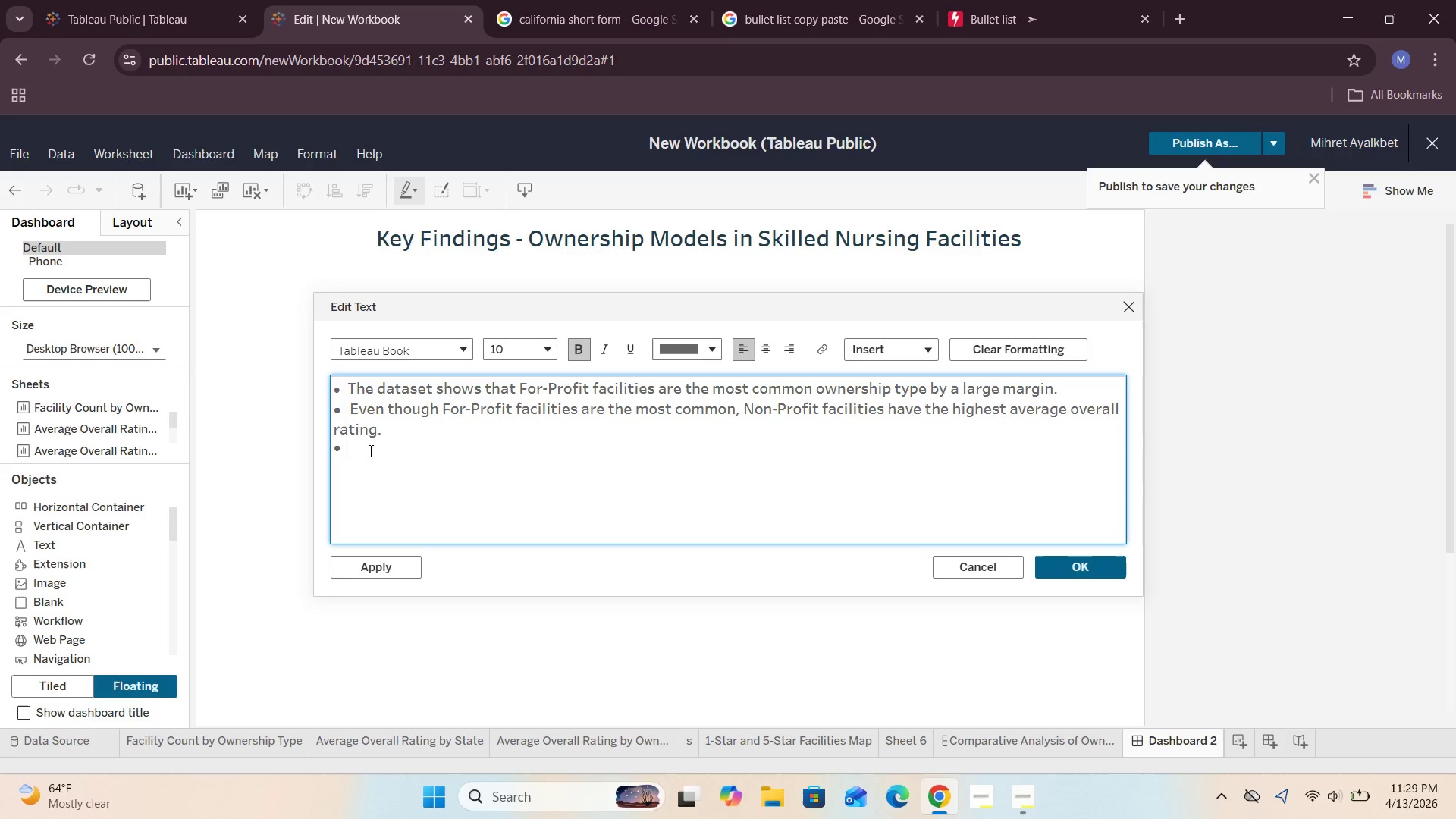 
key(Space)
 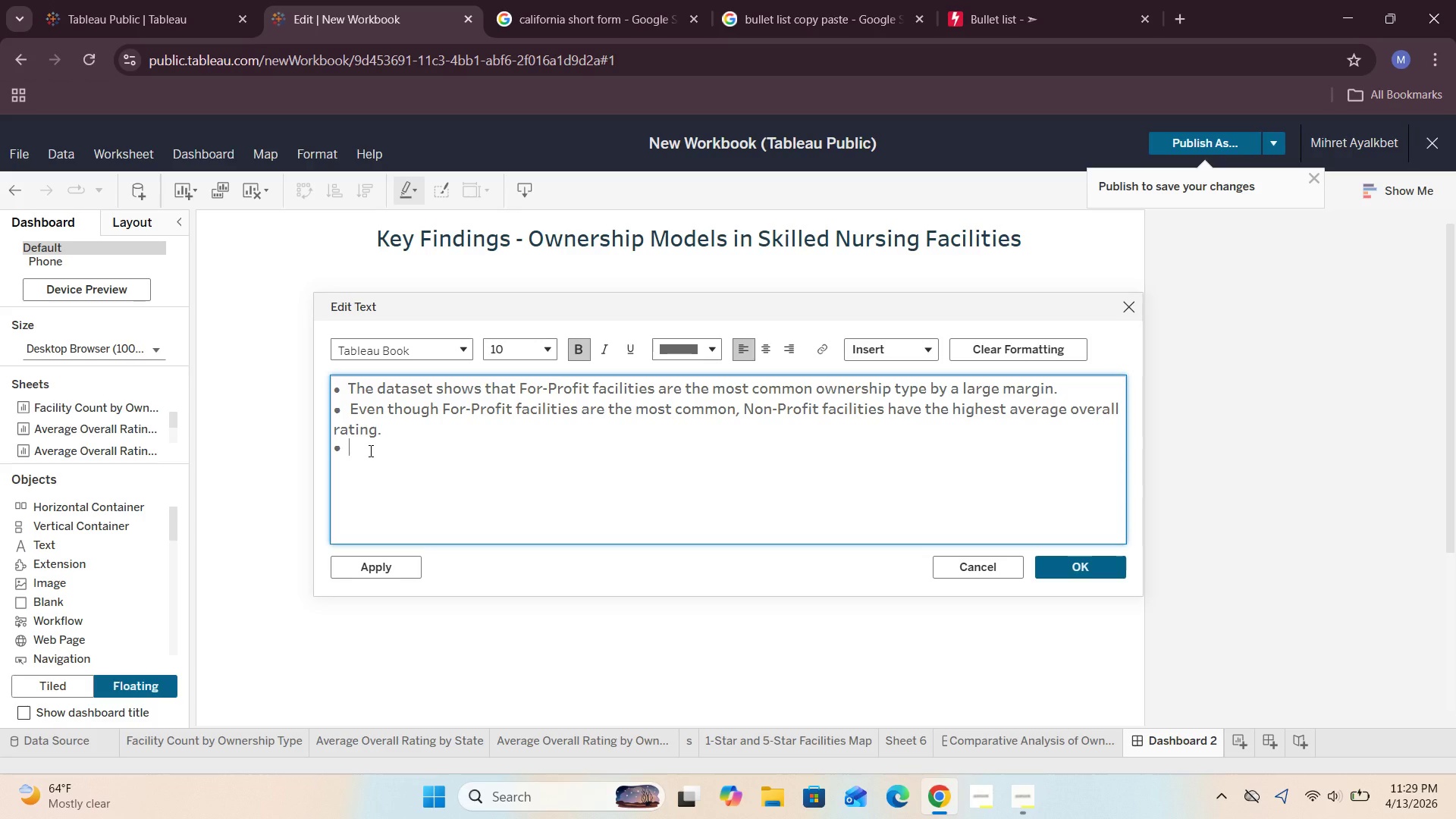 
type(In genrally, this suggest that ownership type appeard to be related to difference in quality performance)
 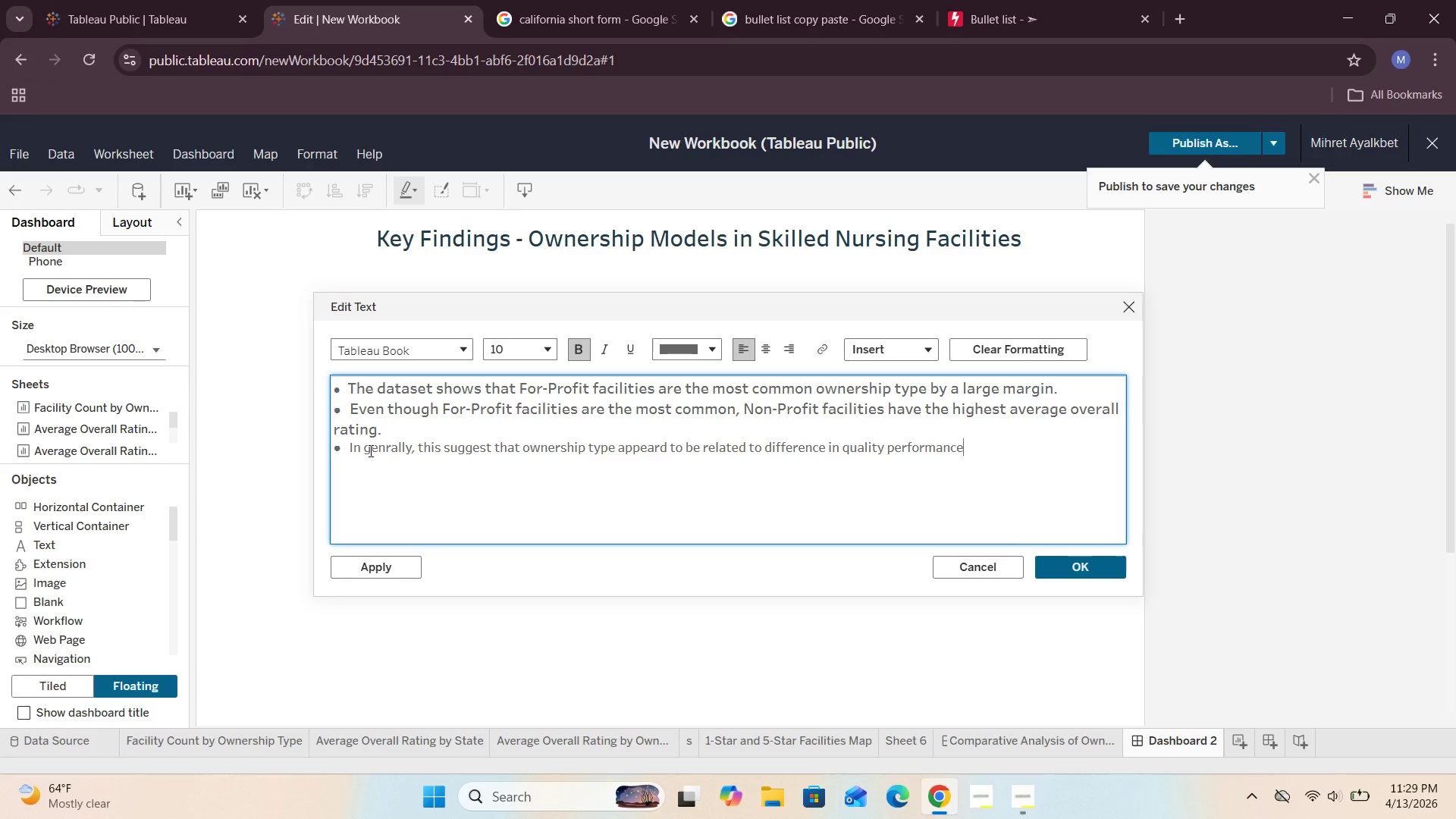 
type(, since the ownership group with the largest number of facilitiw)
key(Backspace)
type(es does not have the strongest average)
 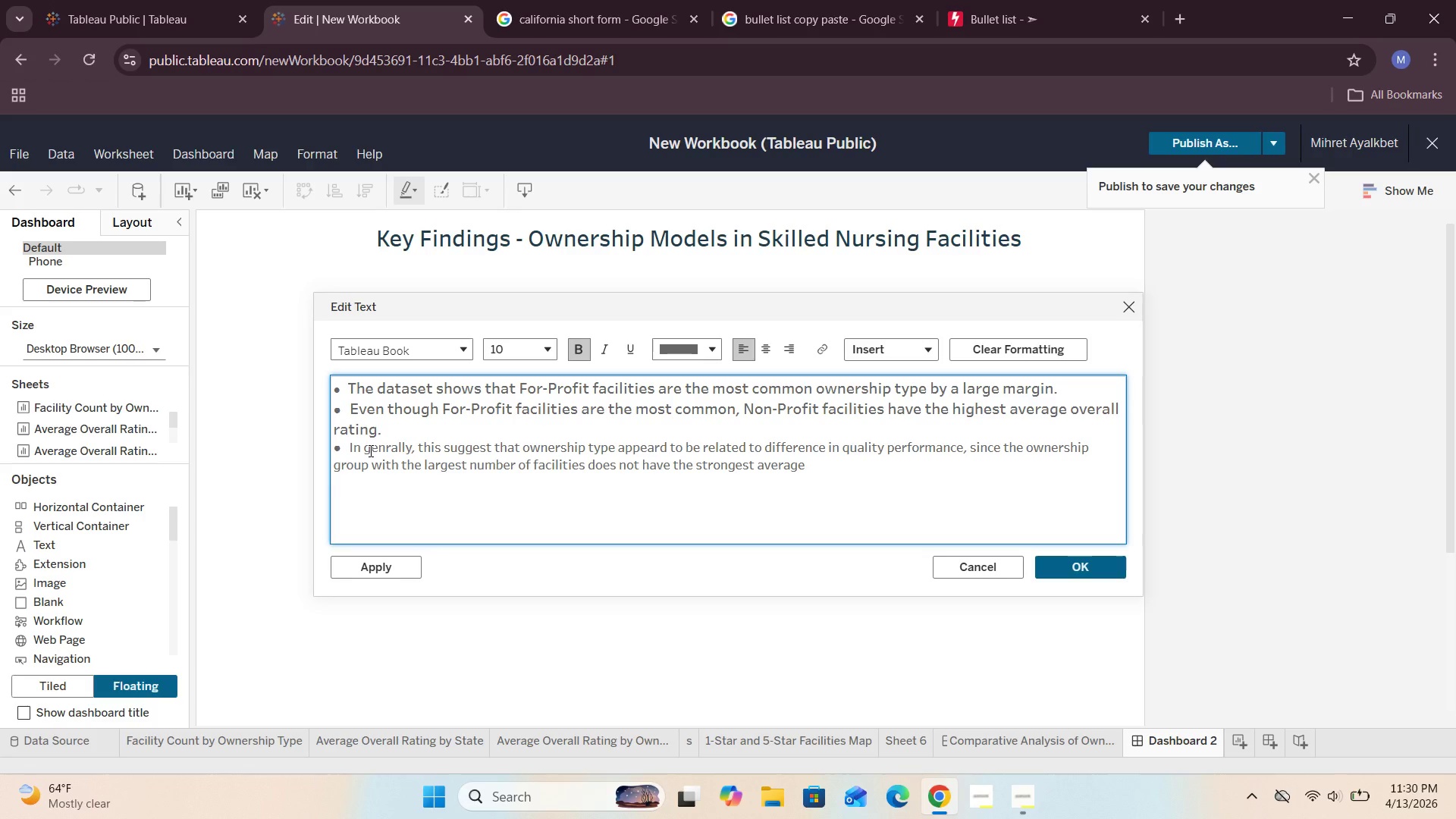 
wait(20.7)
 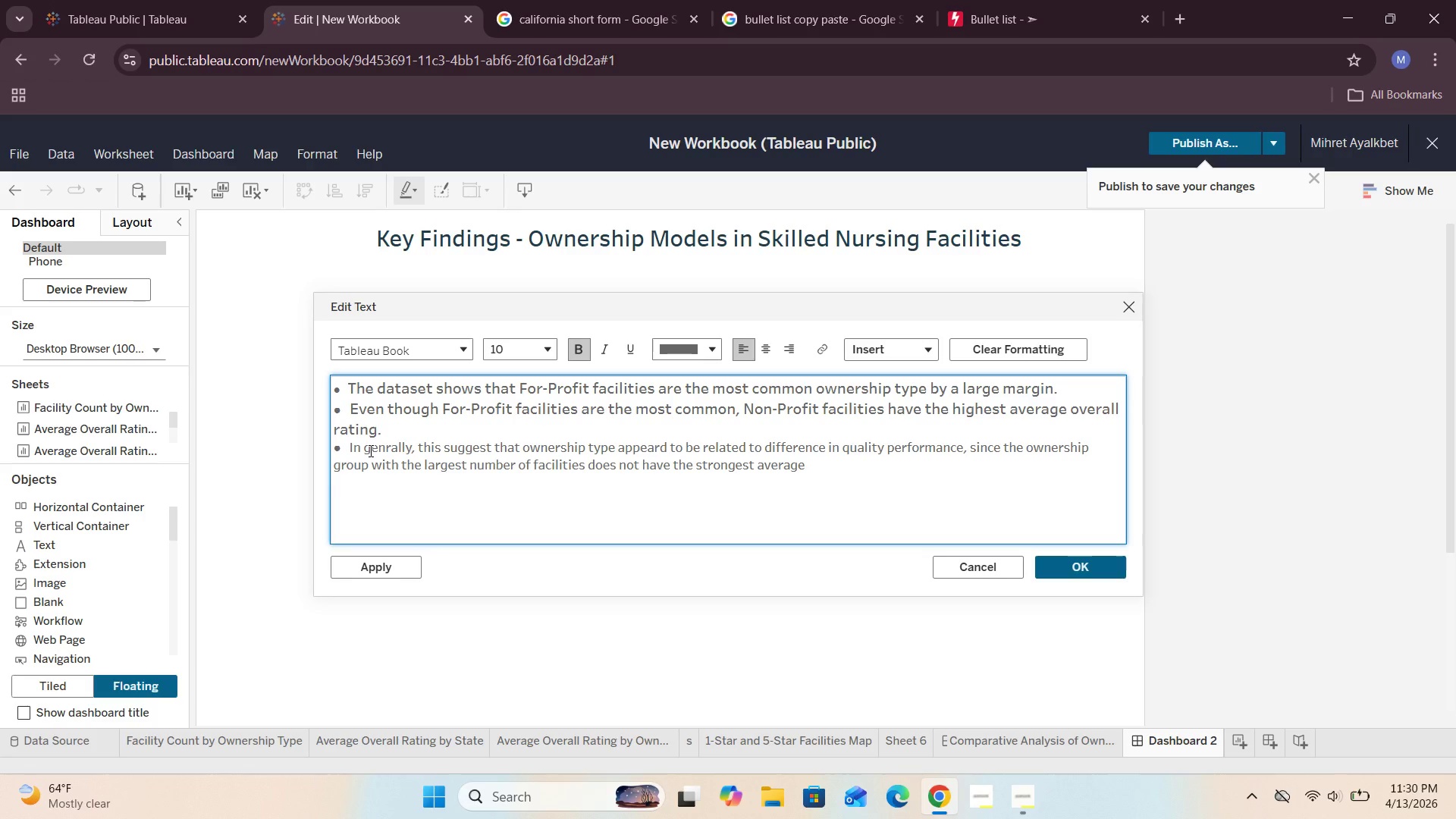 
key(Space)
 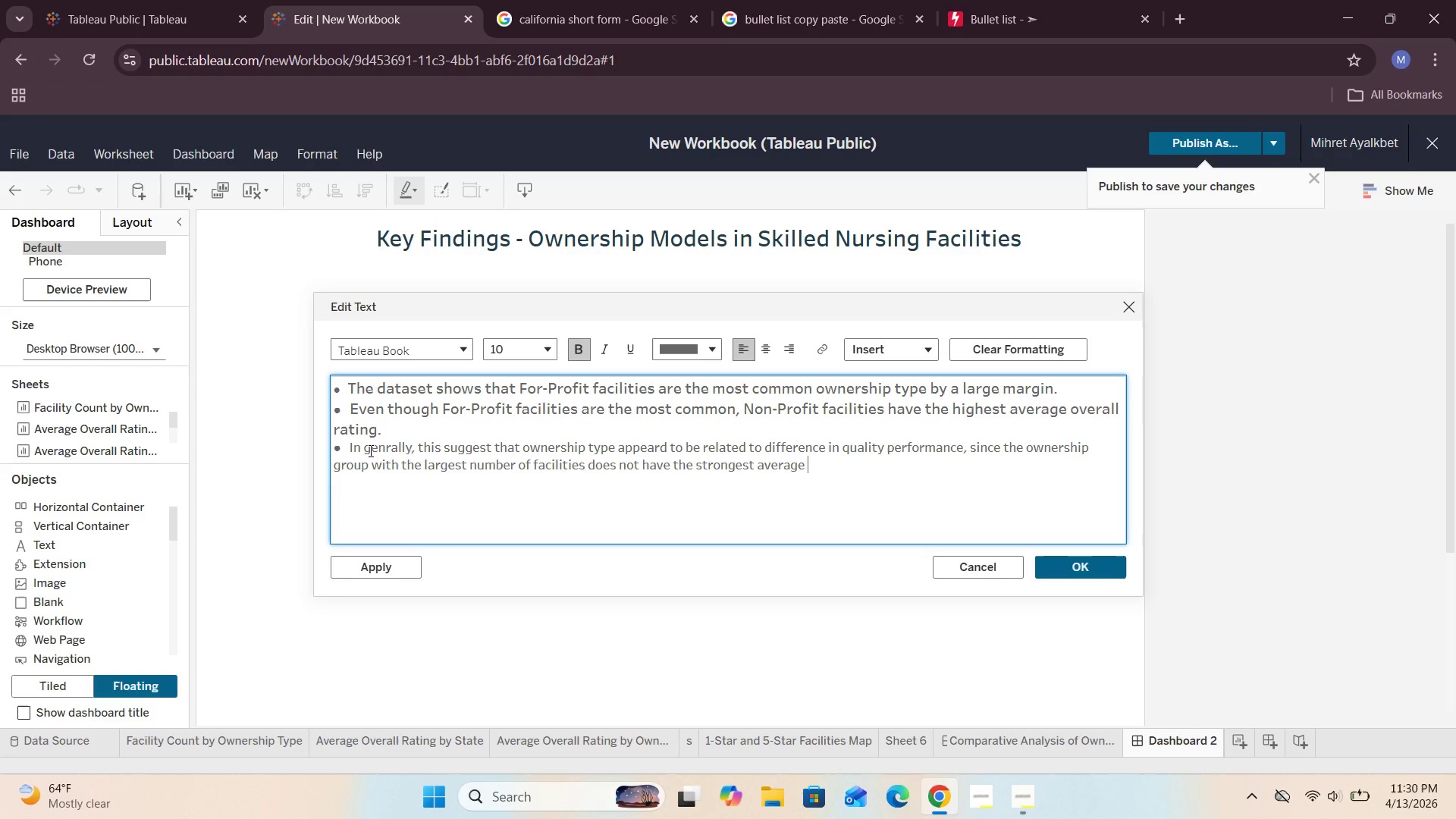 
wait(8.19)
 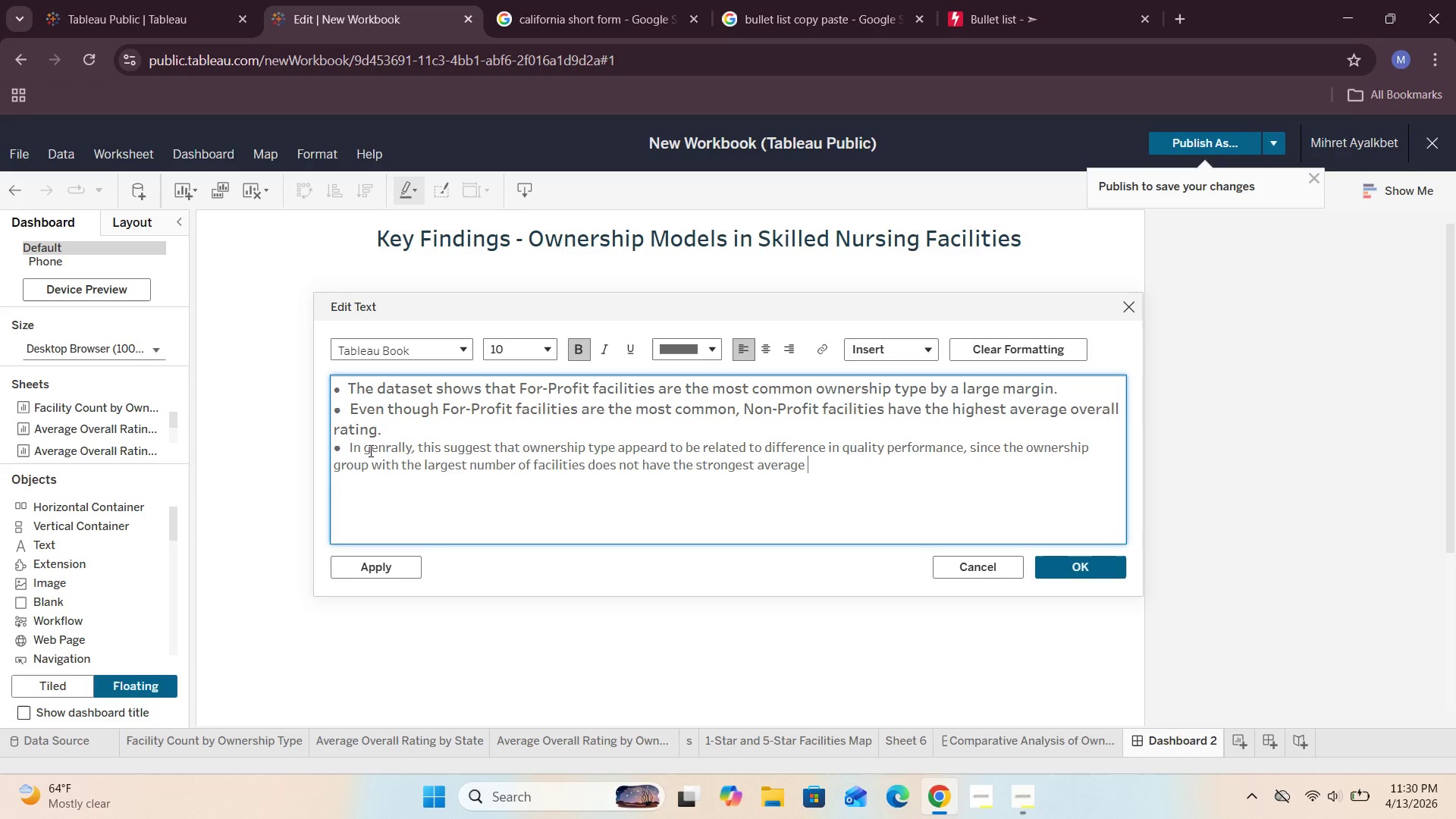 
type(rating.)
 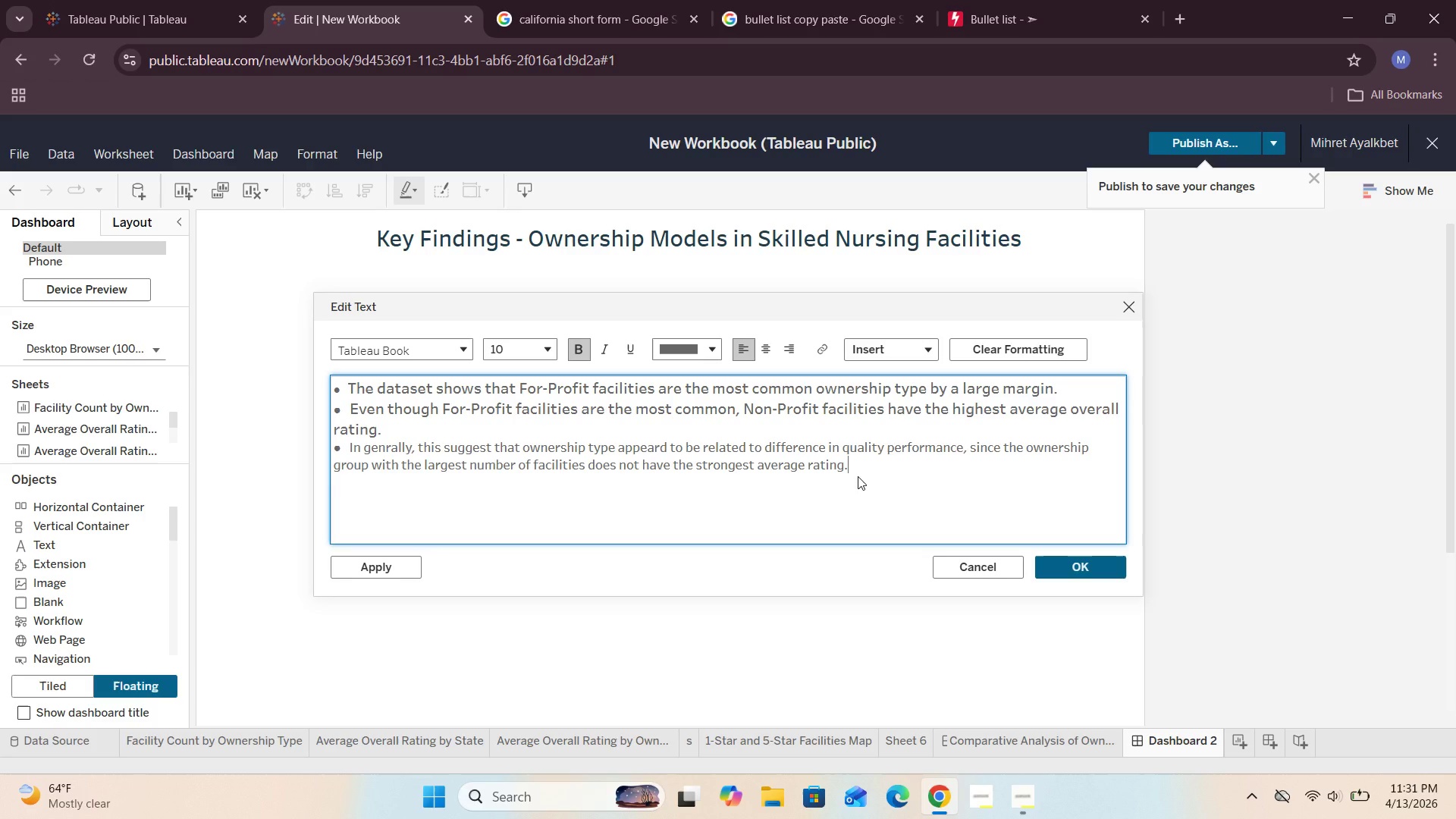 
left_click_drag(start_coordinate=[858, 470], to_coordinate=[347, 451])
 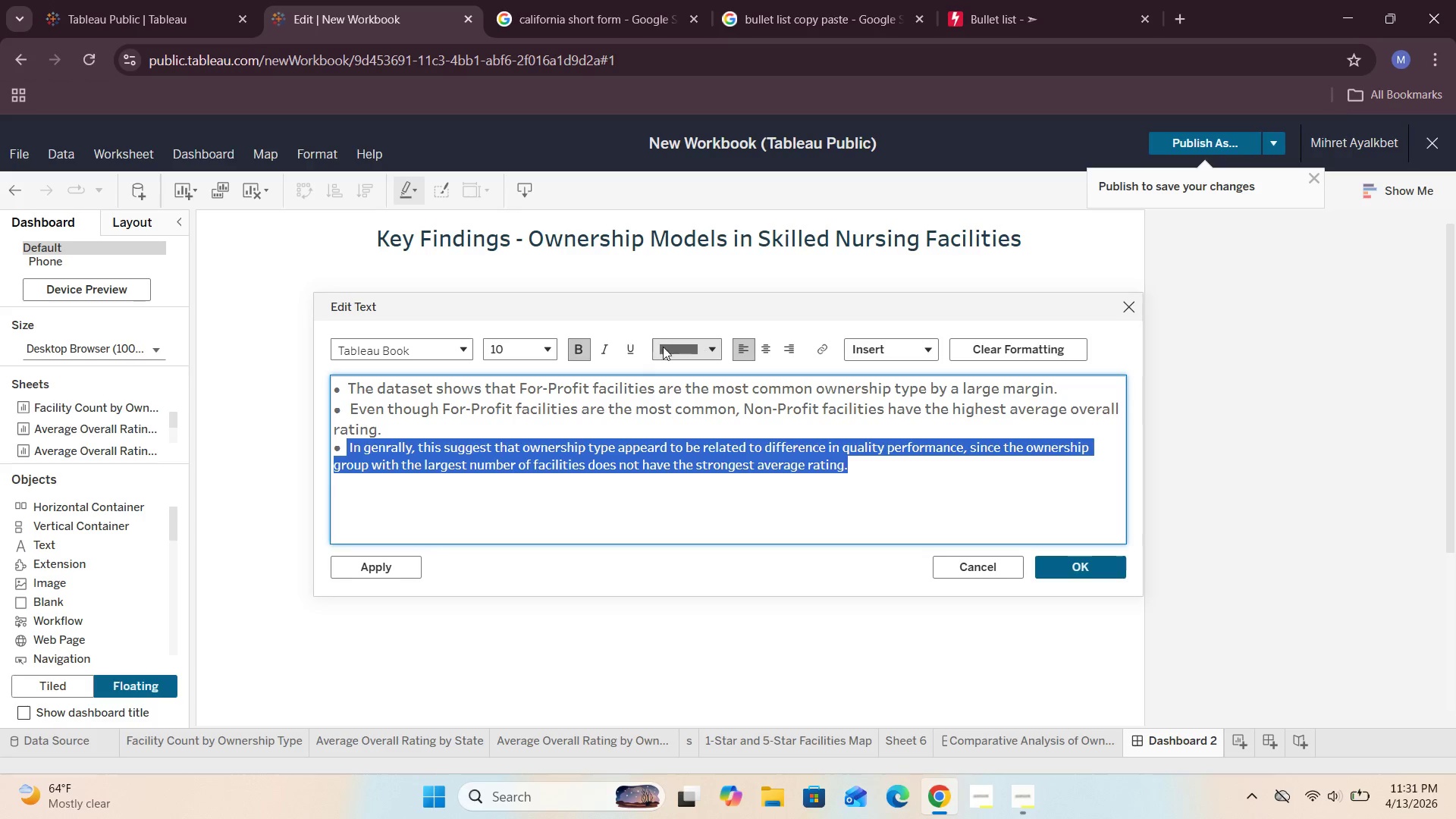 
left_click([548, 346])
 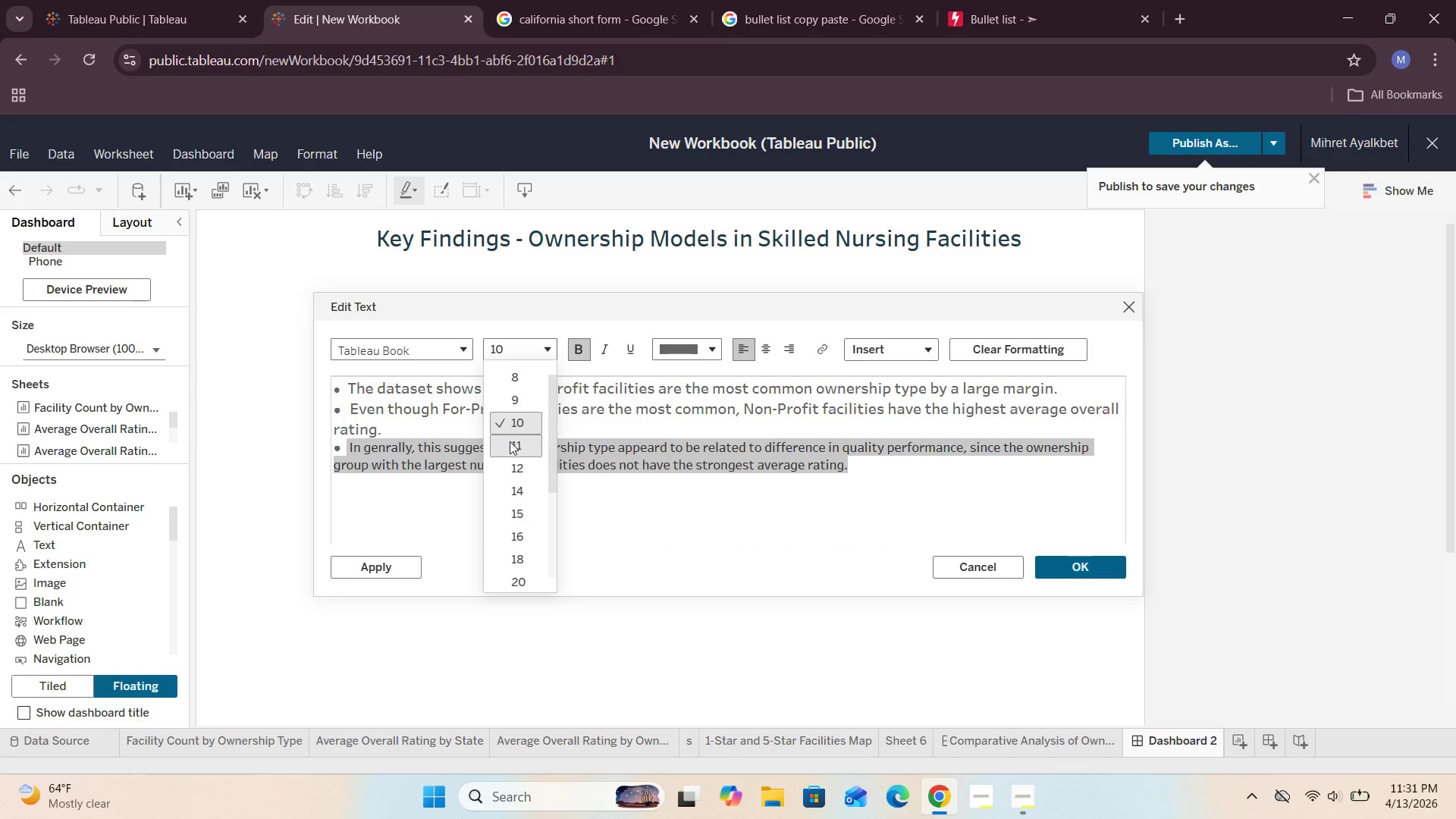 
left_click([512, 463])
 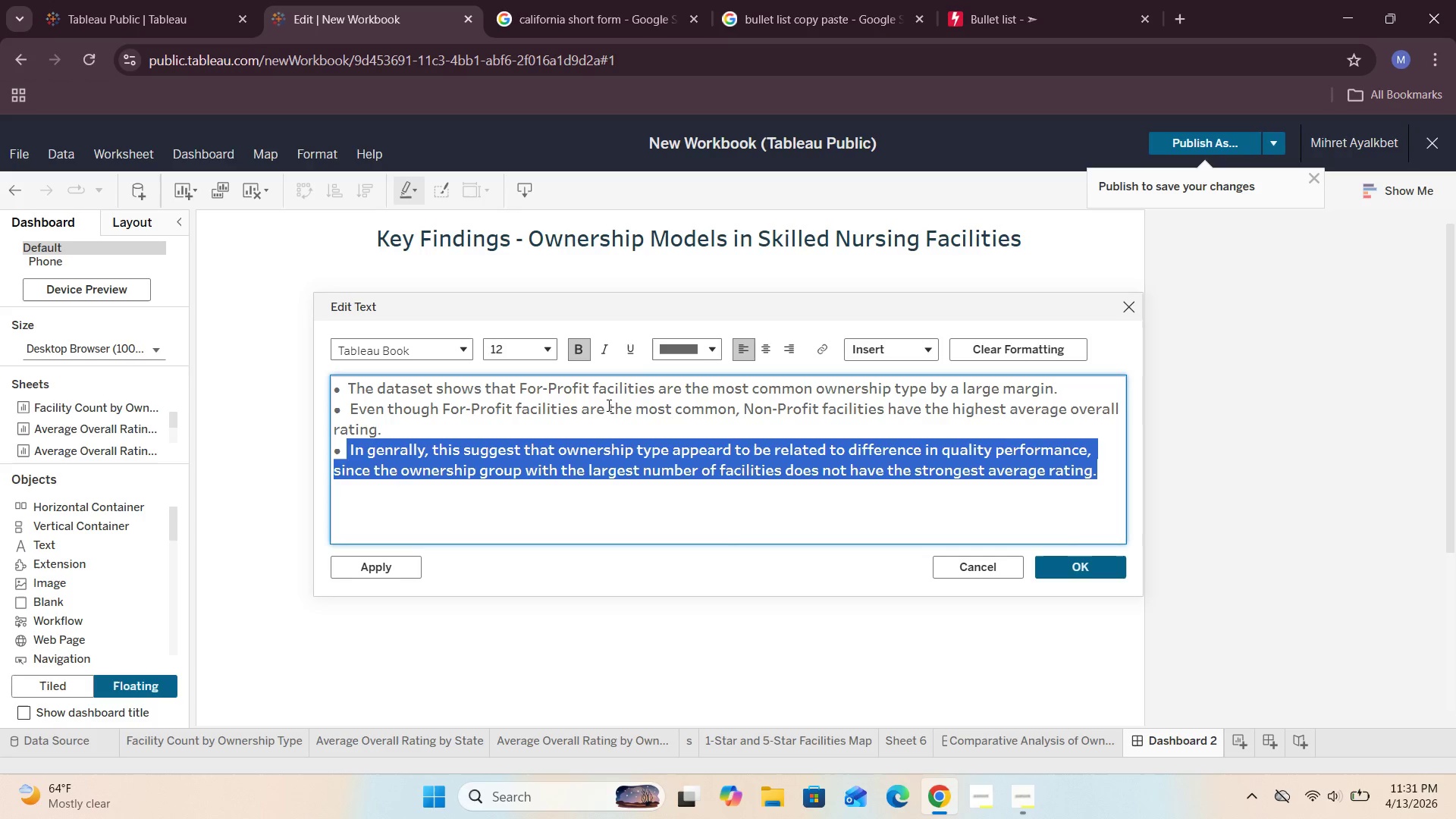 
left_click([610, 510])
 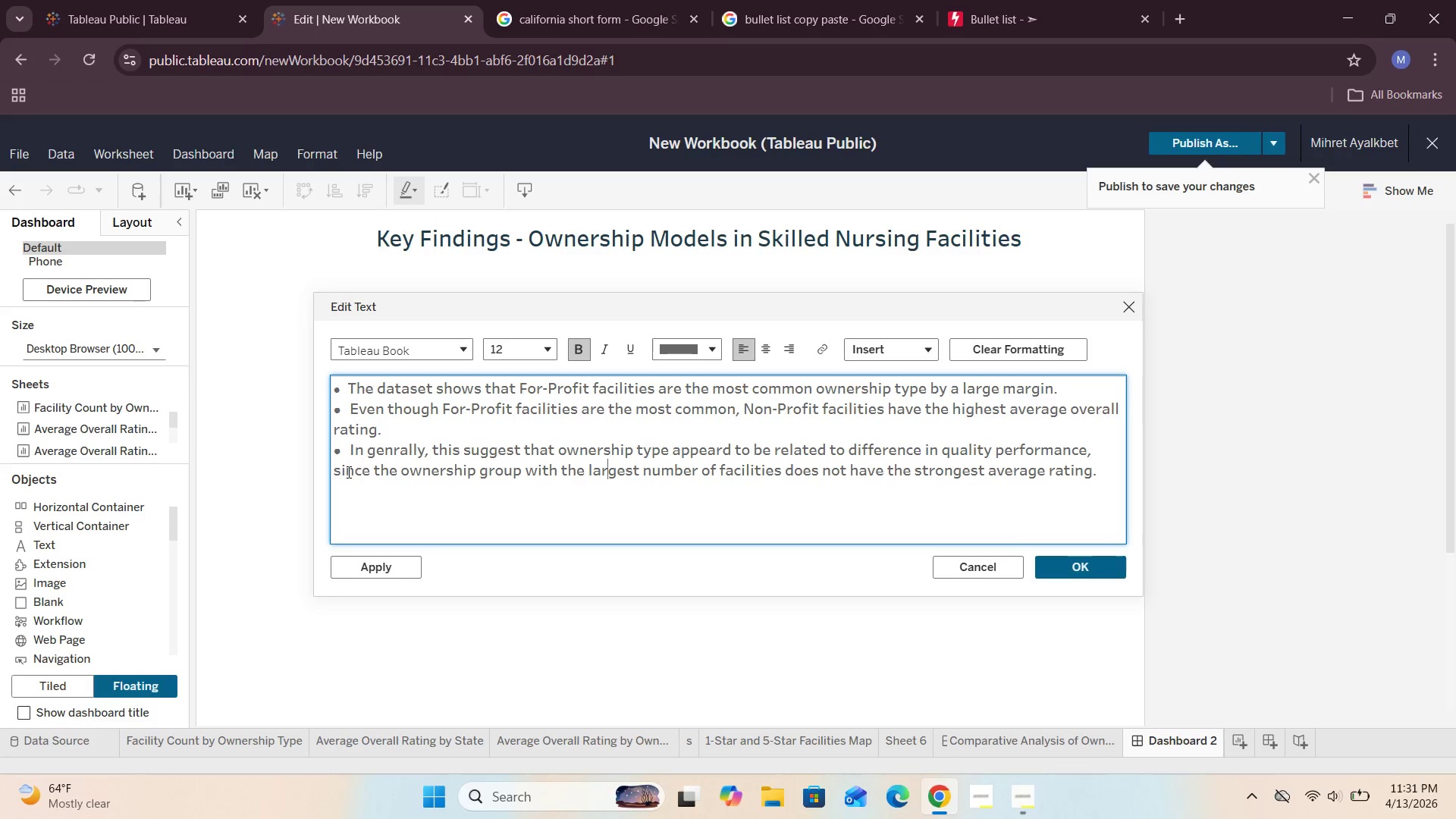 
left_click([333, 472])
 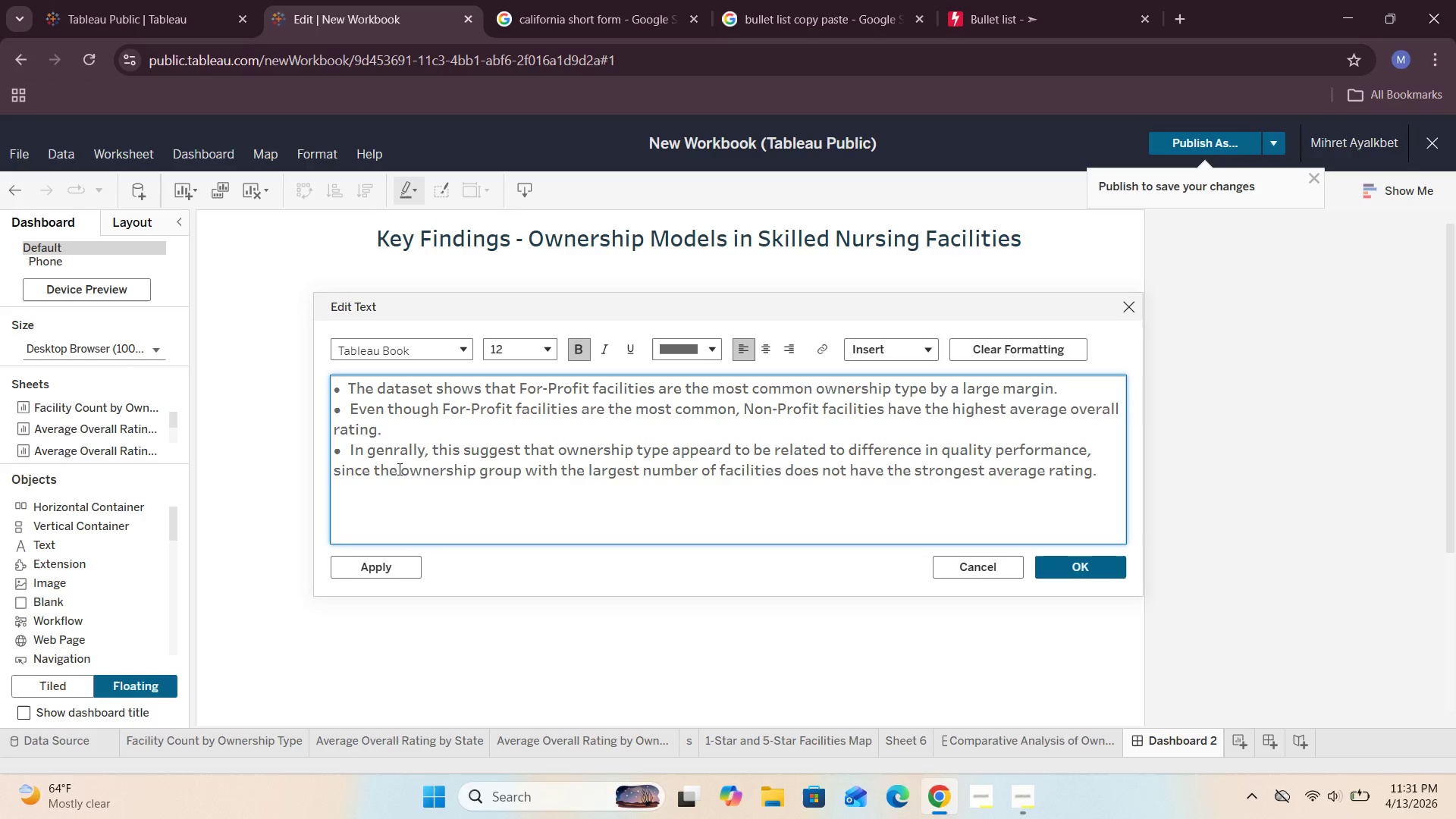 
key(Space)
 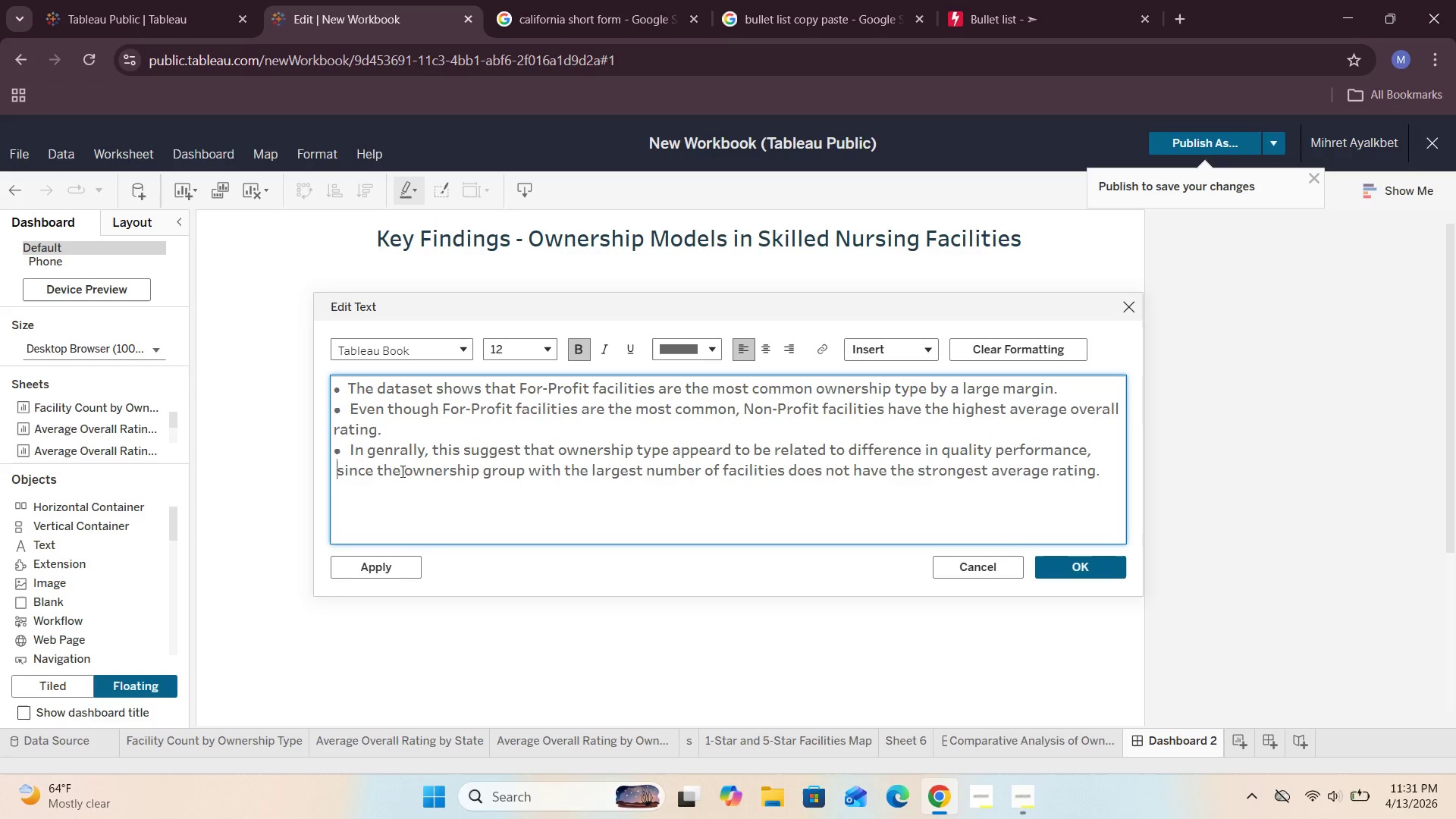 
key(Space)
 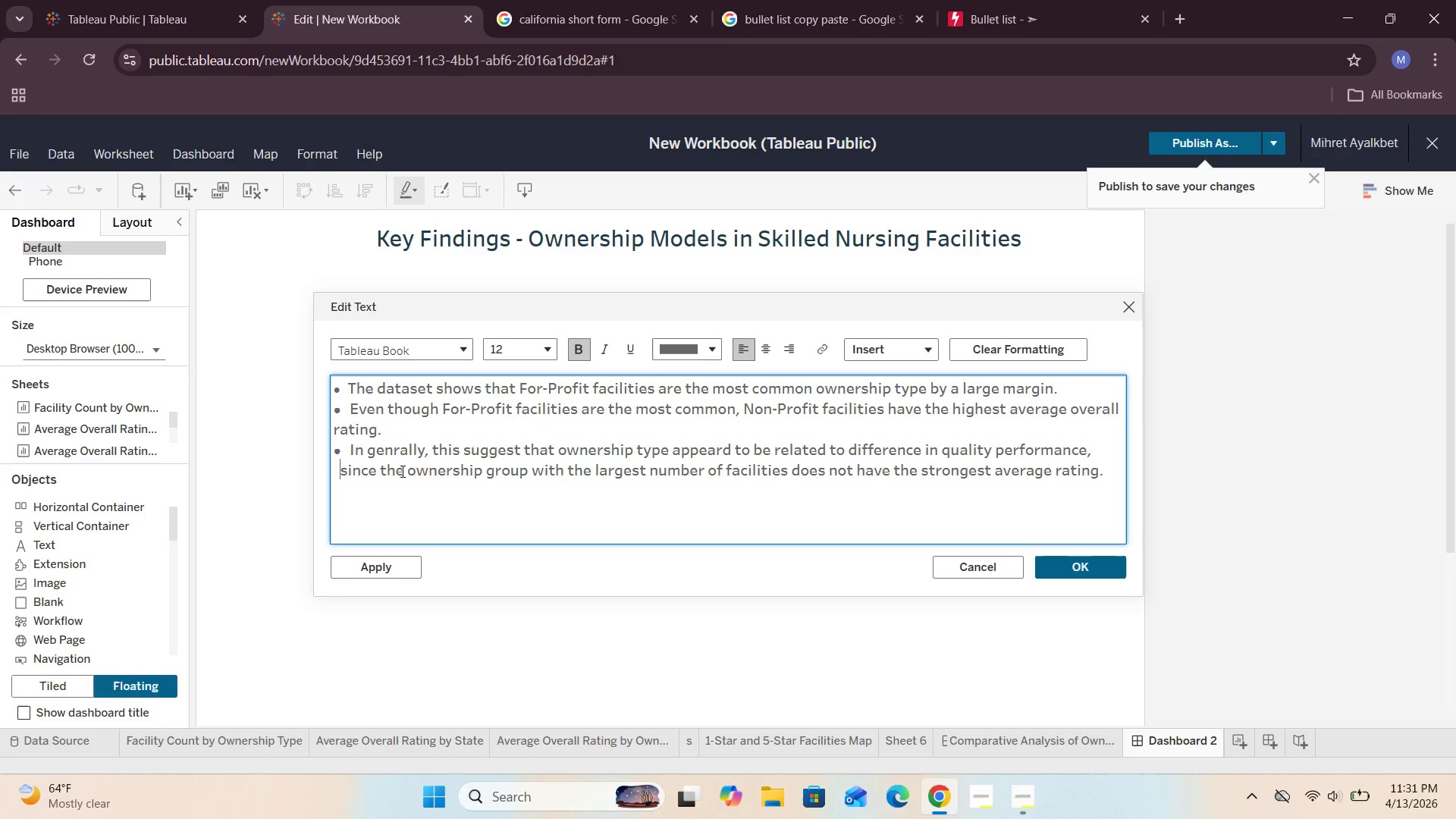 
key(Space)
 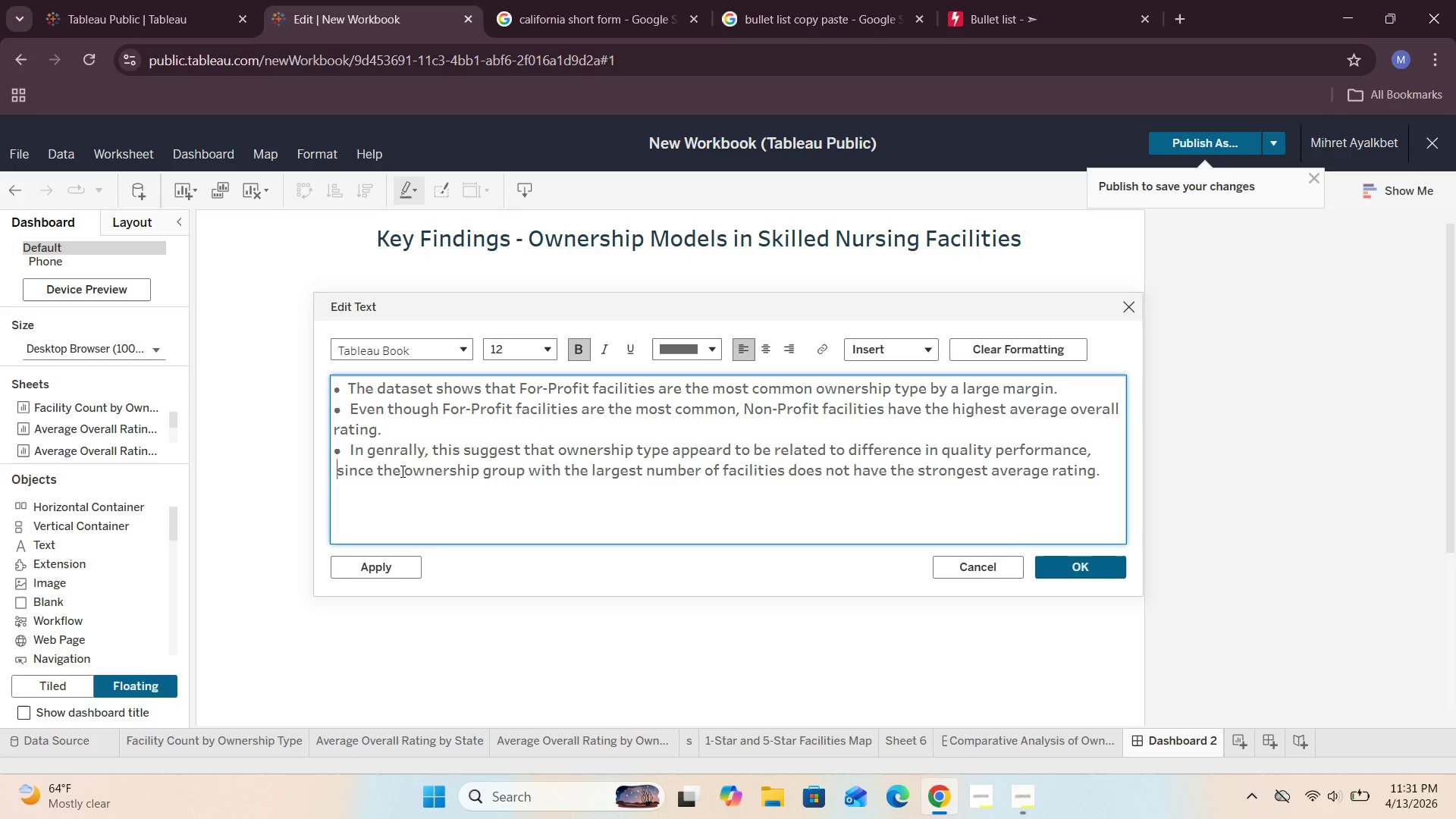 
key(Space)
 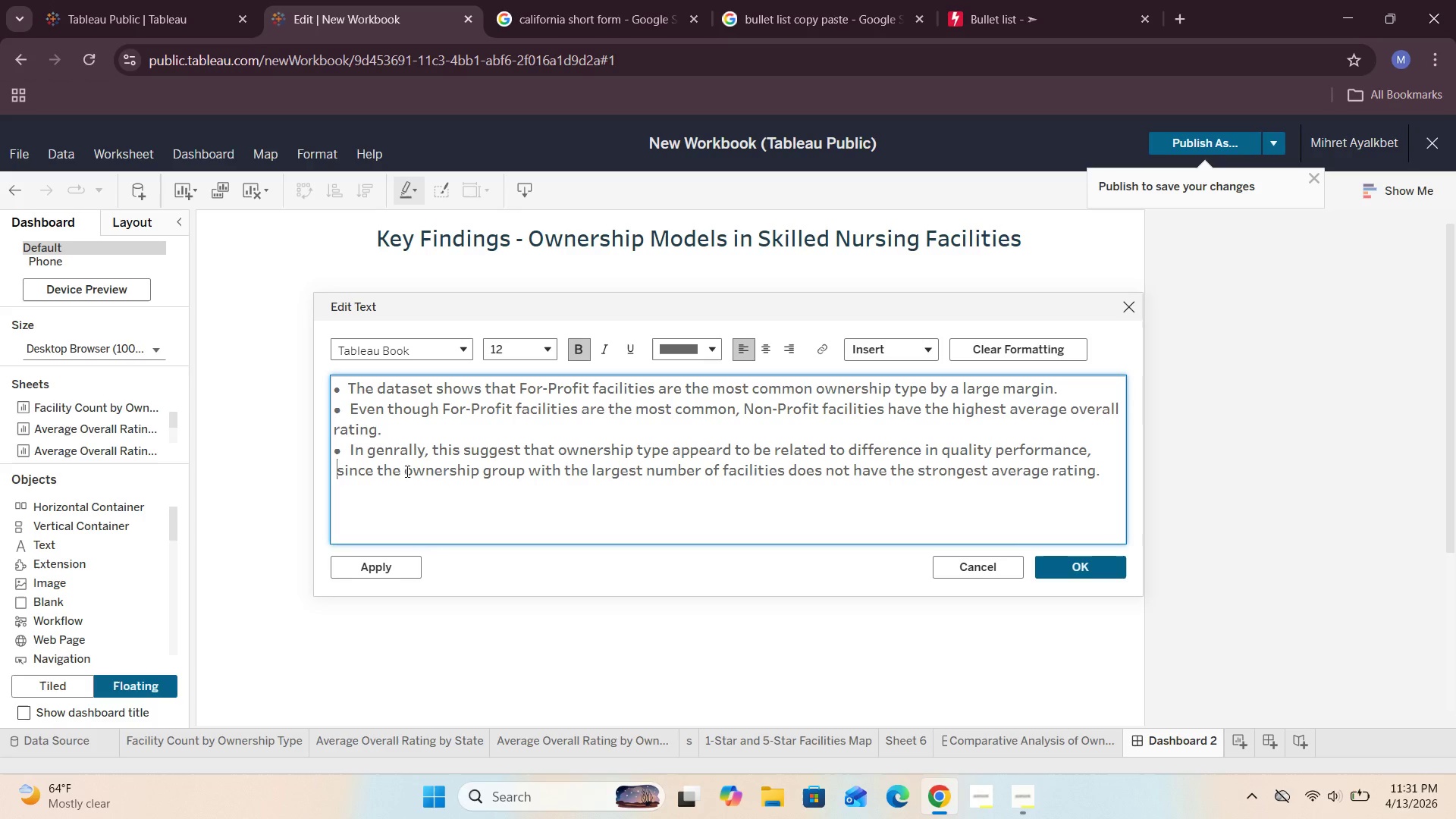 
key(Space)
 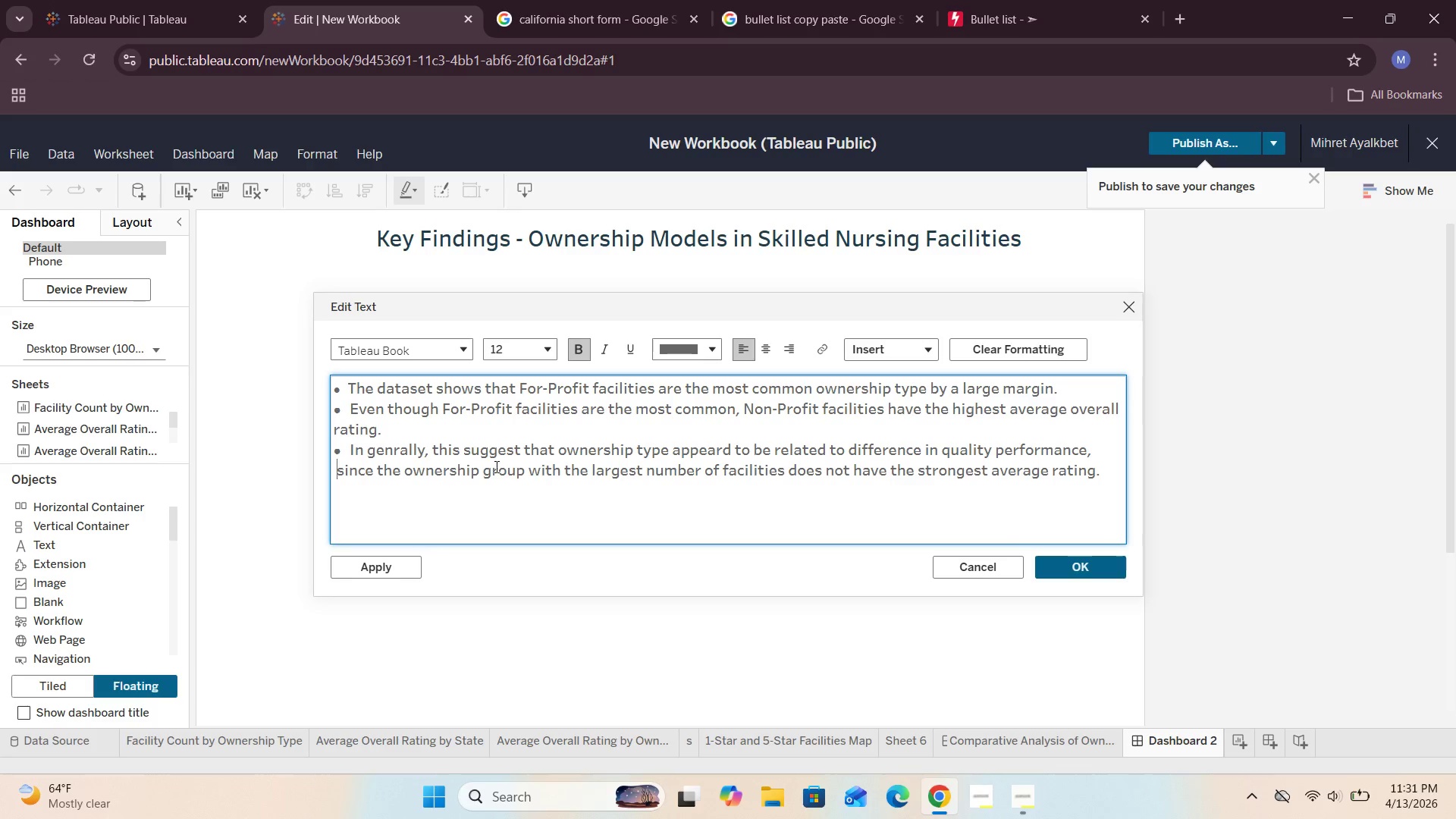 
key(Space)
 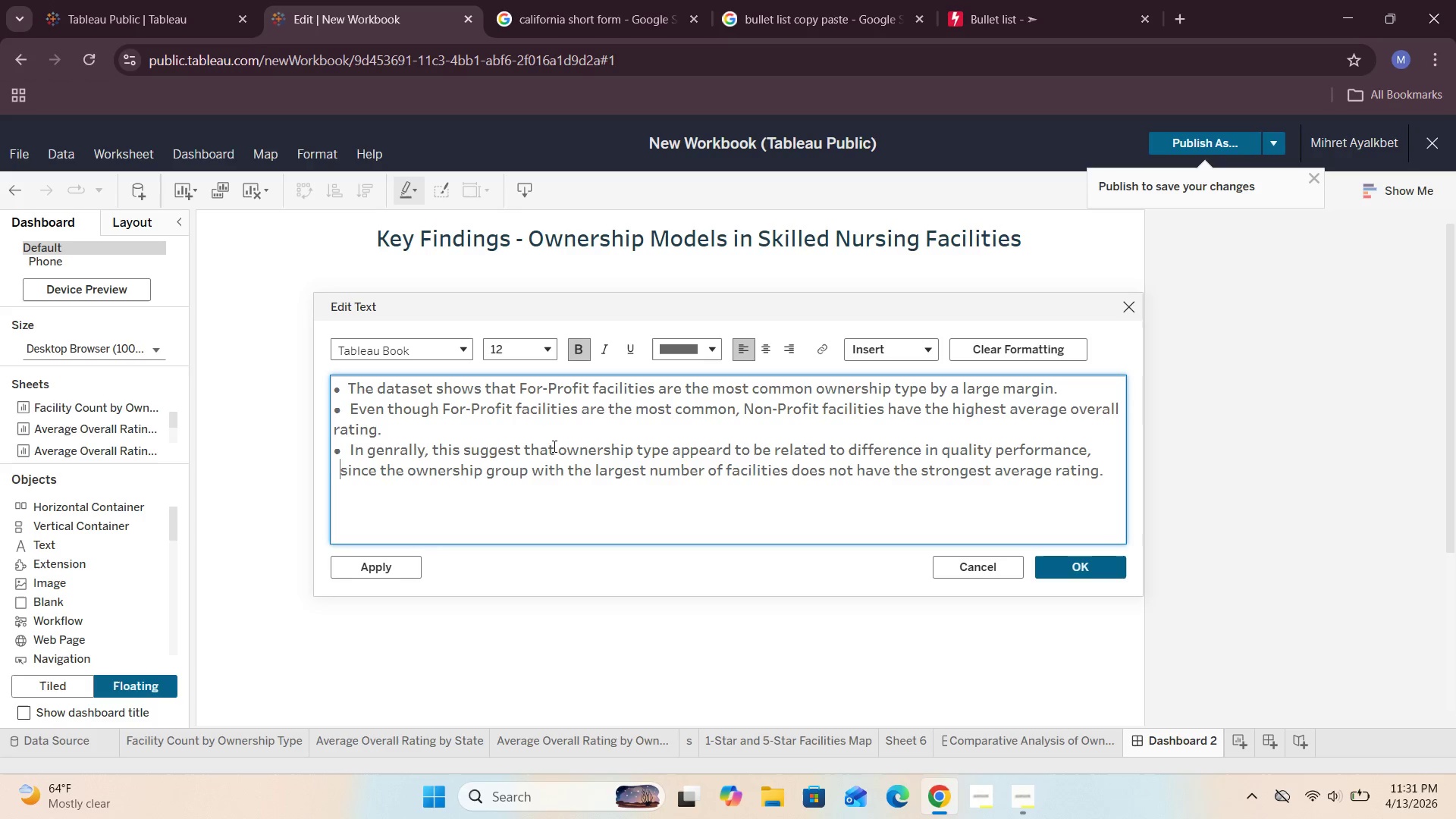 
key(Space)
 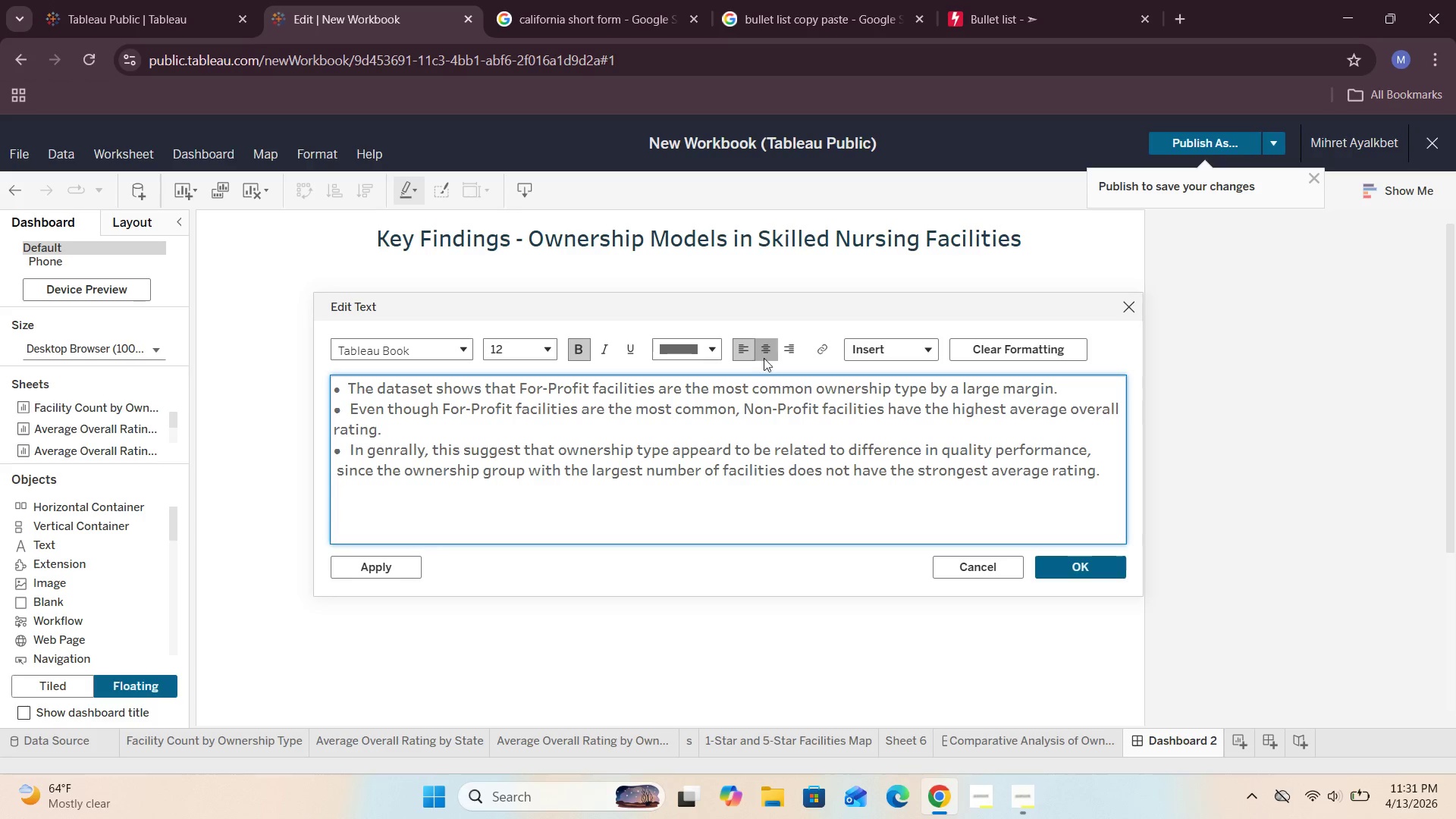 
left_click([760, 349])
 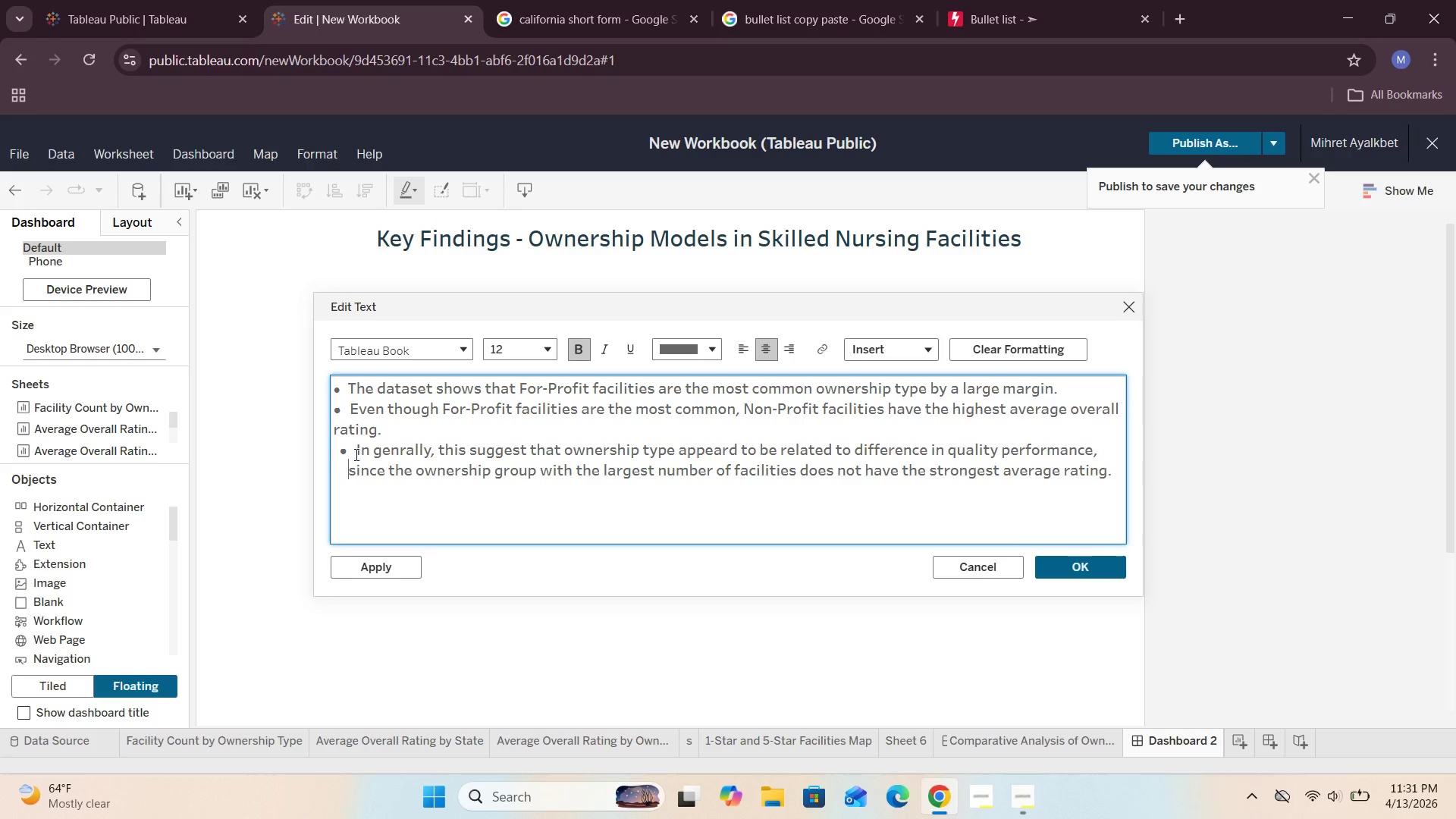 
left_click([337, 451])
 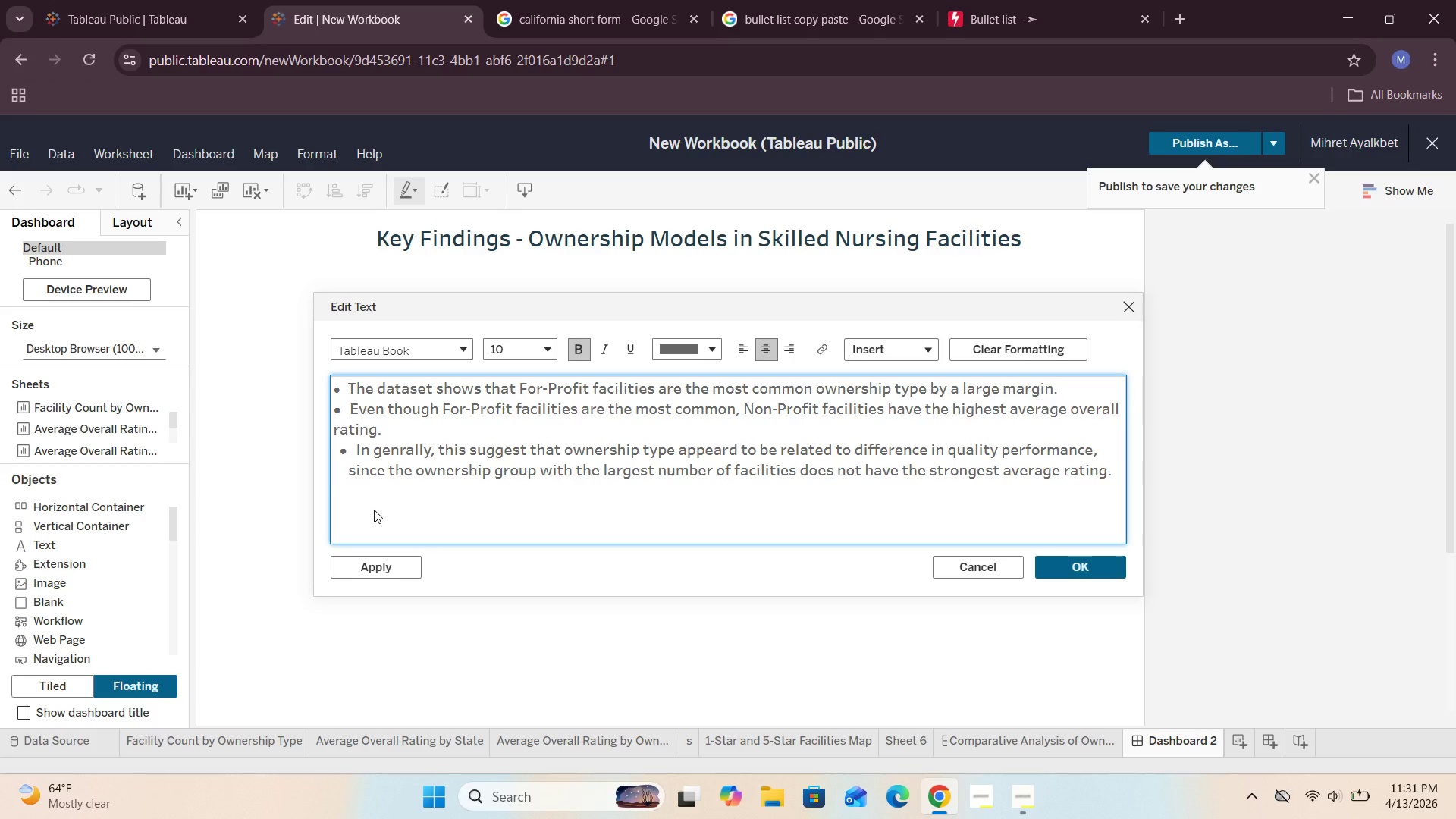 
key(Backspace)
 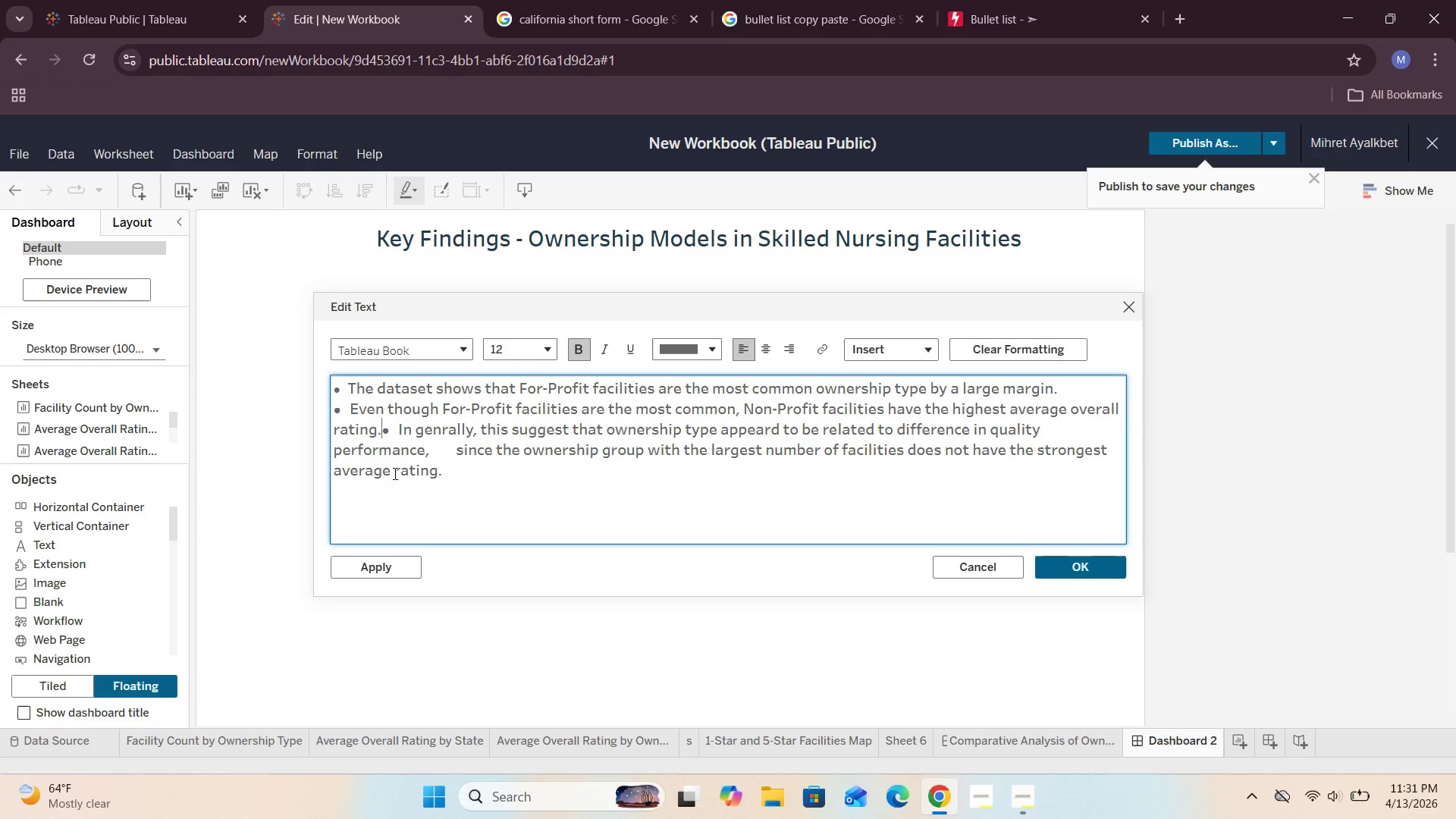 
key(Enter)
 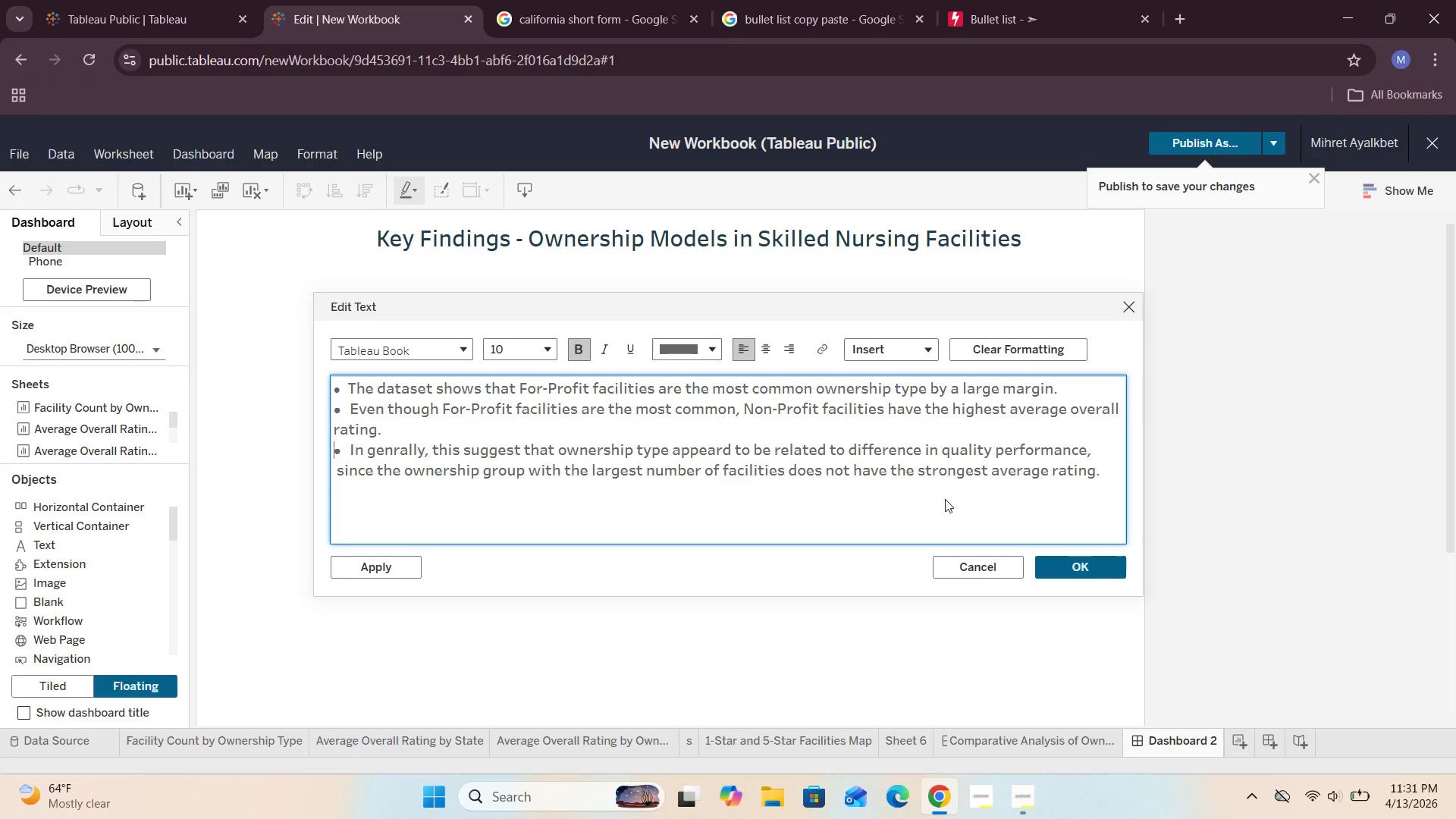 
wait(7.41)
 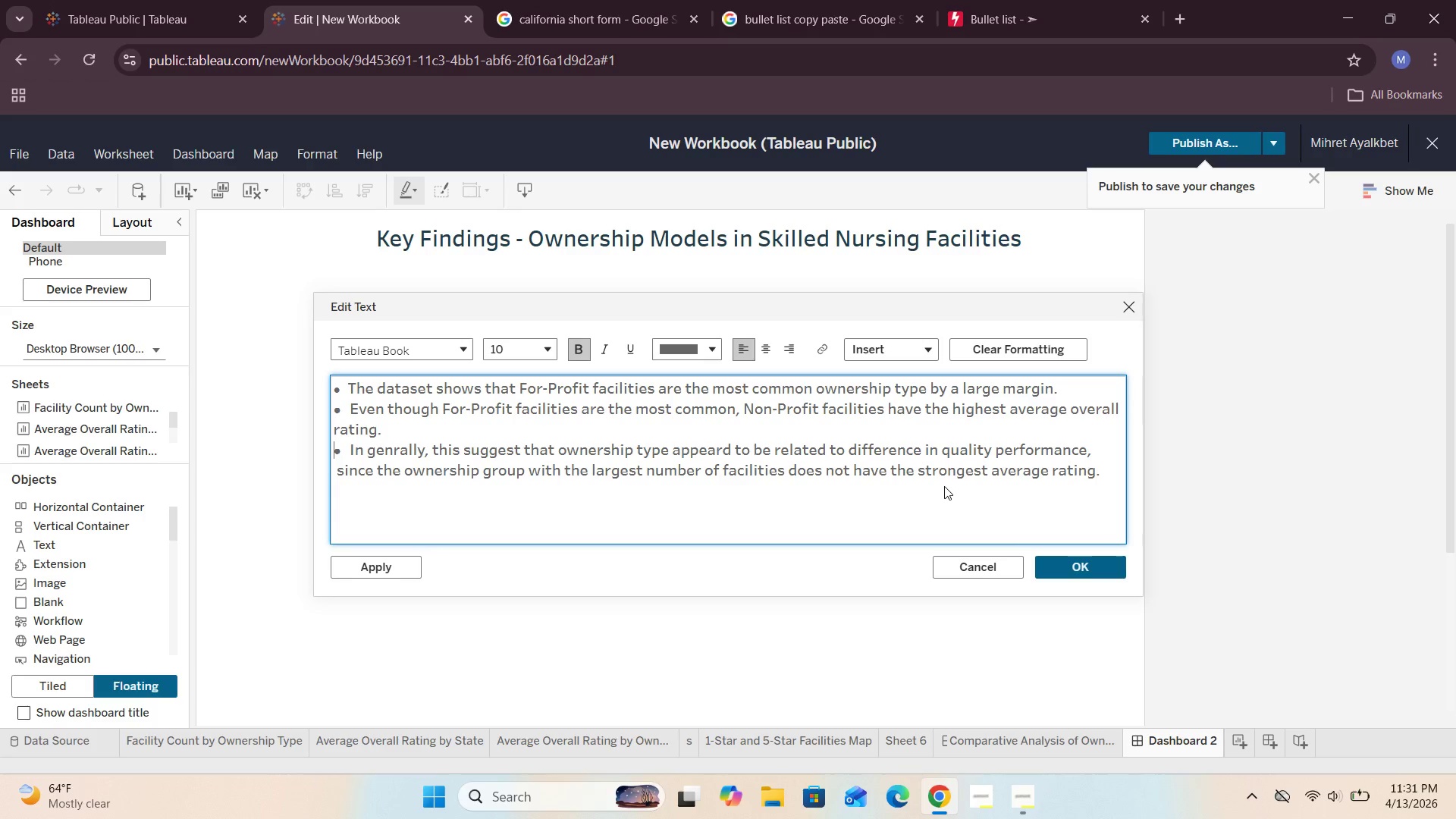 
left_click([1065, 563])
 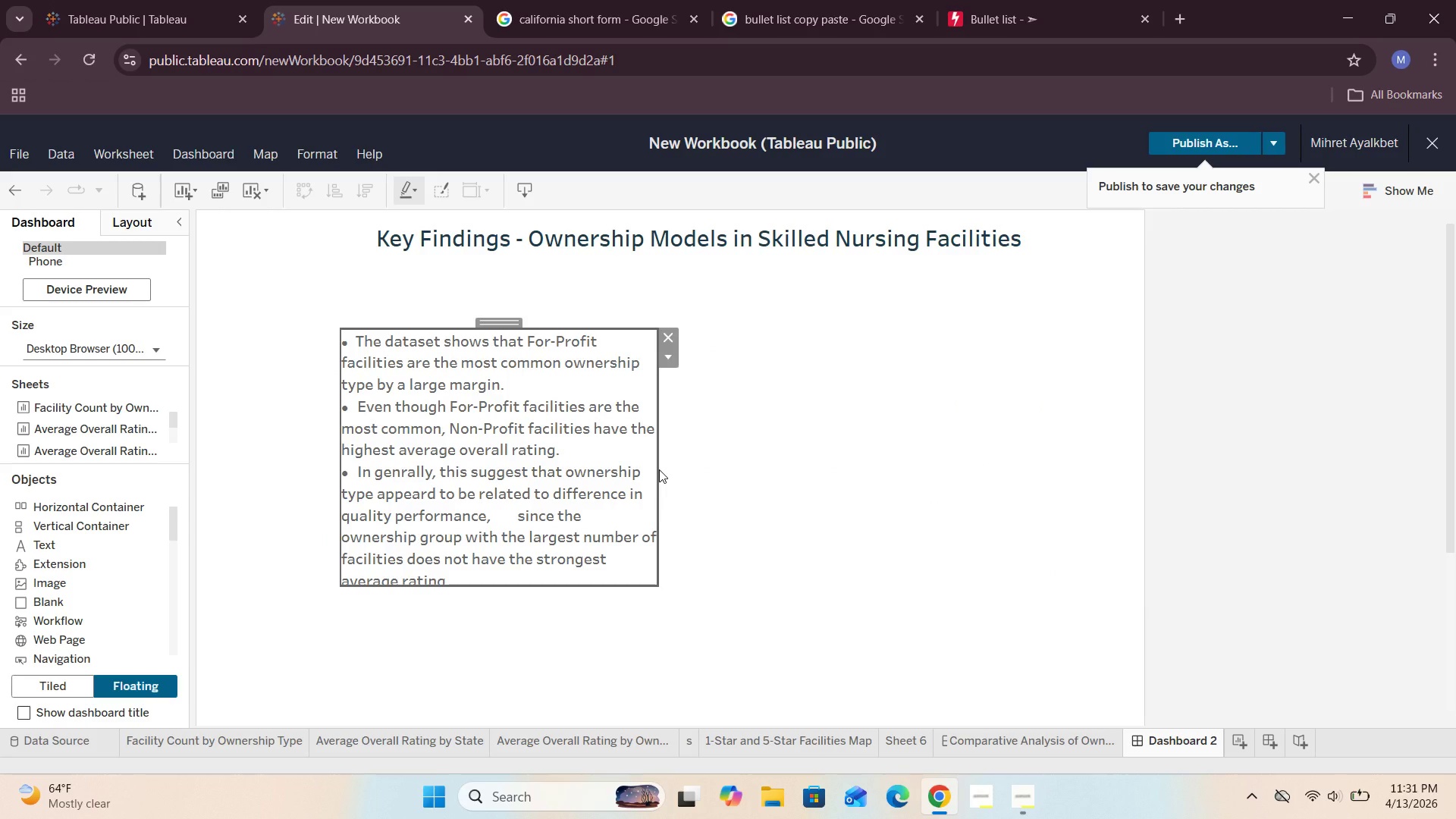 
left_click_drag(start_coordinate=[657, 470], to_coordinate=[1046, 523])
 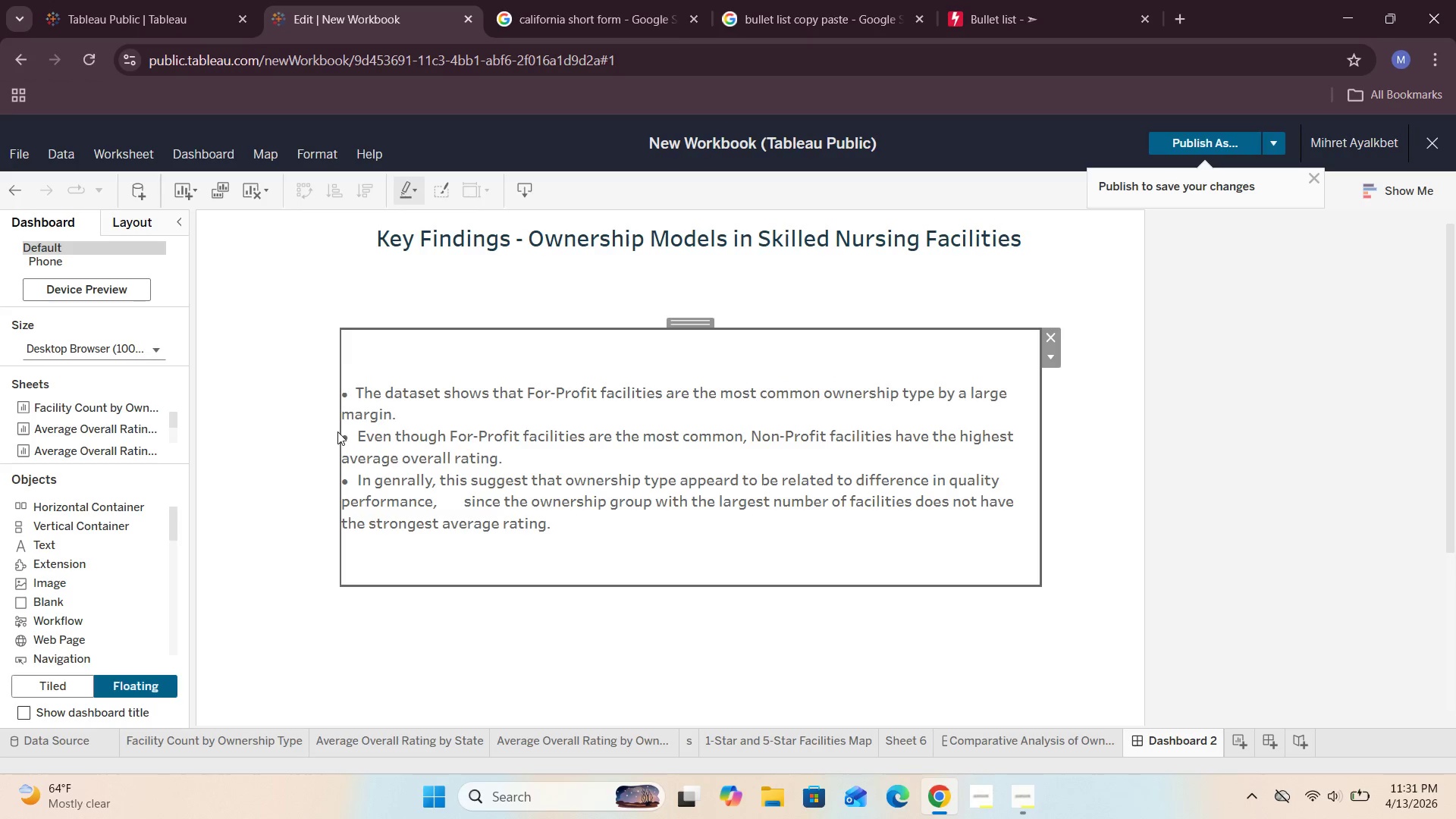 
left_click_drag(start_coordinate=[340, 429], to_coordinate=[271, 423])
 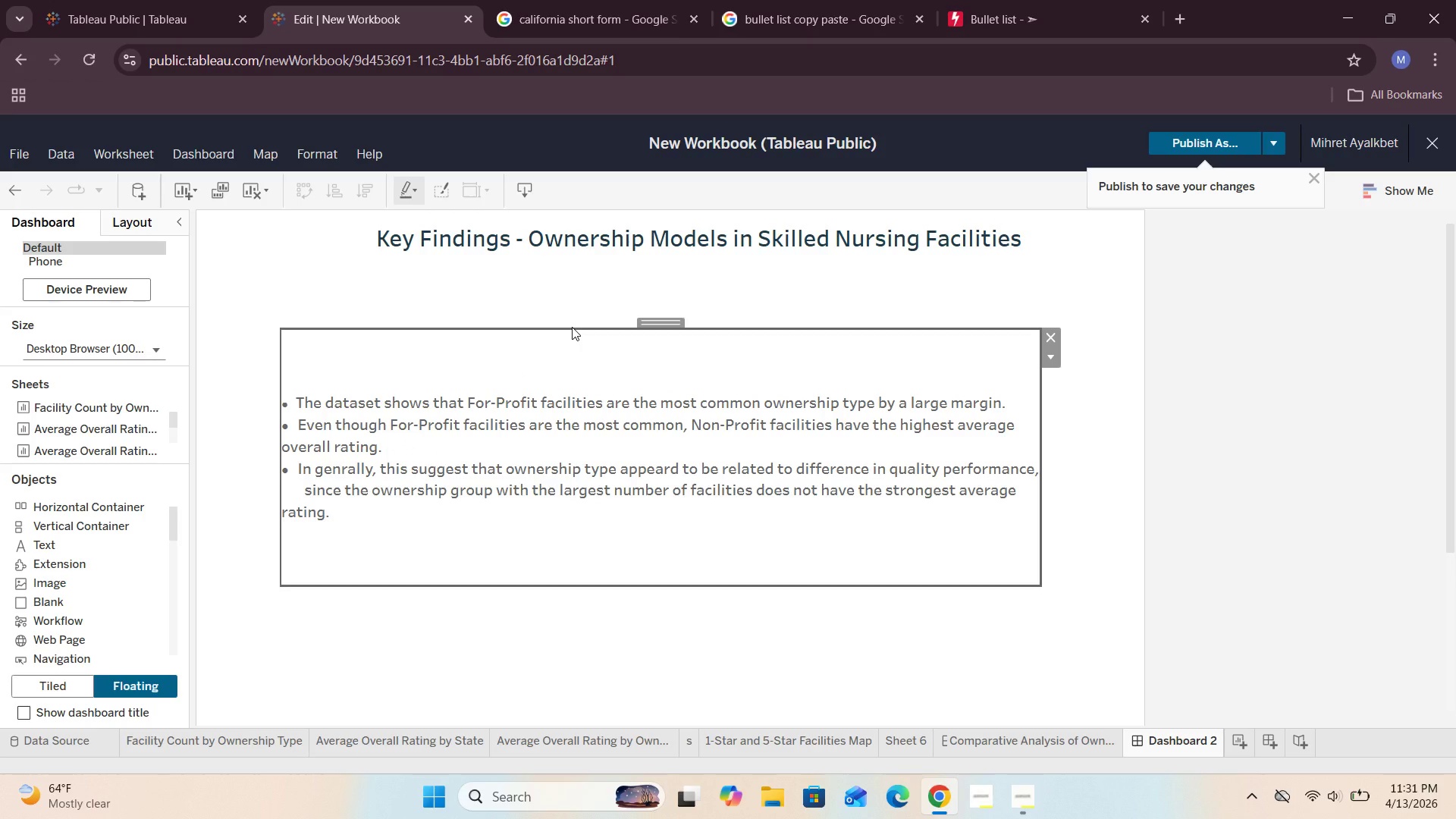 
left_click_drag(start_coordinate=[572, 330], to_coordinate=[578, 306])
 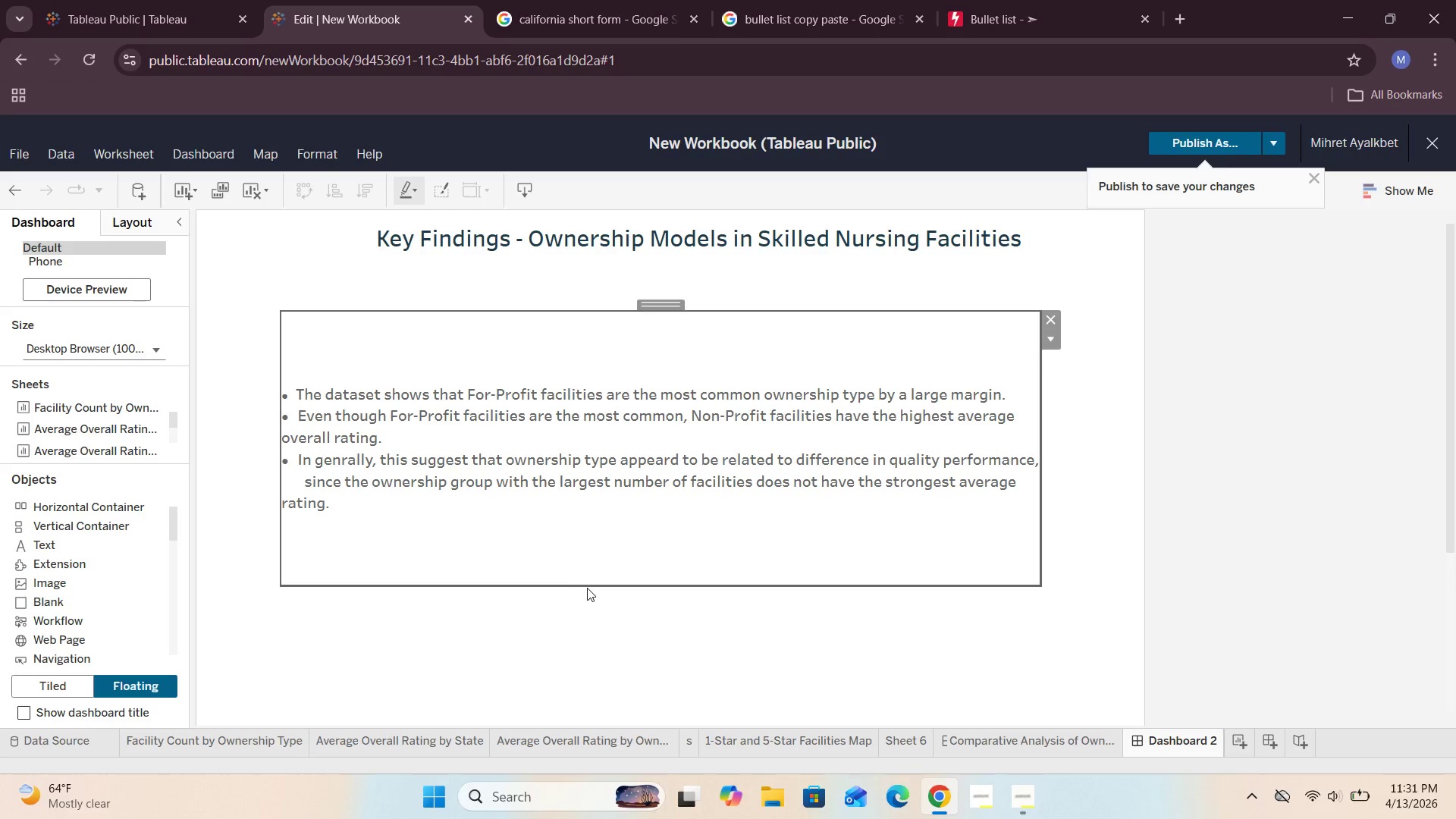 
left_click_drag(start_coordinate=[589, 585], to_coordinate=[592, 675])
 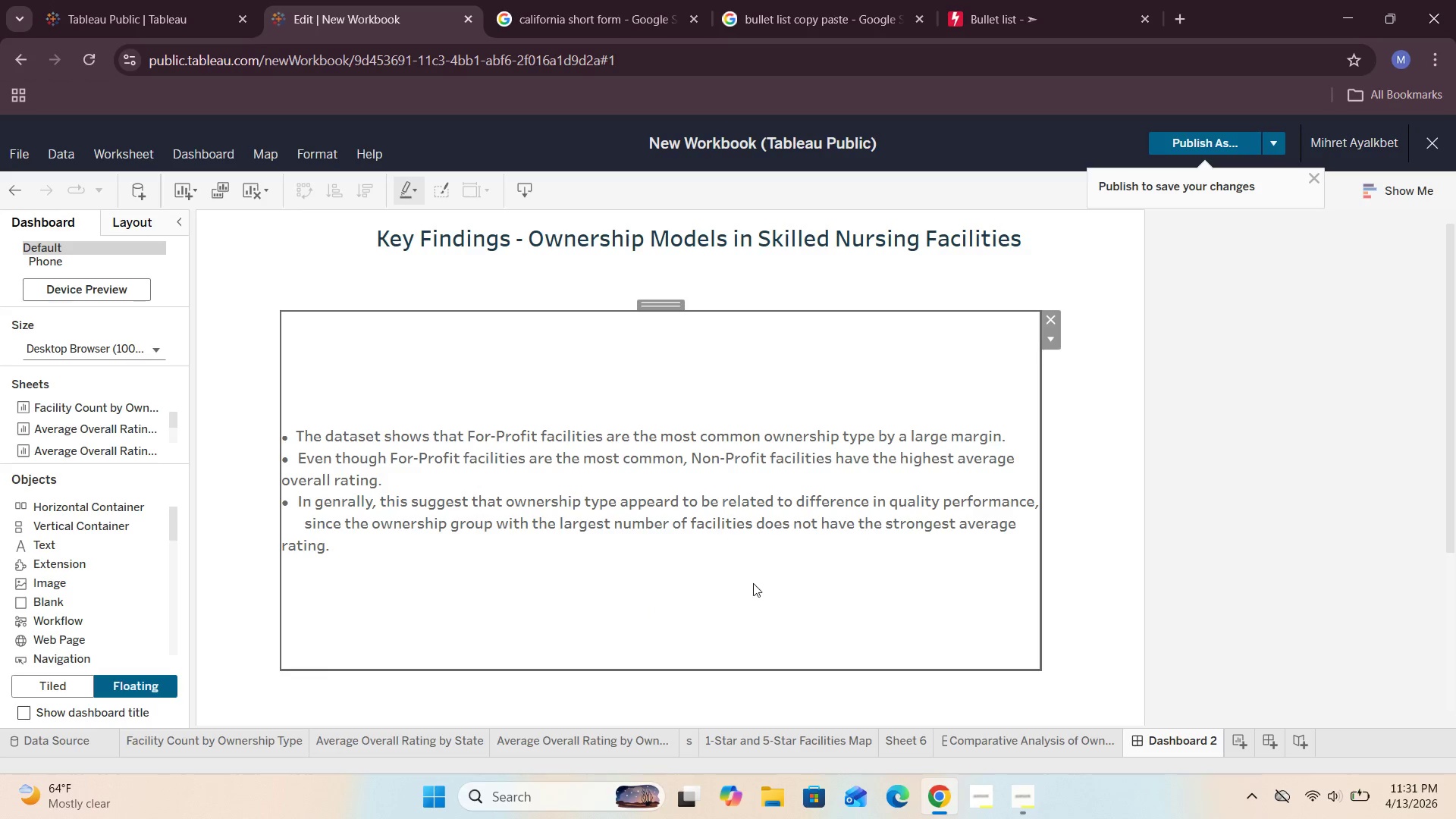 
left_click([1135, 581])
 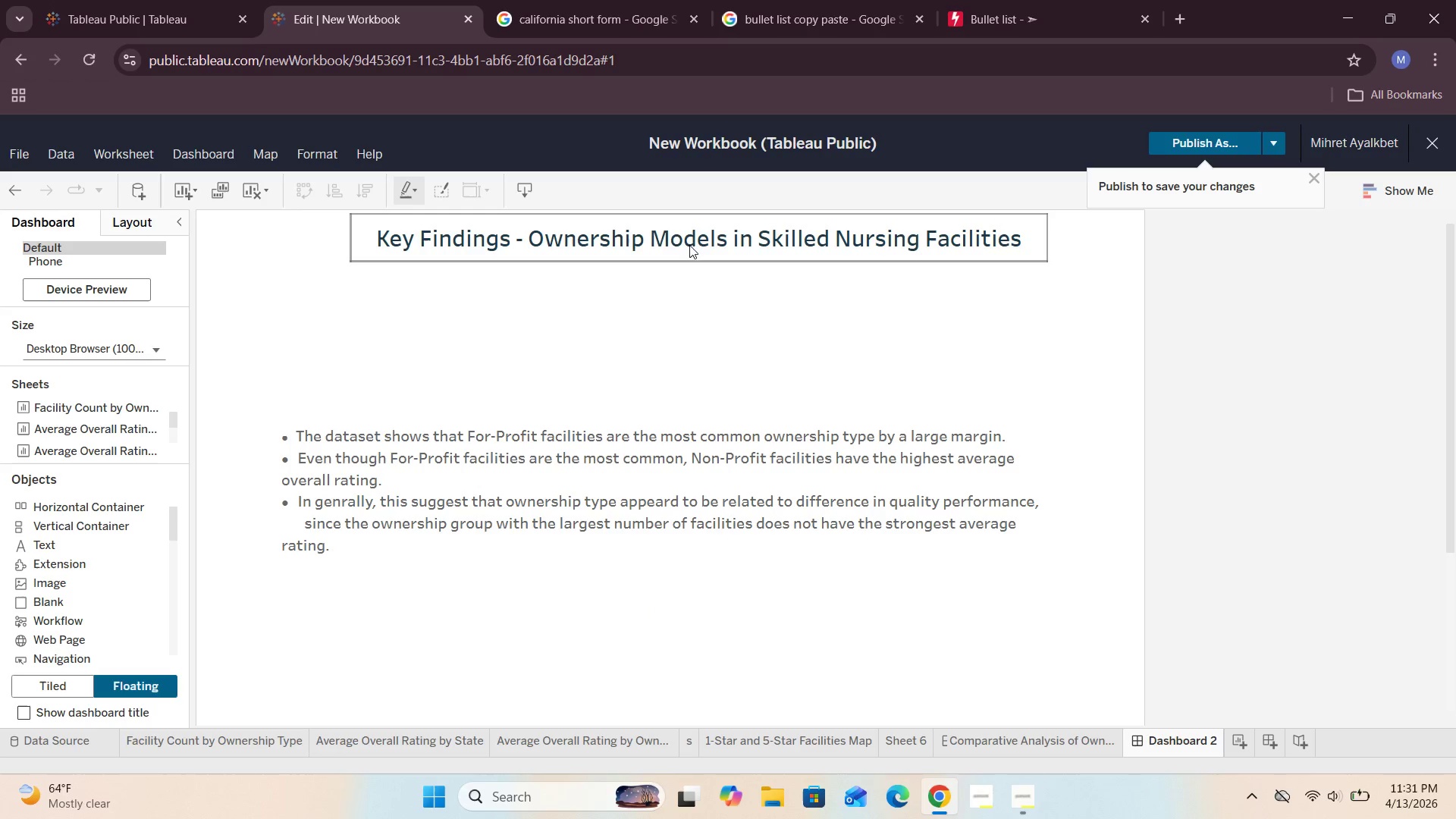 
left_click([648, 220])
 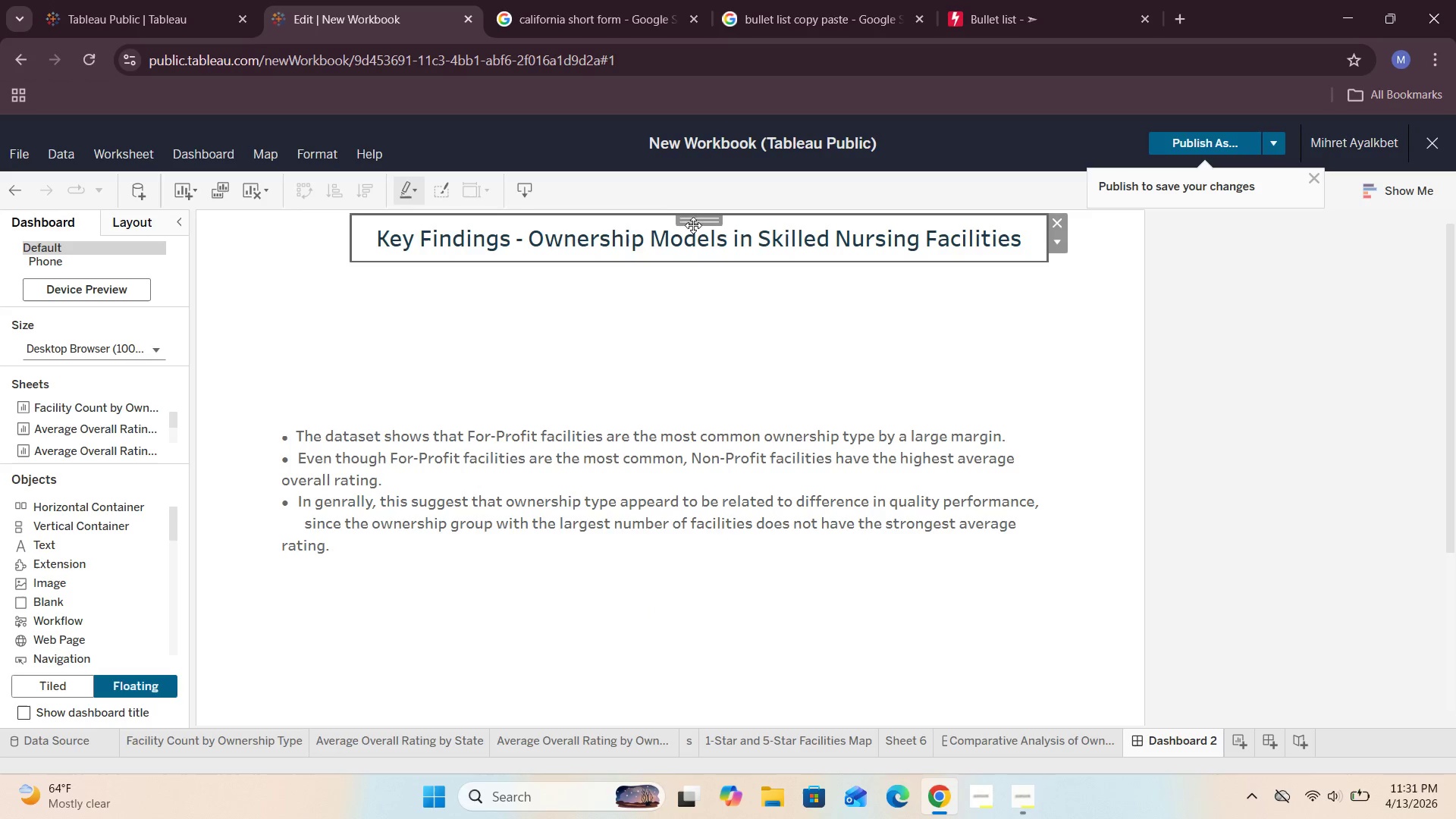 
left_click_drag(start_coordinate=[699, 220], to_coordinate=[651, 354])
 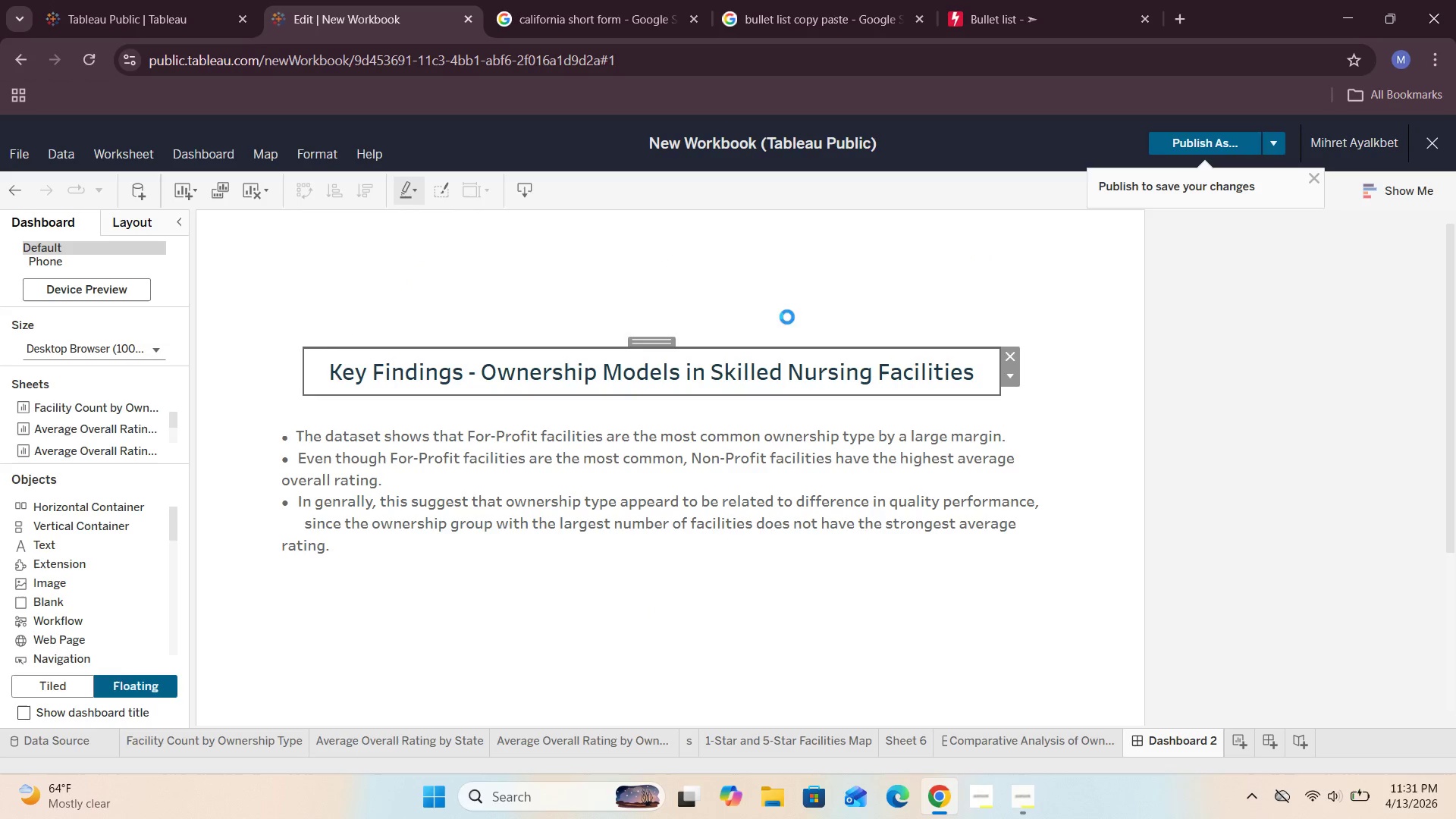 
left_click([805, 293])
 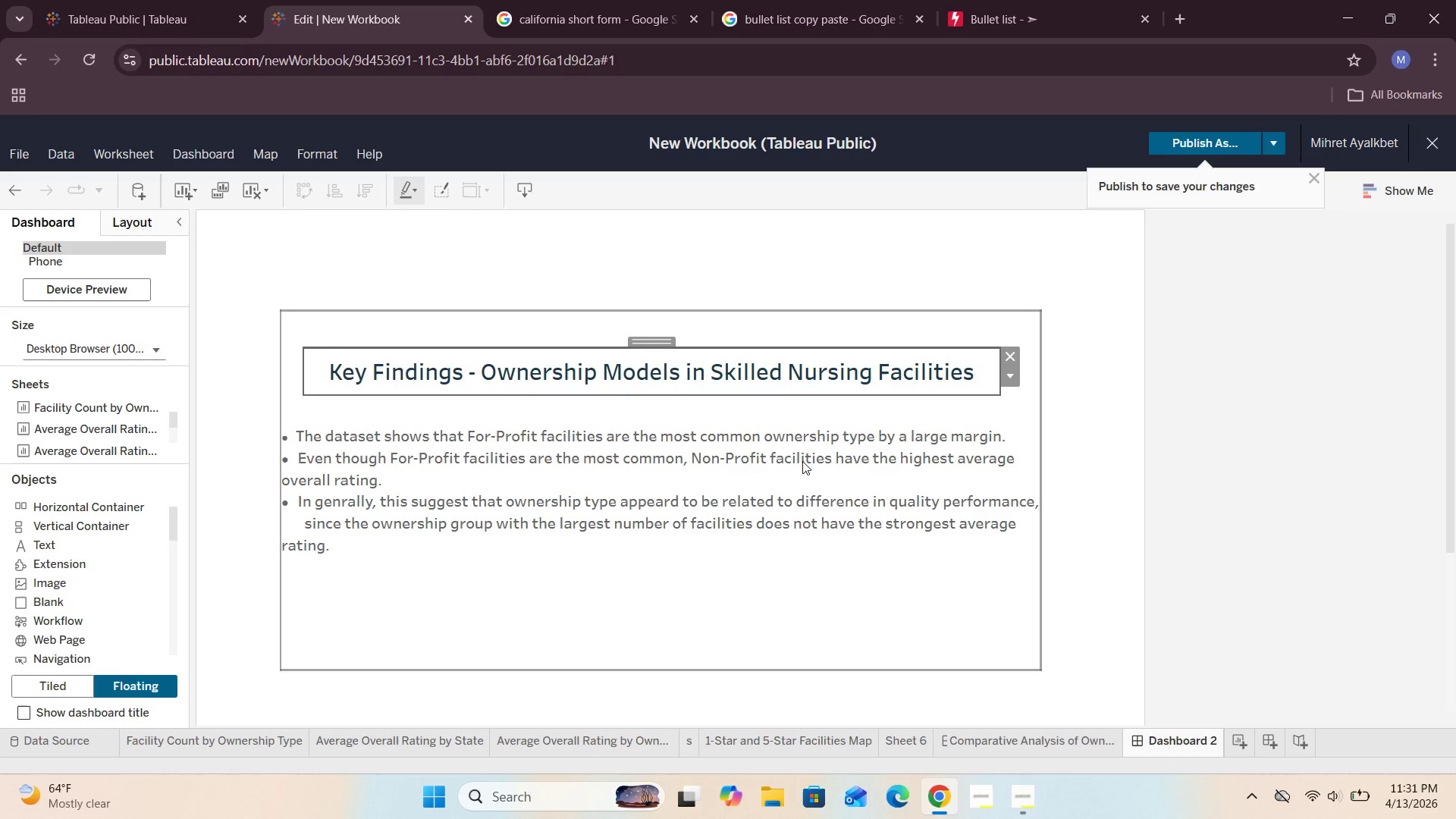 
left_click([795, 626])
 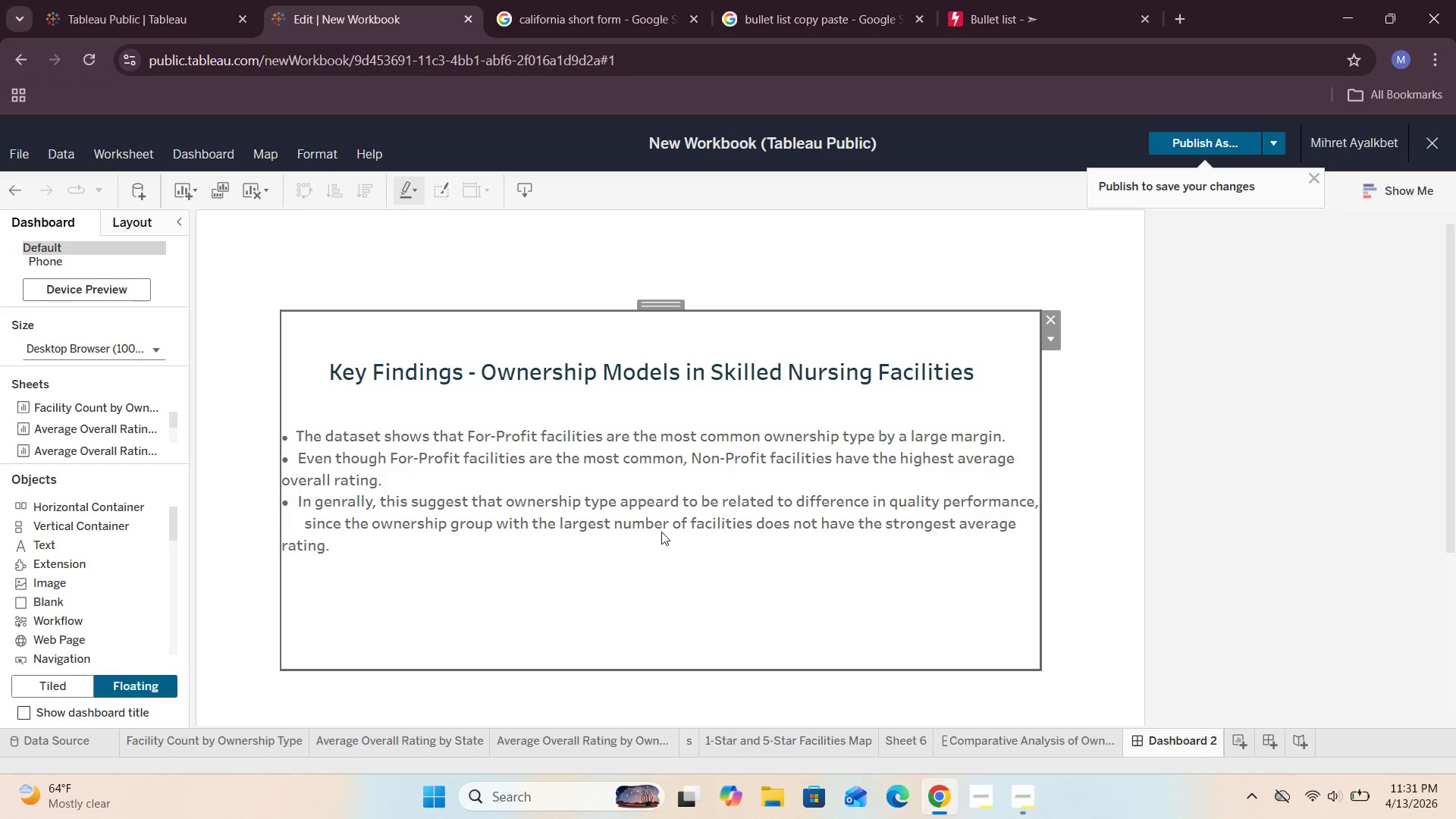 
double_click([664, 561])
 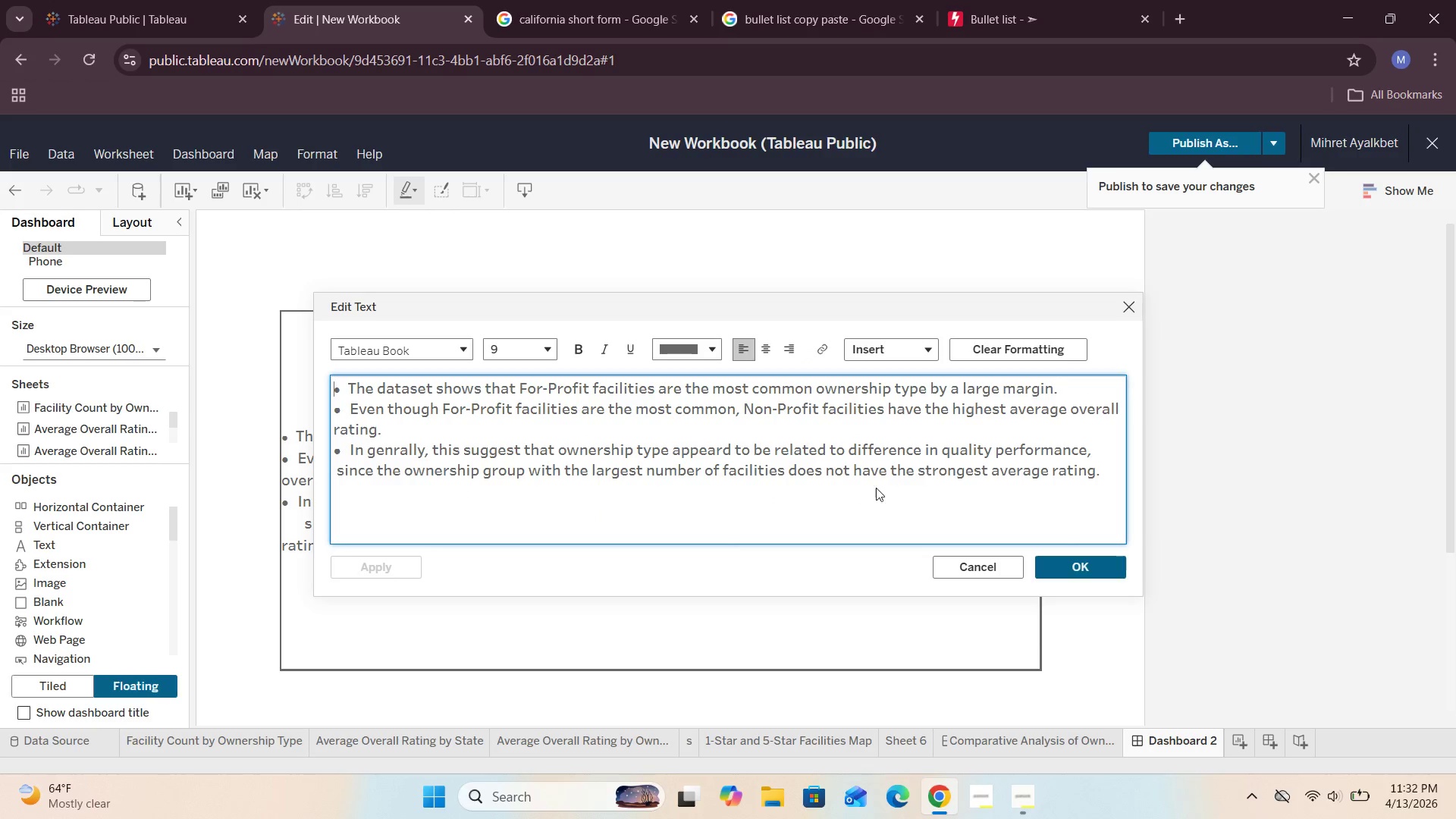 
wait(10.03)
 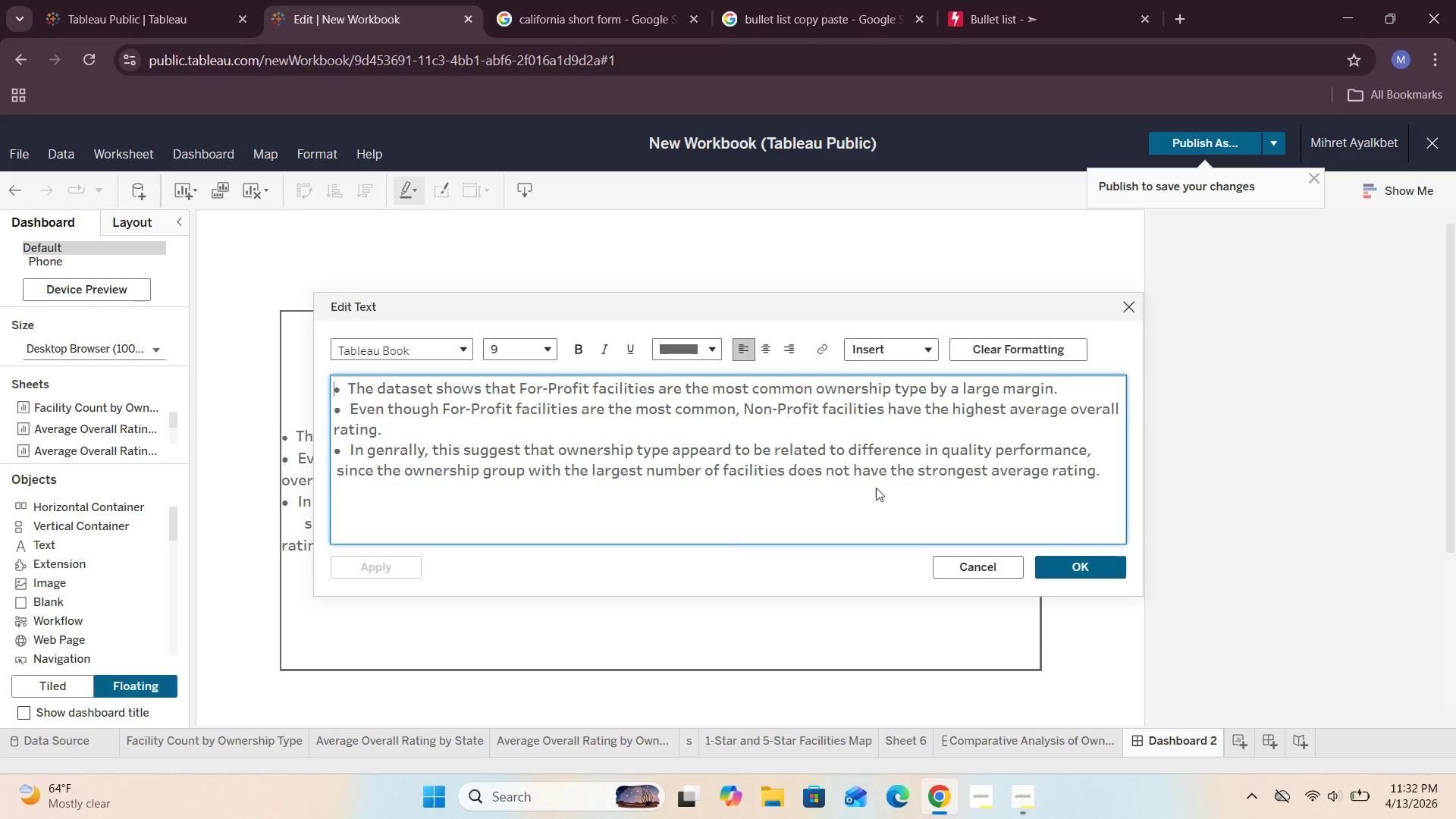 
left_click_drag(start_coordinate=[1101, 472], to_coordinate=[311, 384])
 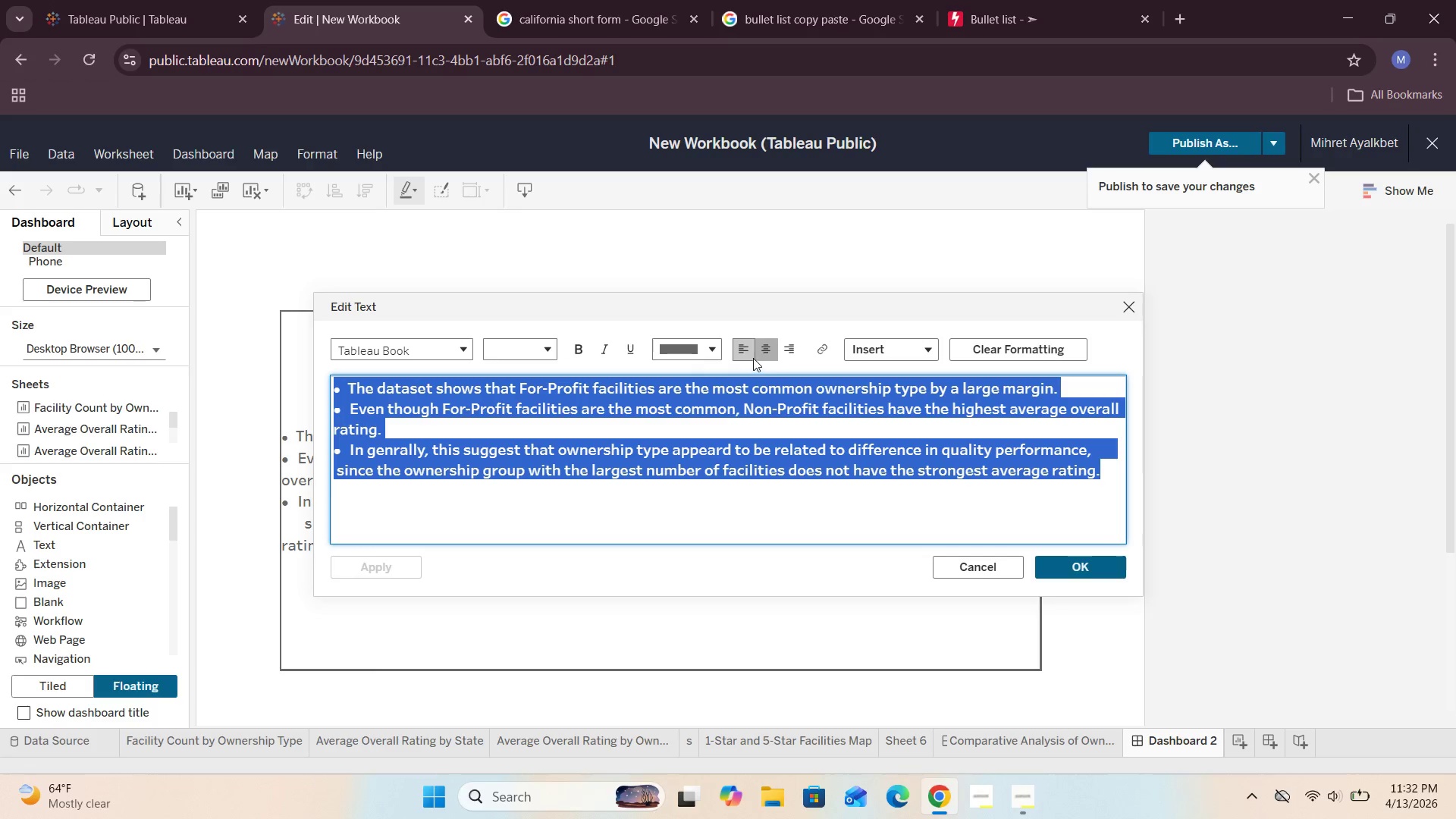 
left_click([743, 351])
 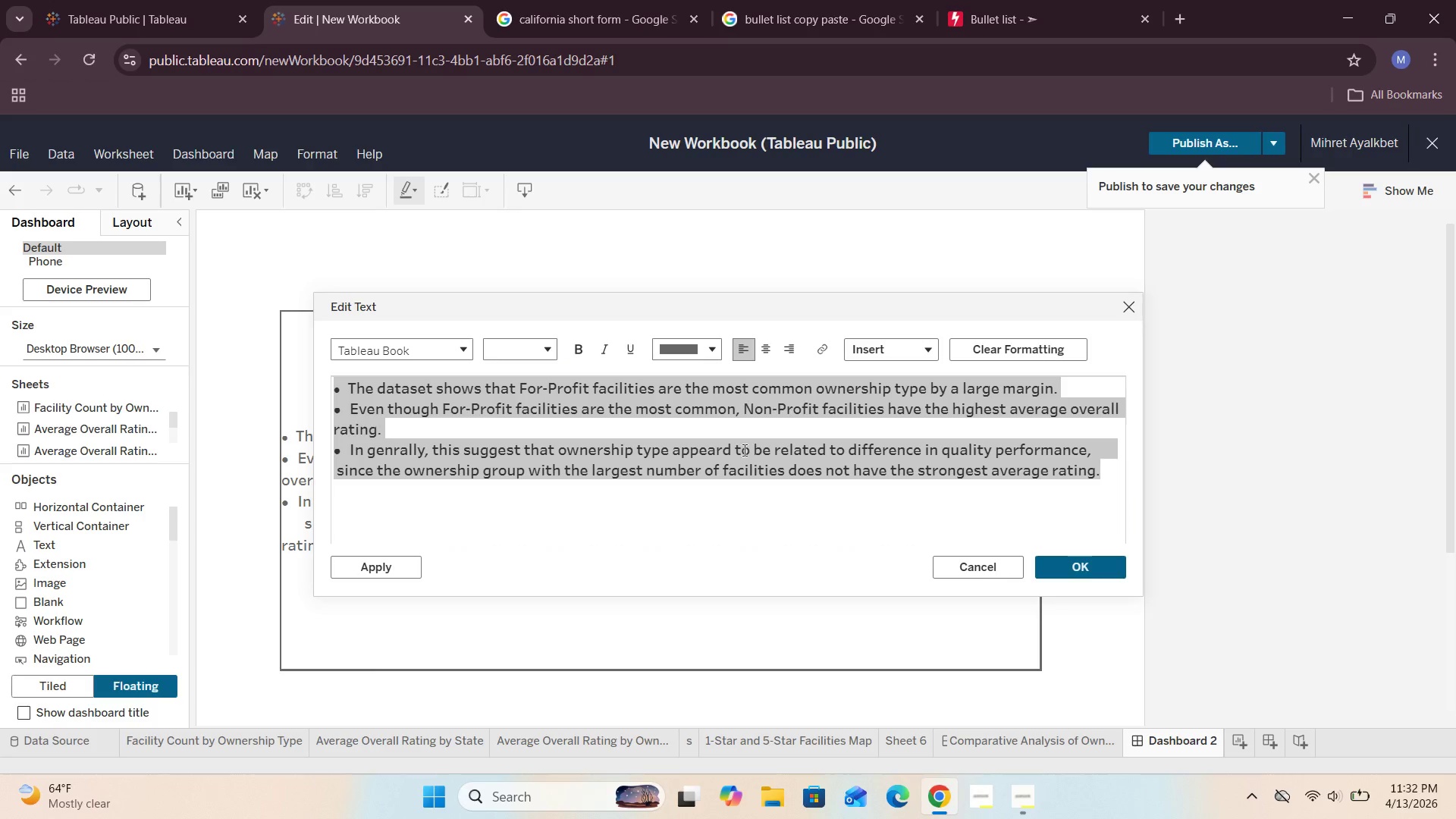 
left_click([751, 502])
 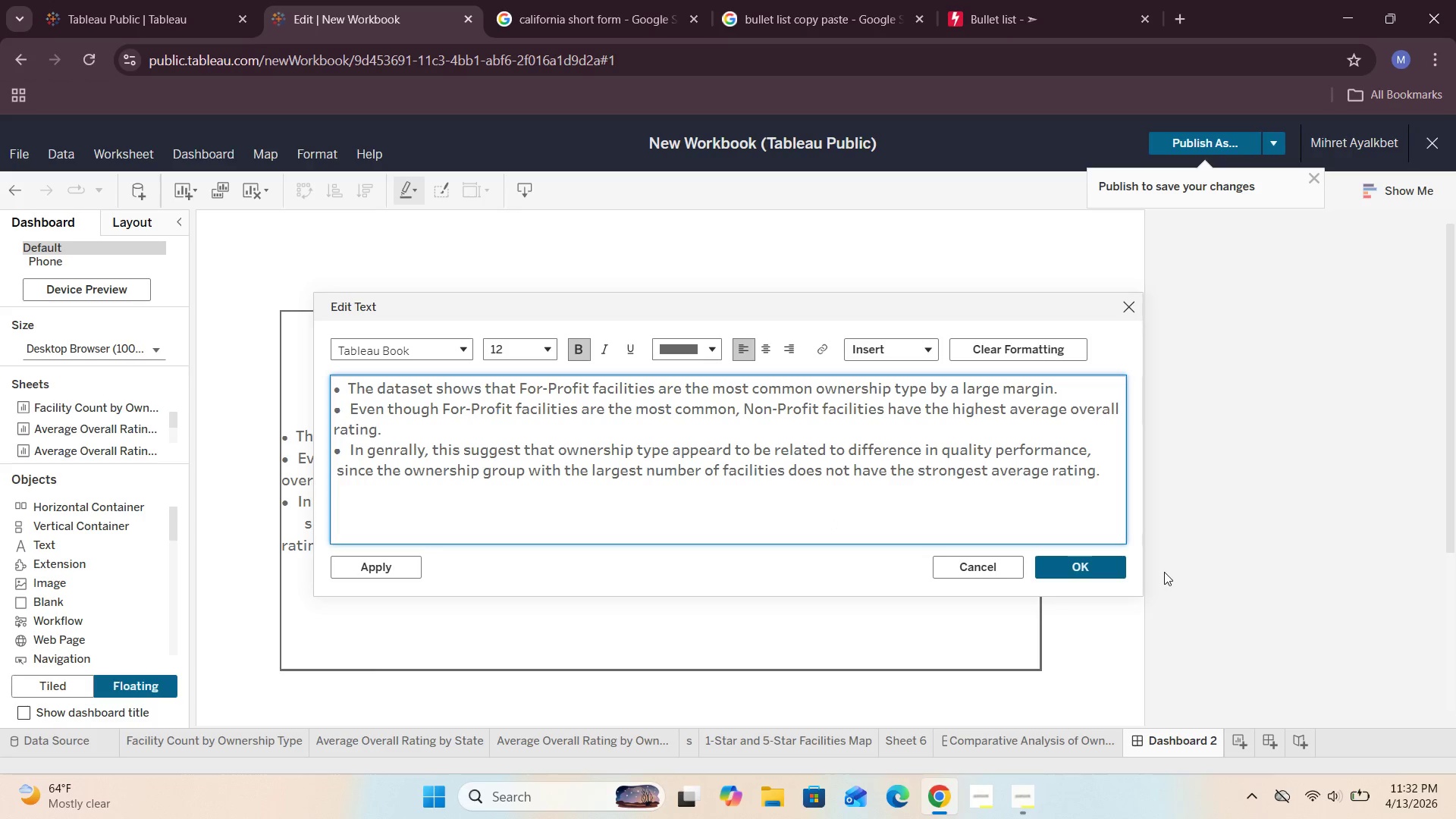 
left_click([1097, 572])
 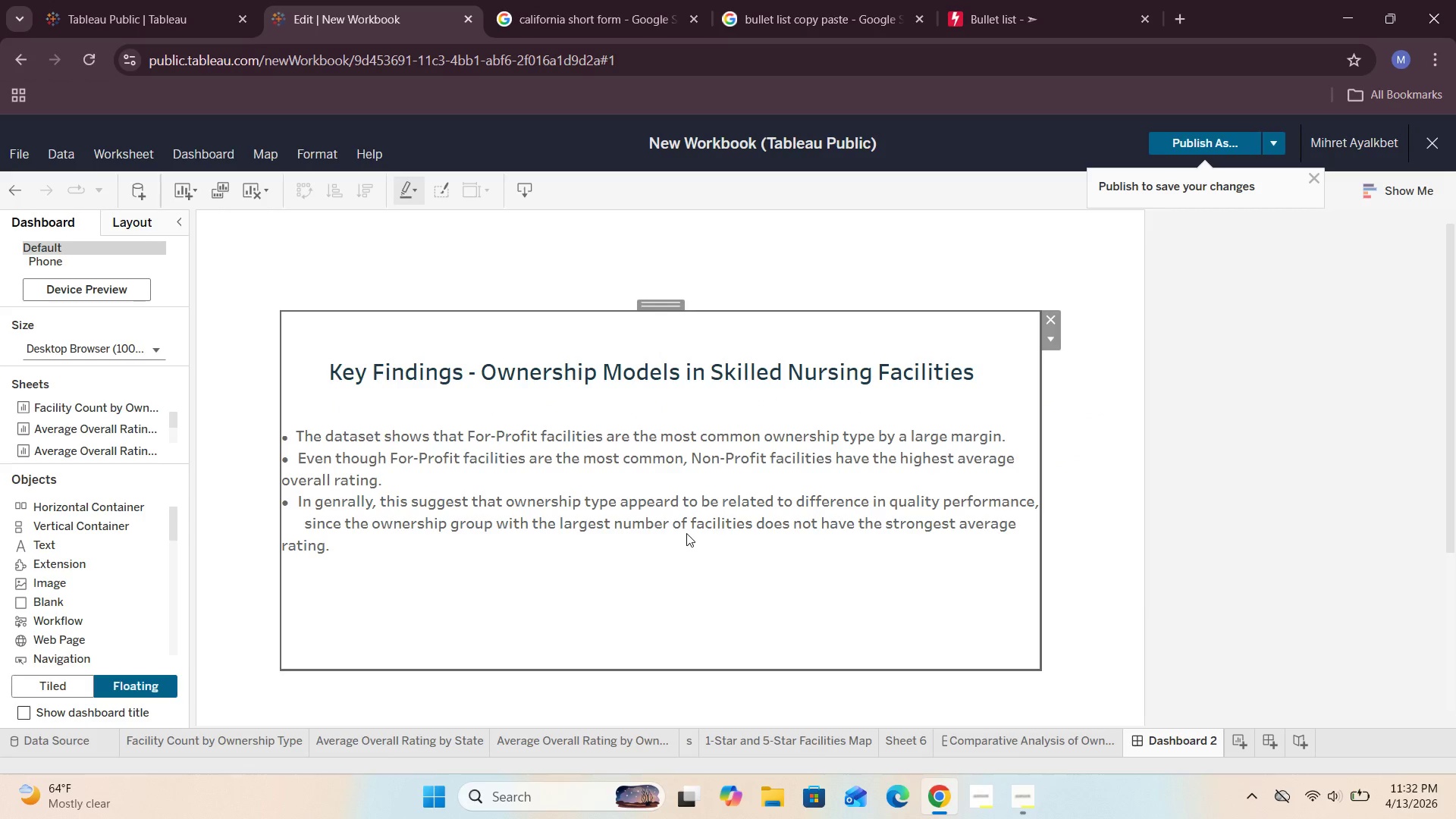 
double_click([686, 533])
 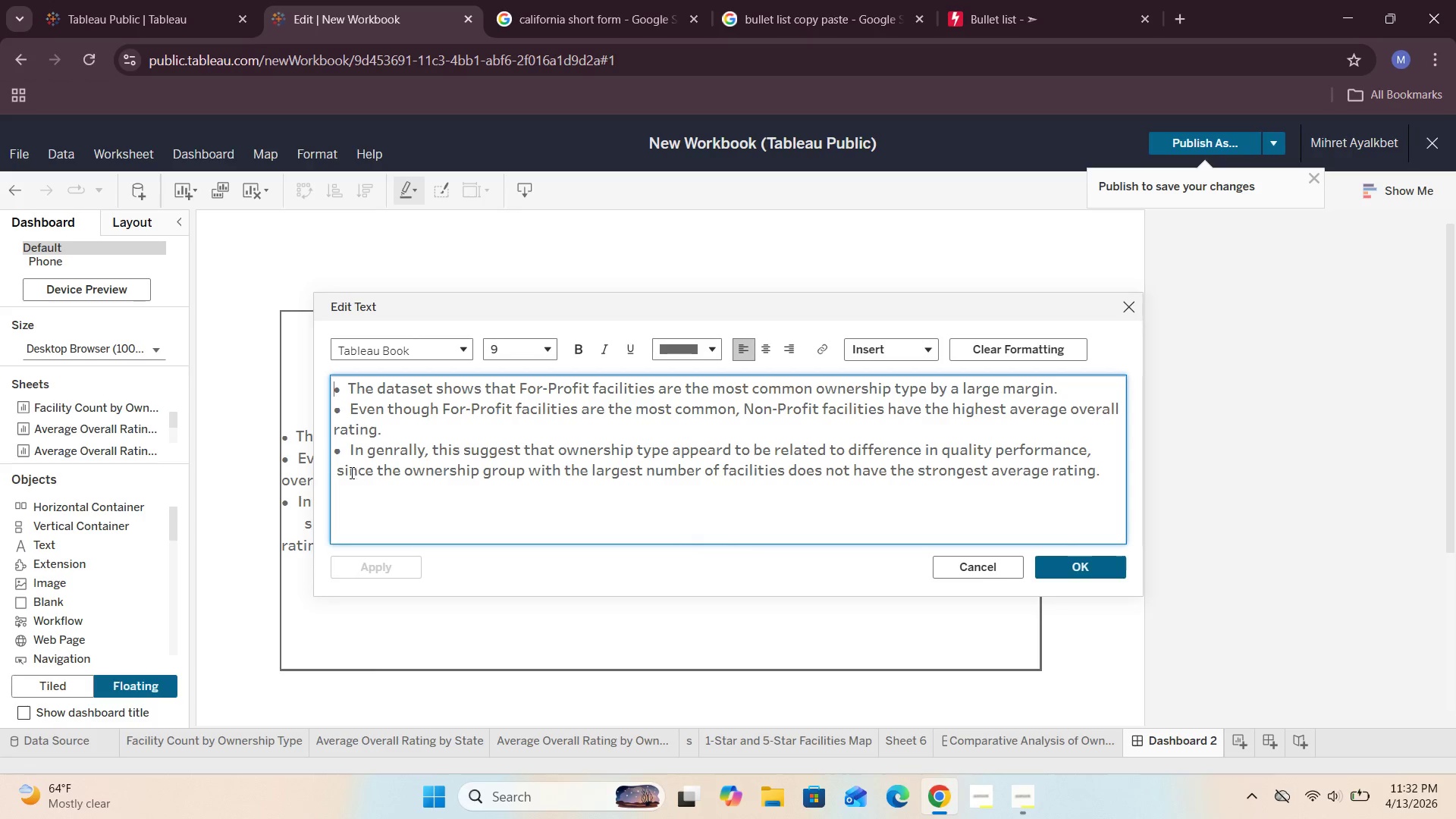 
left_click([341, 472])
 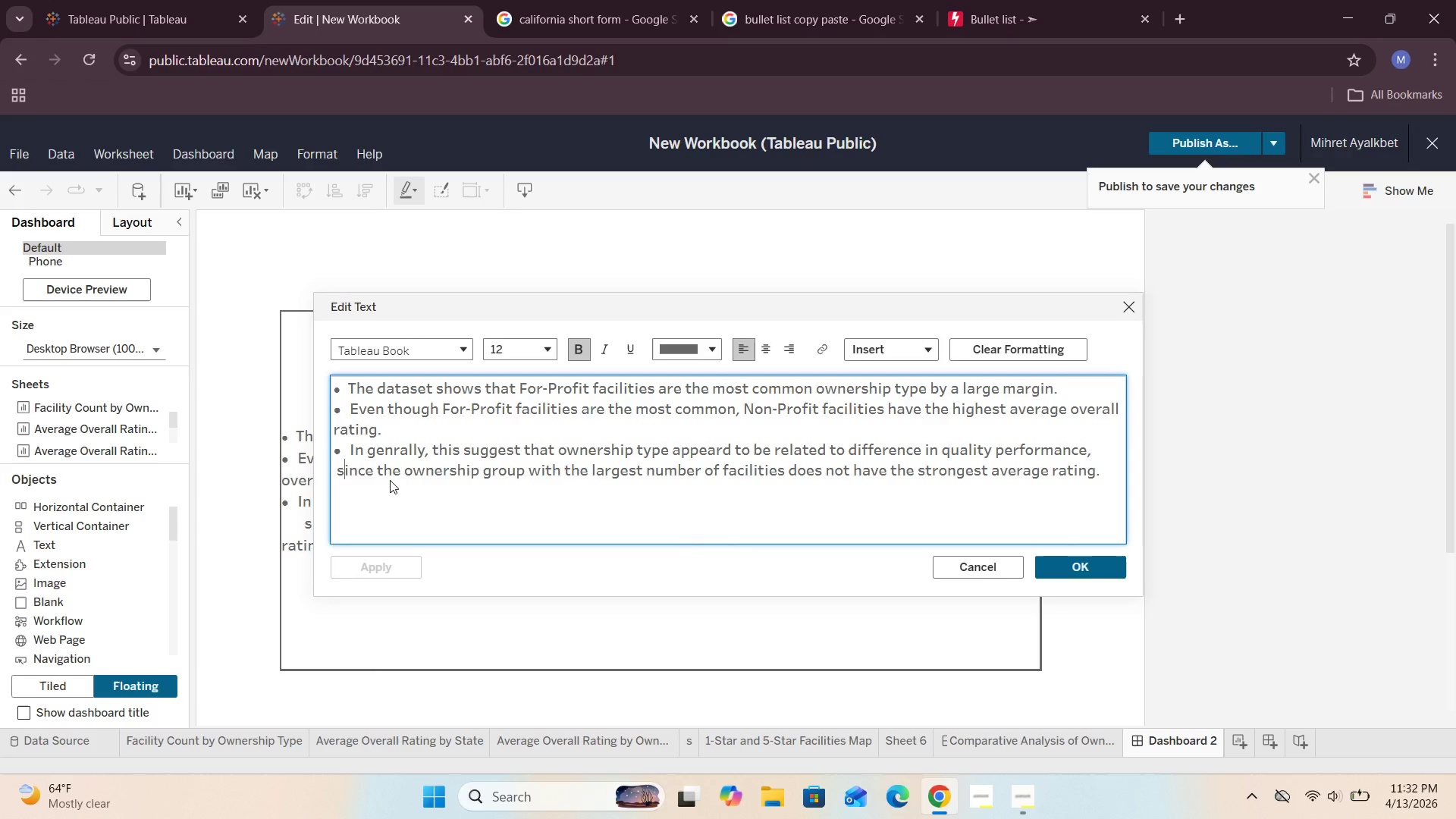 
key(ArrowLeft)
 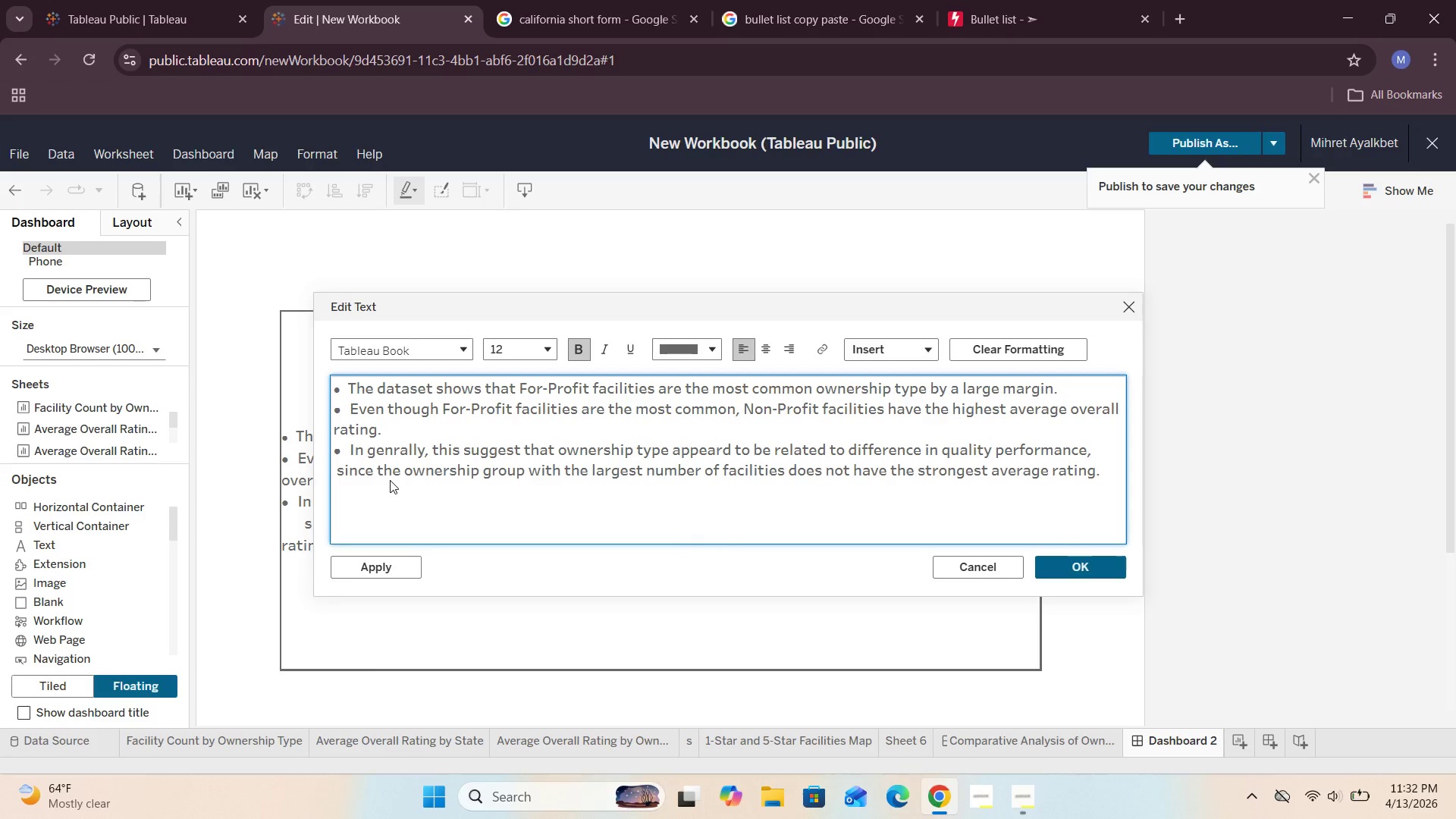 
key(Backspace)
 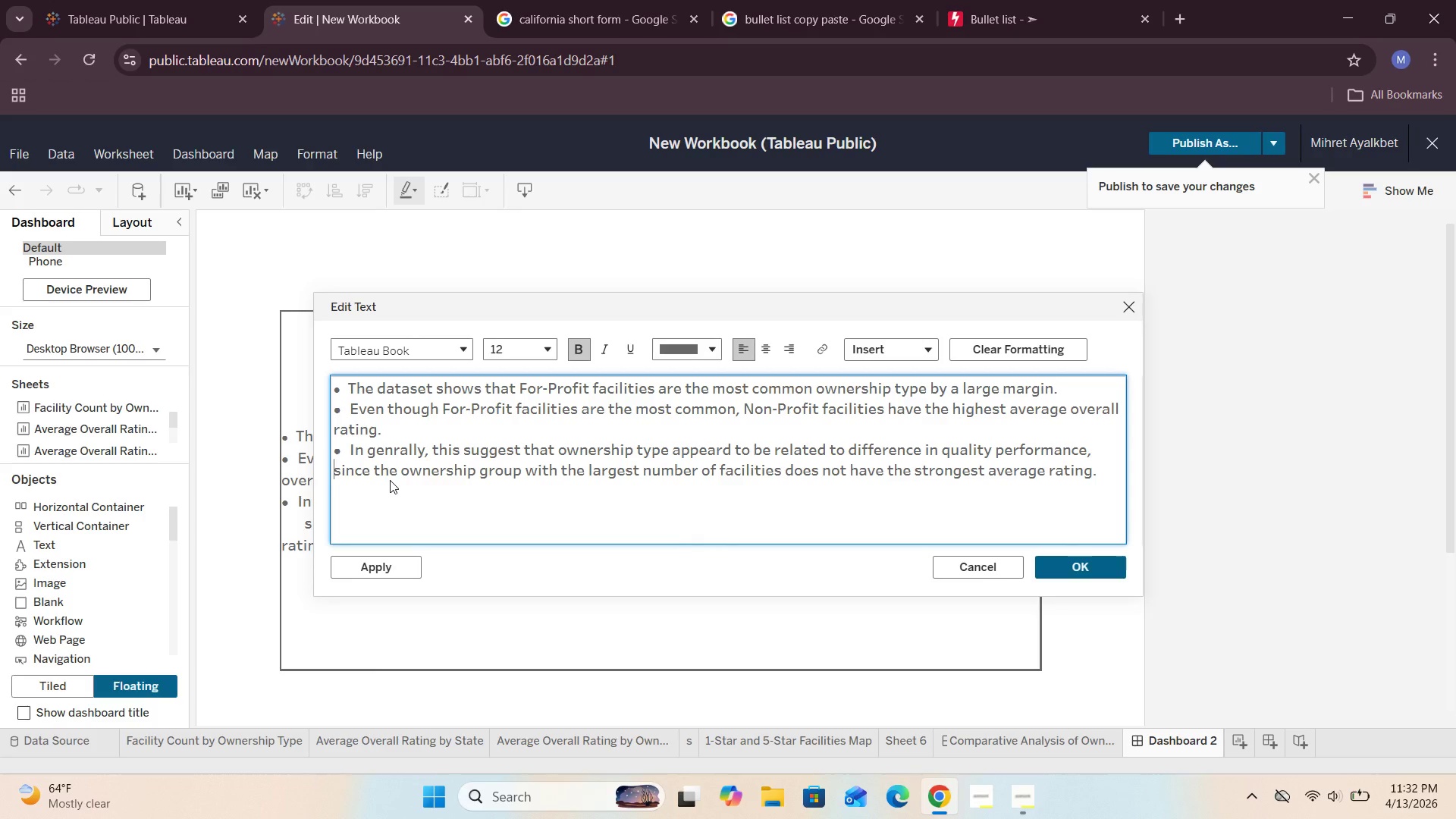 
key(Backspace)
 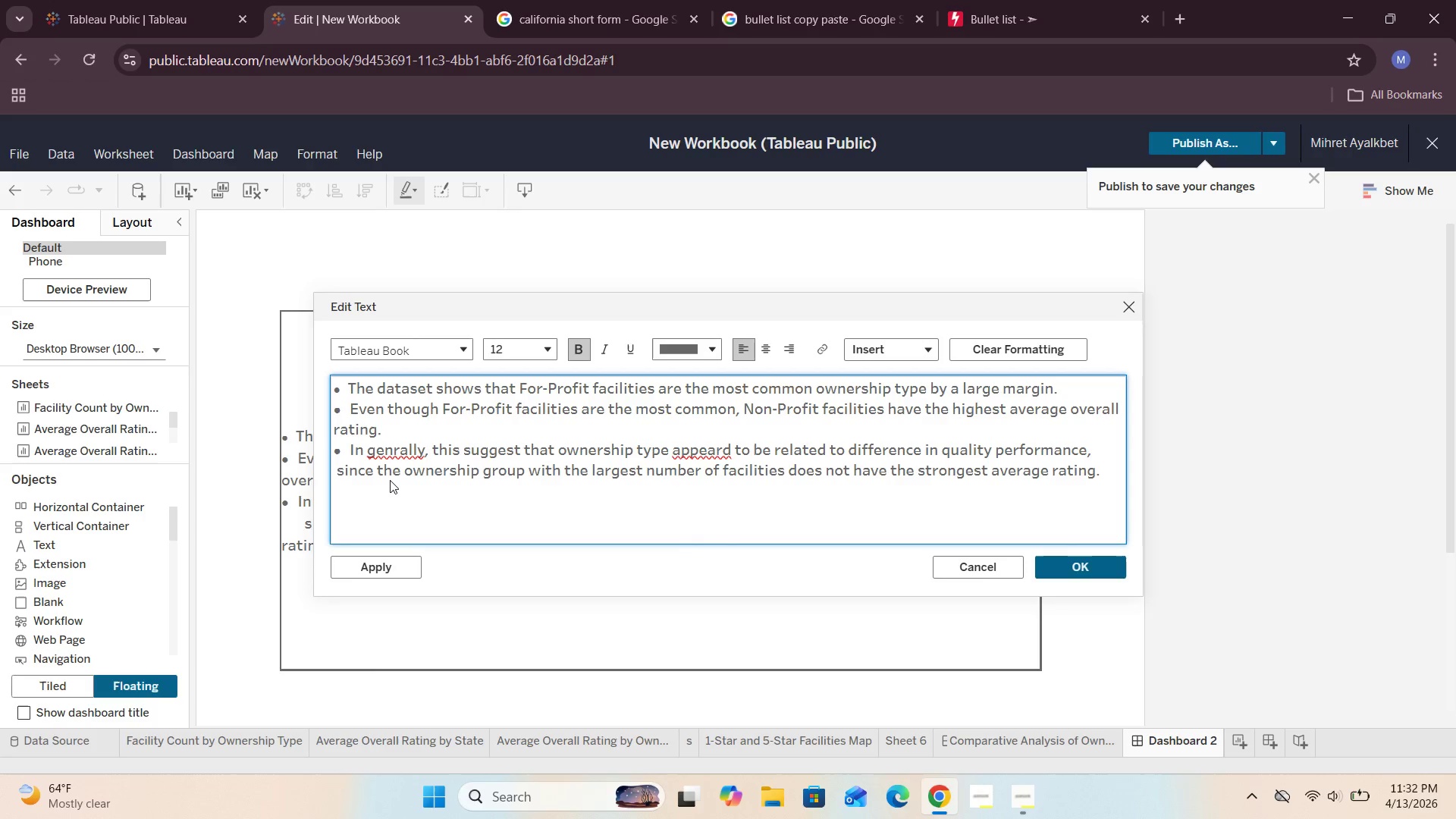 
key(Backspace)
 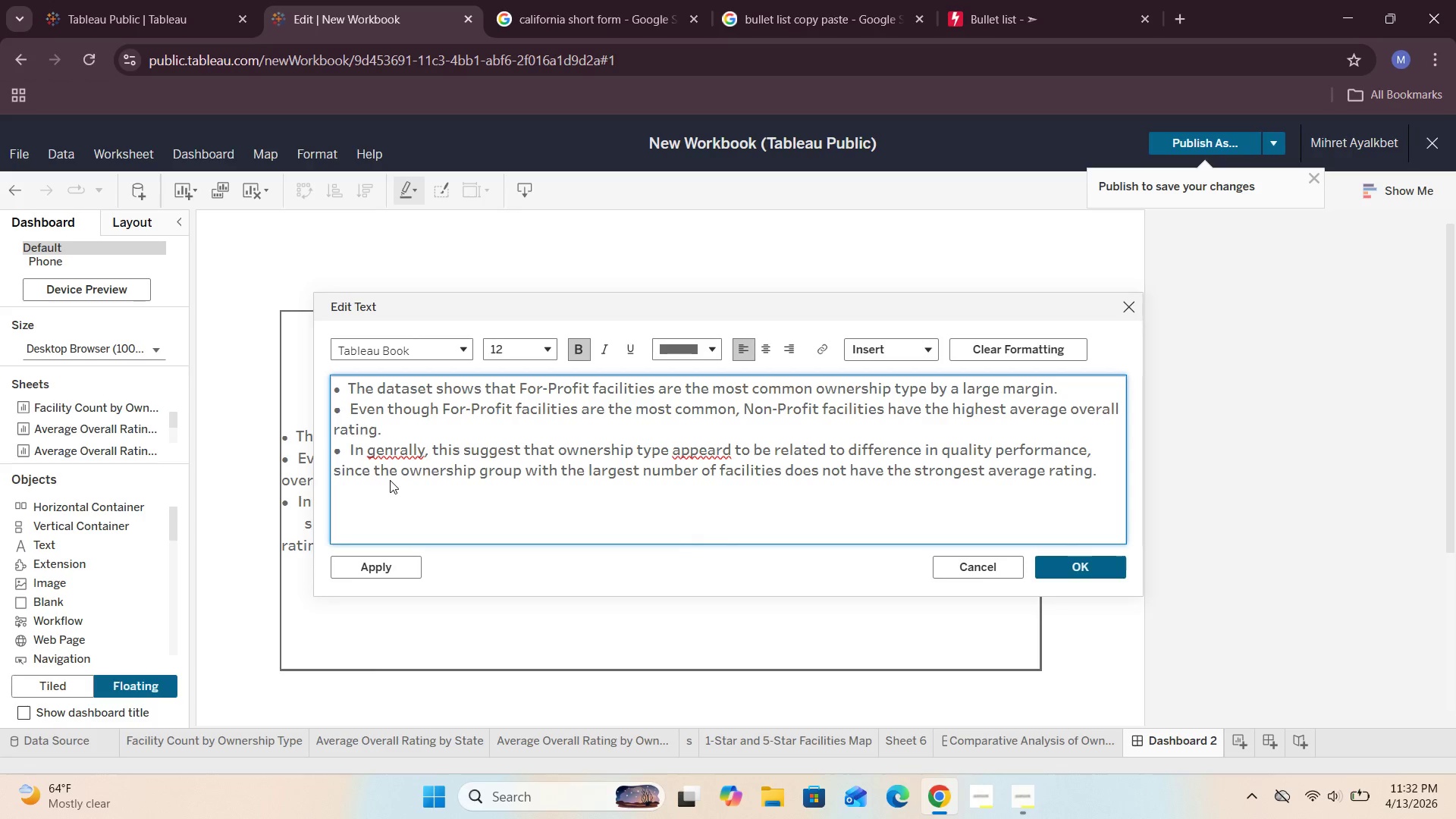 
key(Backspace)
 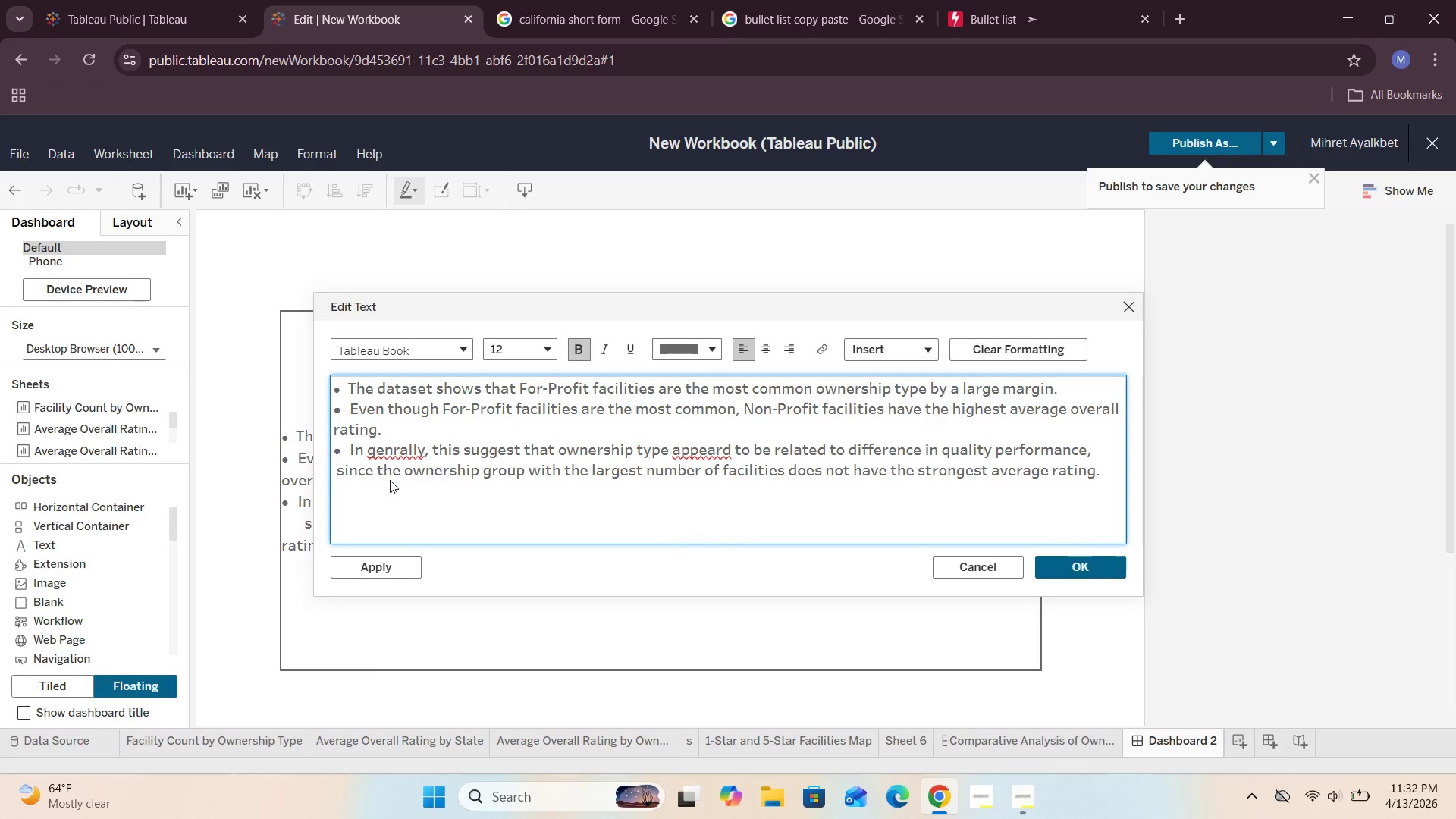 
key(Backspace)
 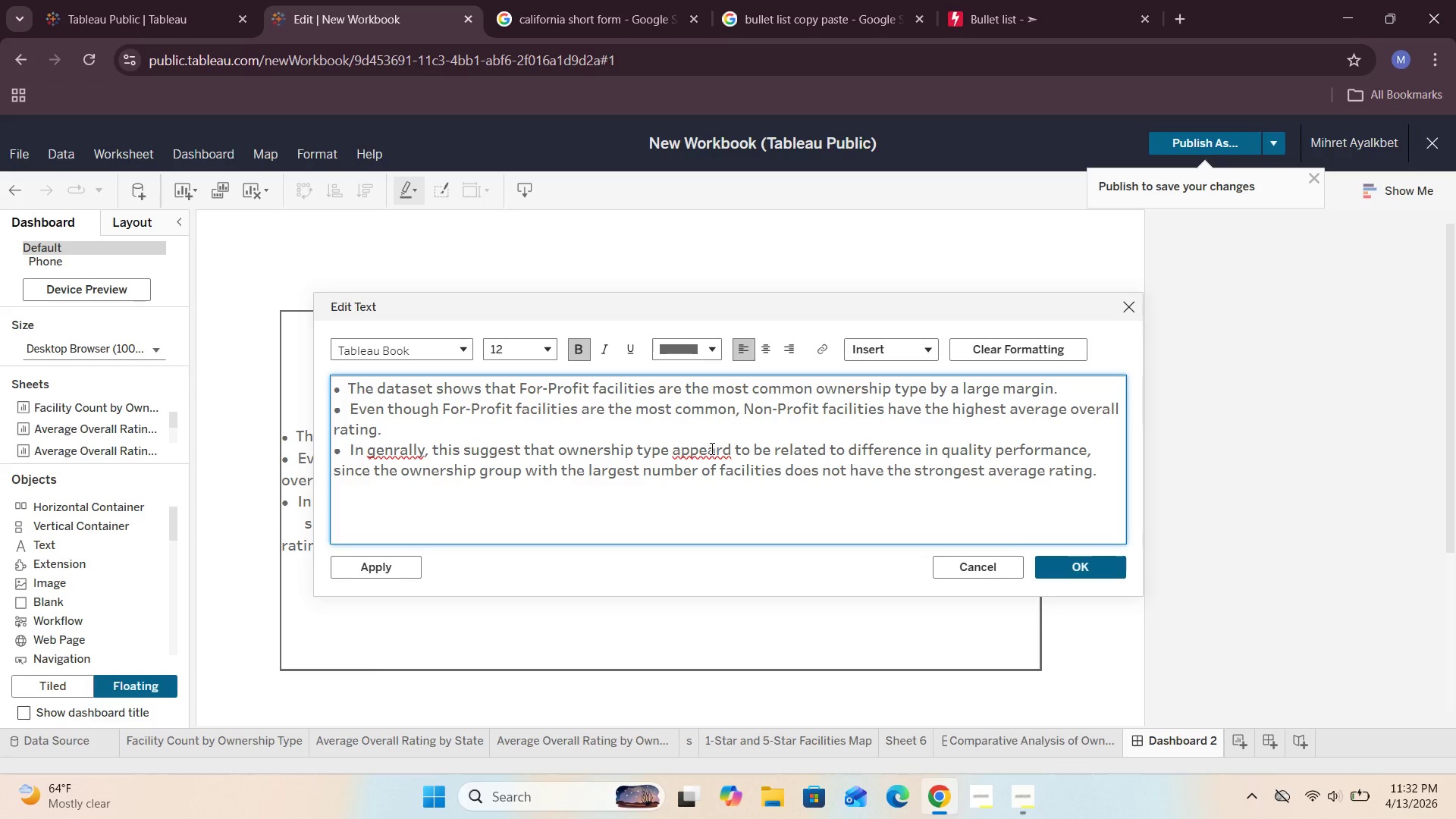 
left_click([723, 450])
 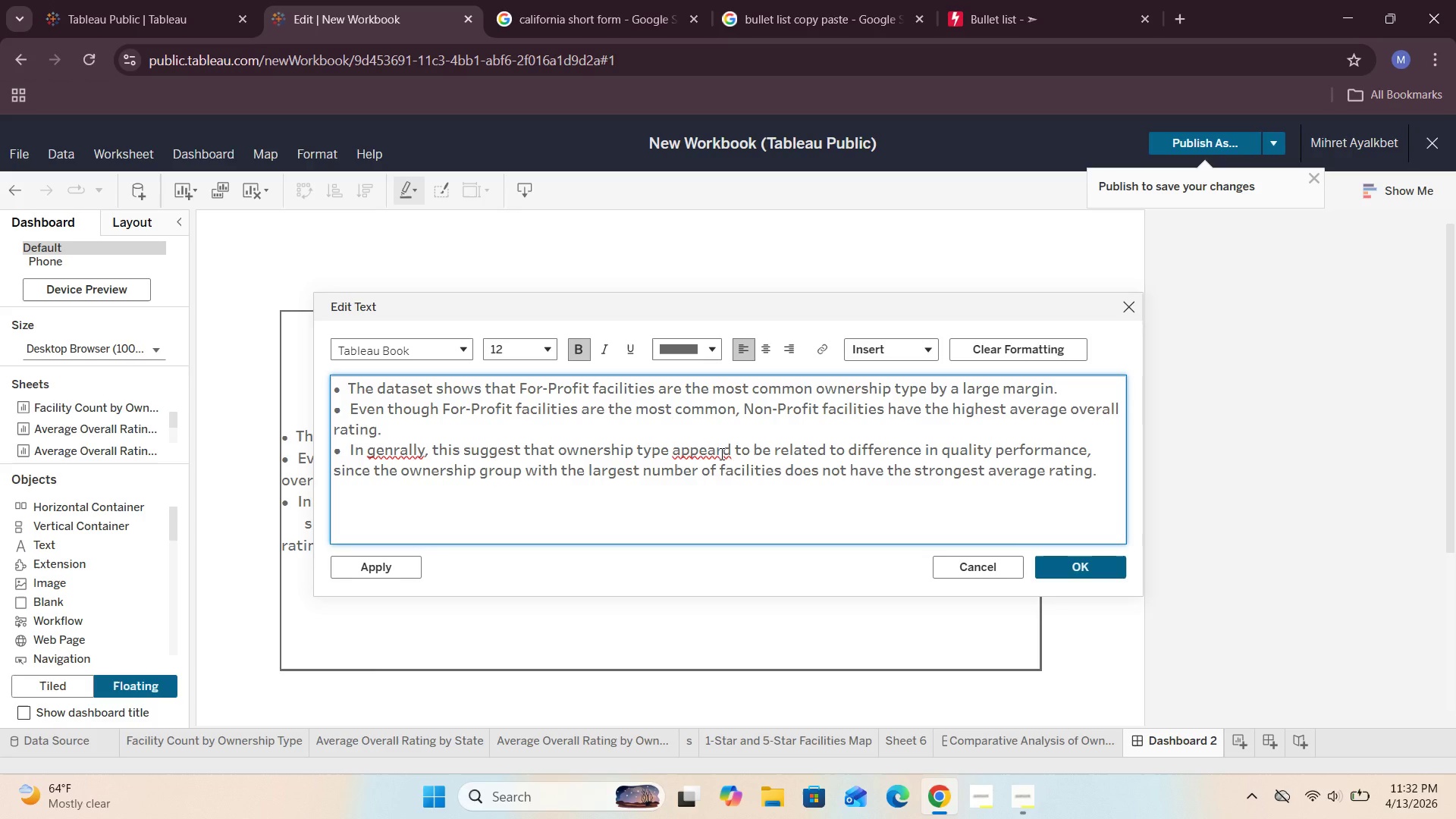 
key(E)
 